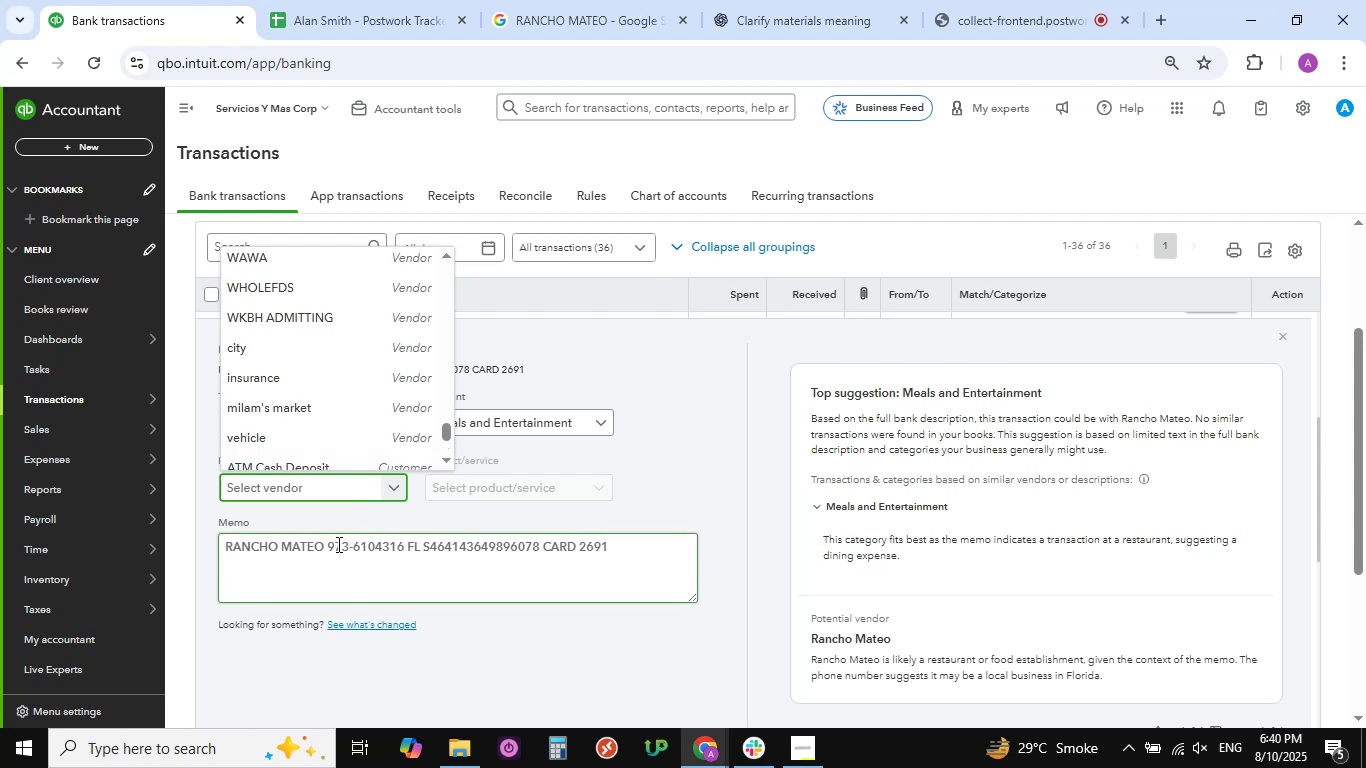 
scroll: coordinate [299, 398], scroll_direction: down, amount: 2.0
 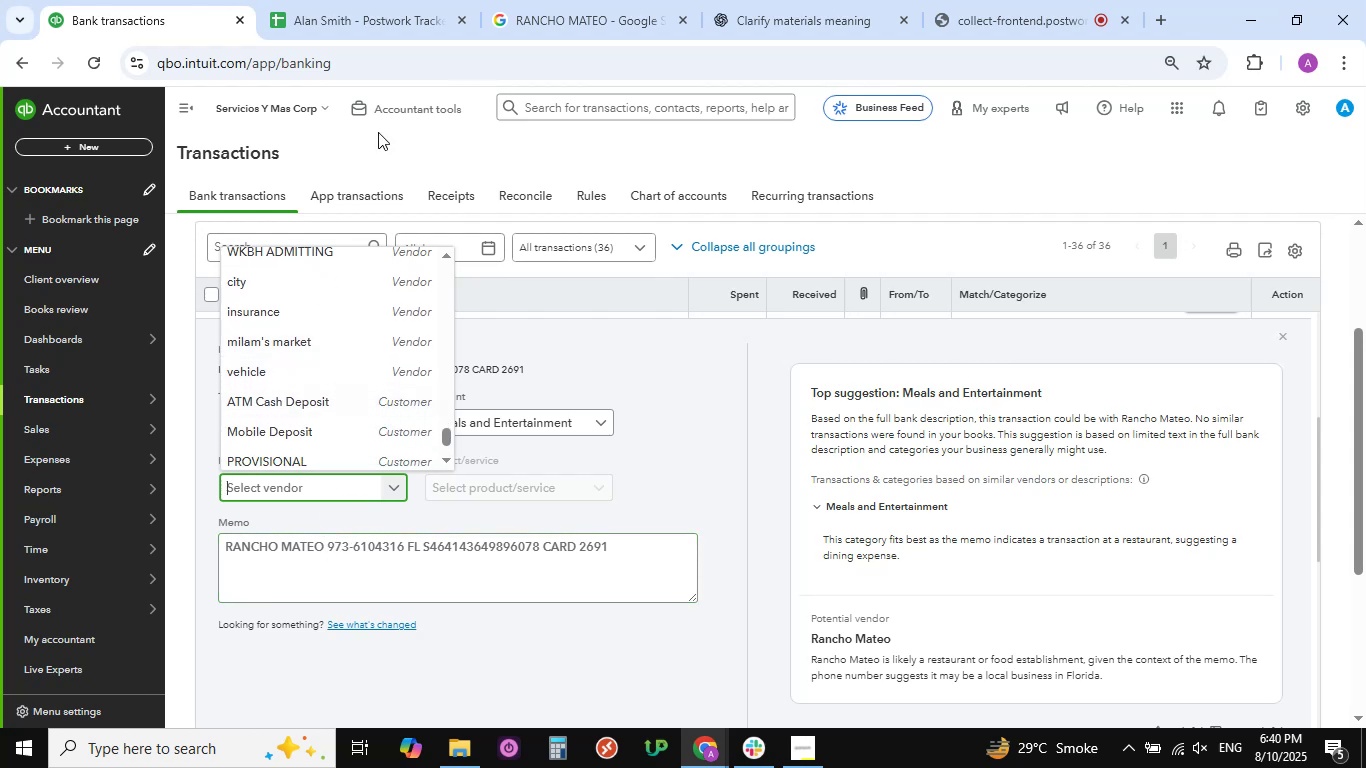 
left_click([368, 8])
 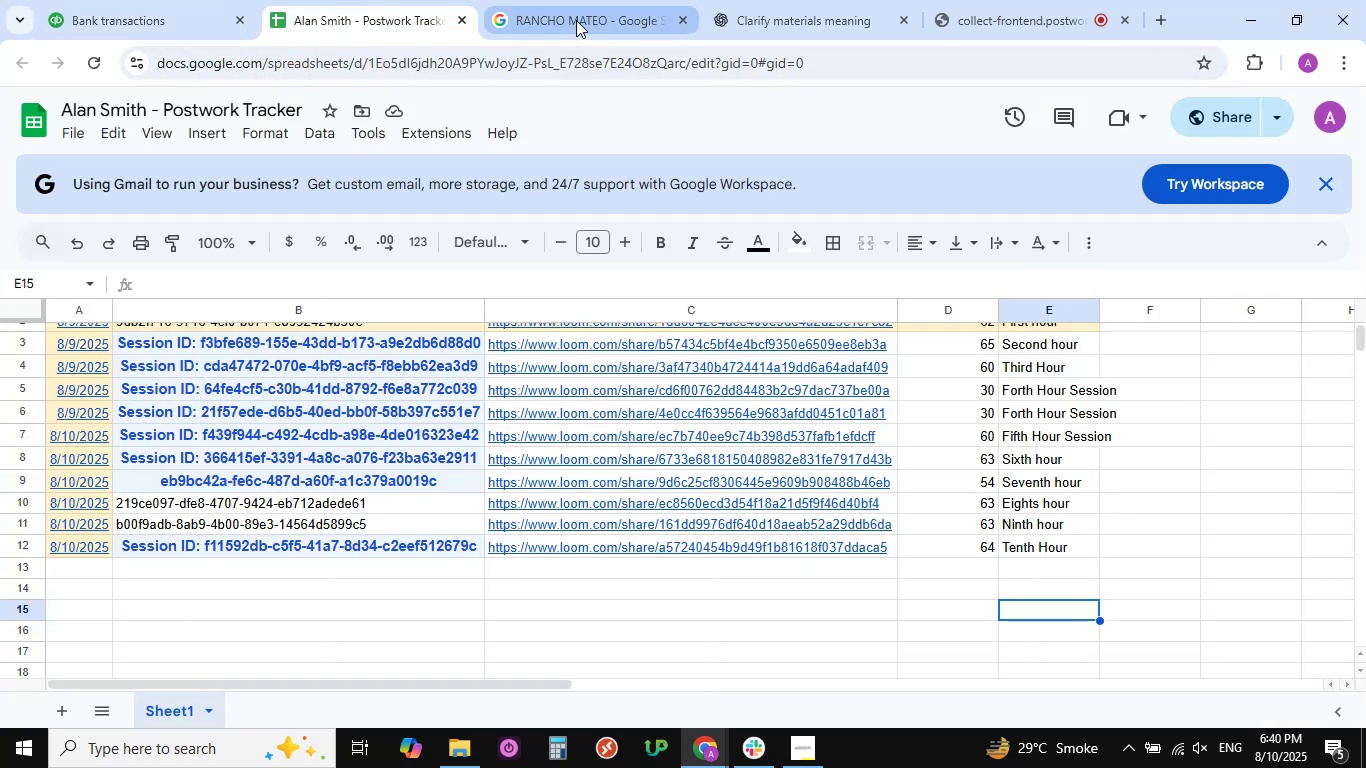 
left_click([582, 15])
 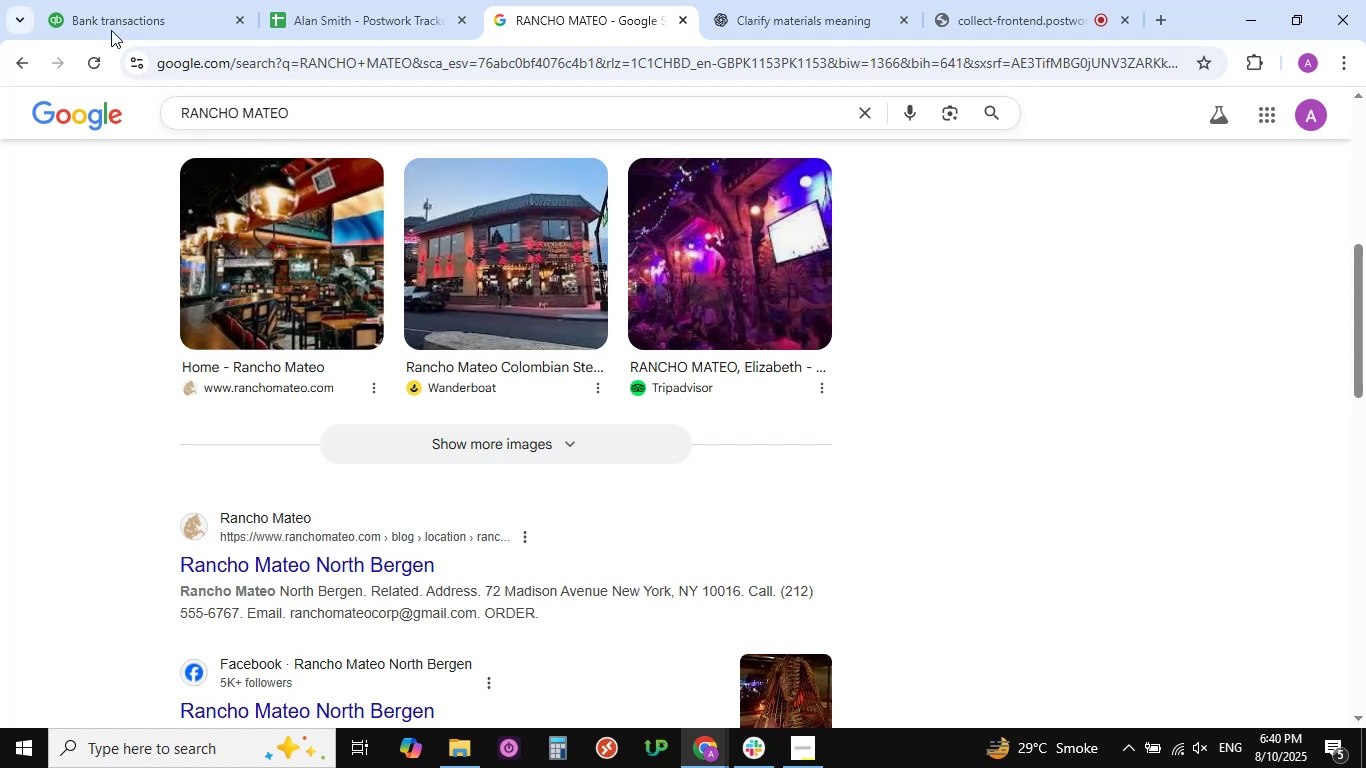 
left_click([103, 0])
 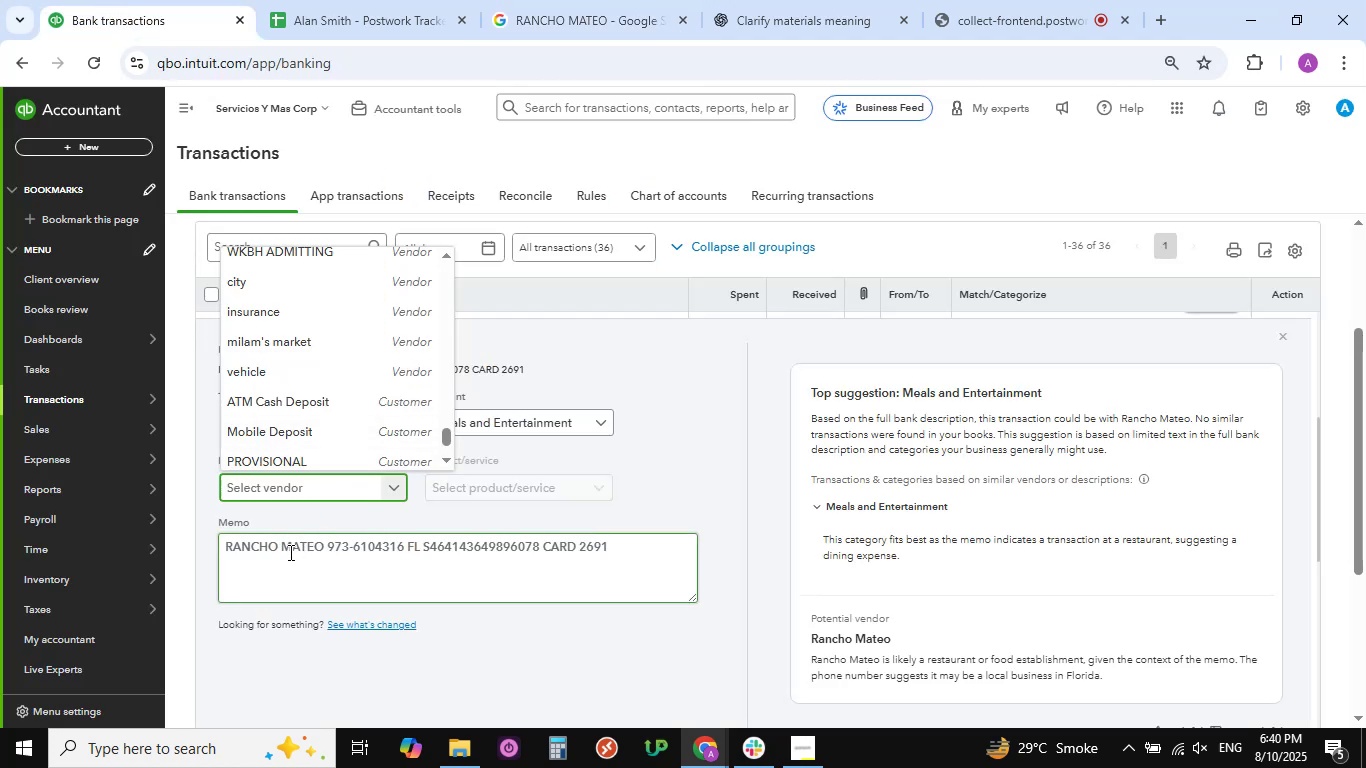 
left_click_drag(start_coordinate=[279, 546], to_coordinate=[221, 547])
 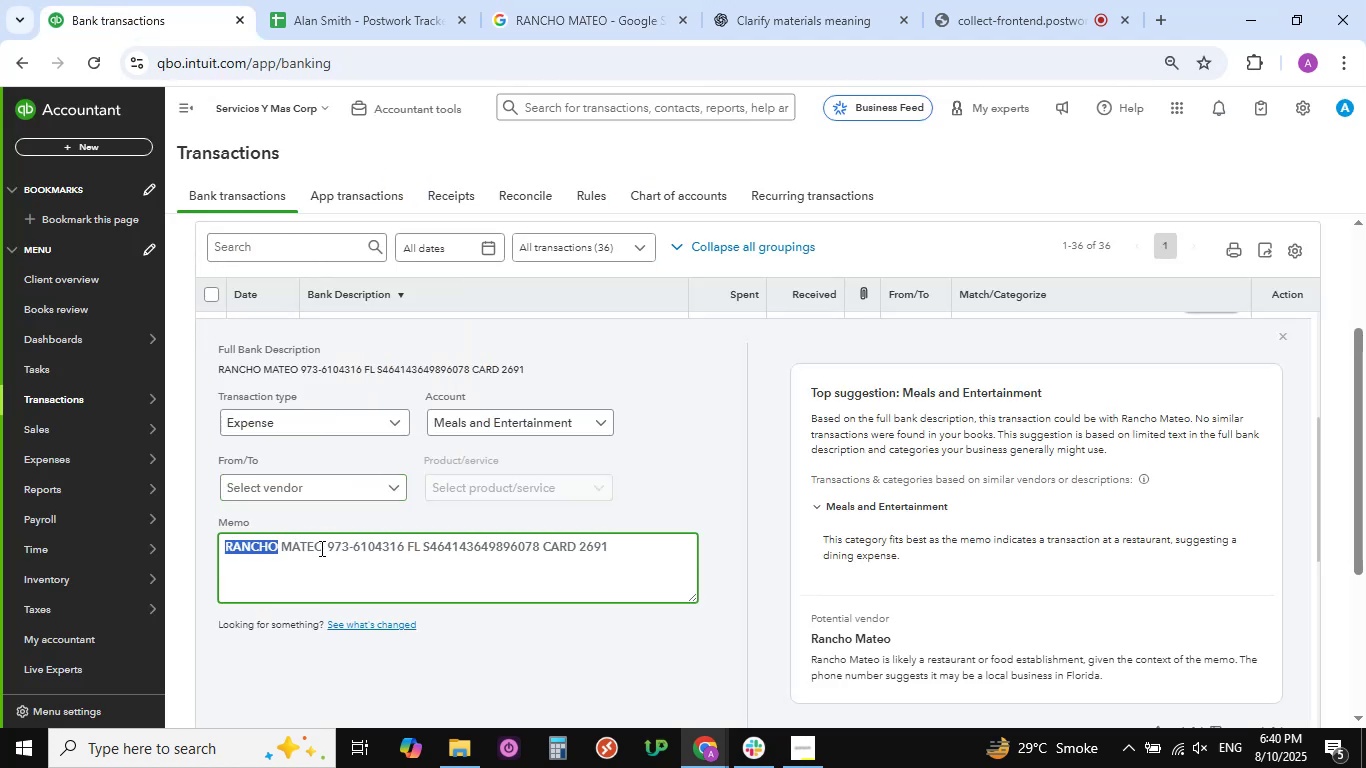 
left_click_drag(start_coordinate=[325, 548], to_coordinate=[211, 546])
 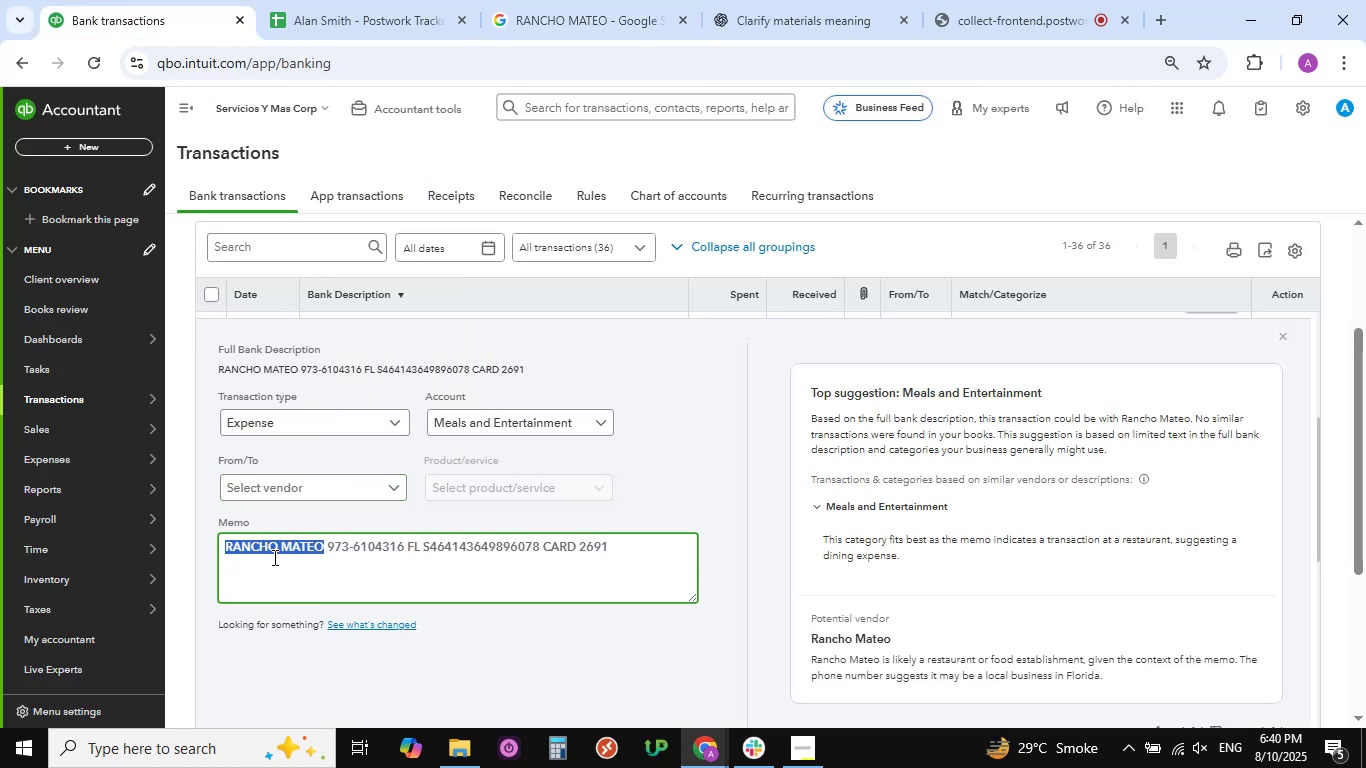 
left_click([274, 567])
 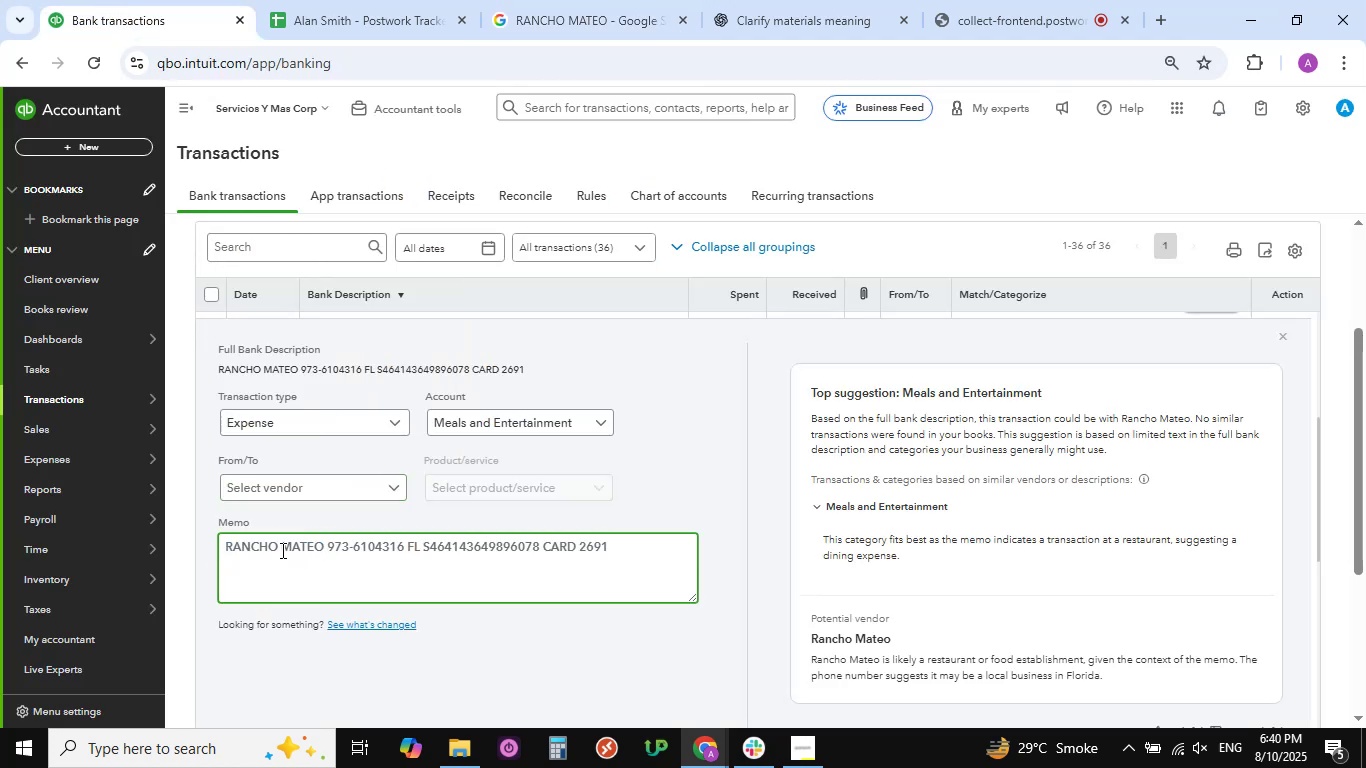 
left_click_drag(start_coordinate=[280, 548], to_coordinate=[212, 540])
 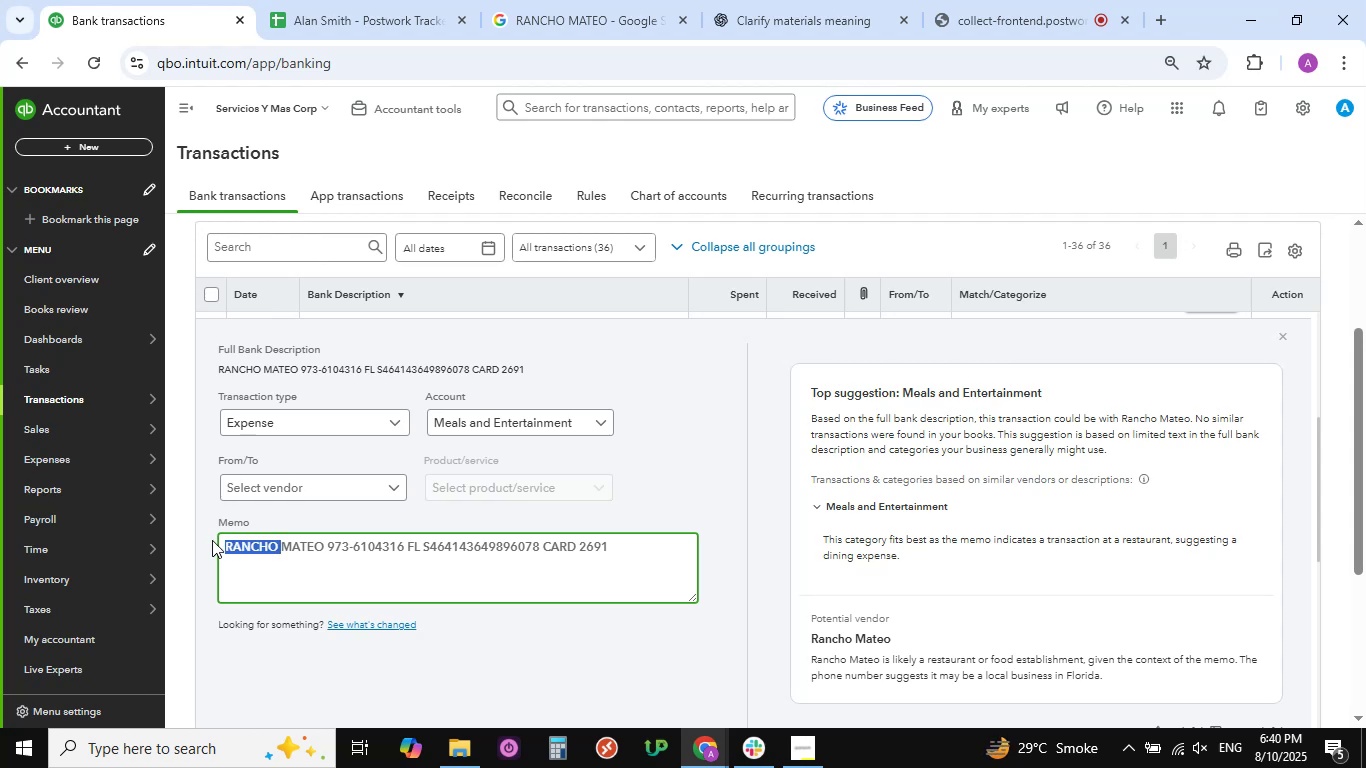 
key(Control+C)
 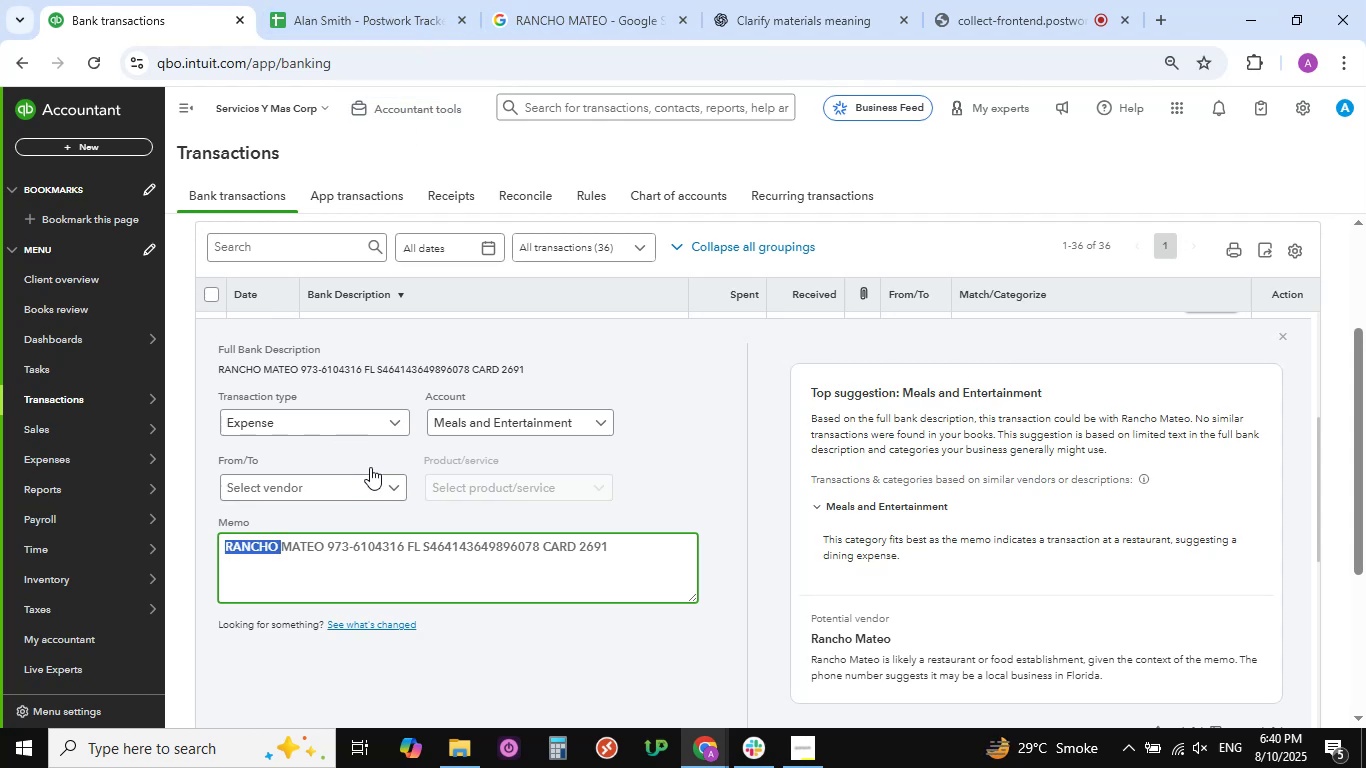 
left_click([400, 485])
 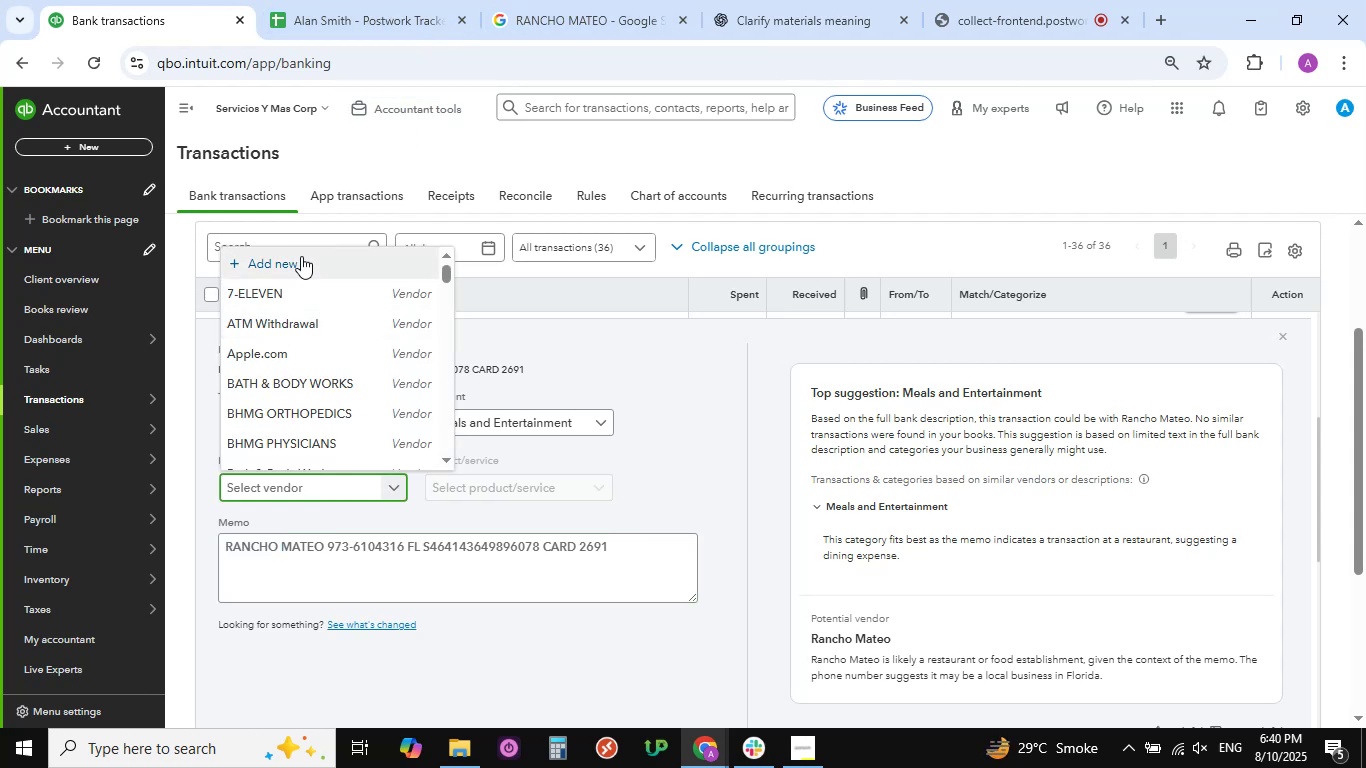 
left_click([301, 262])
 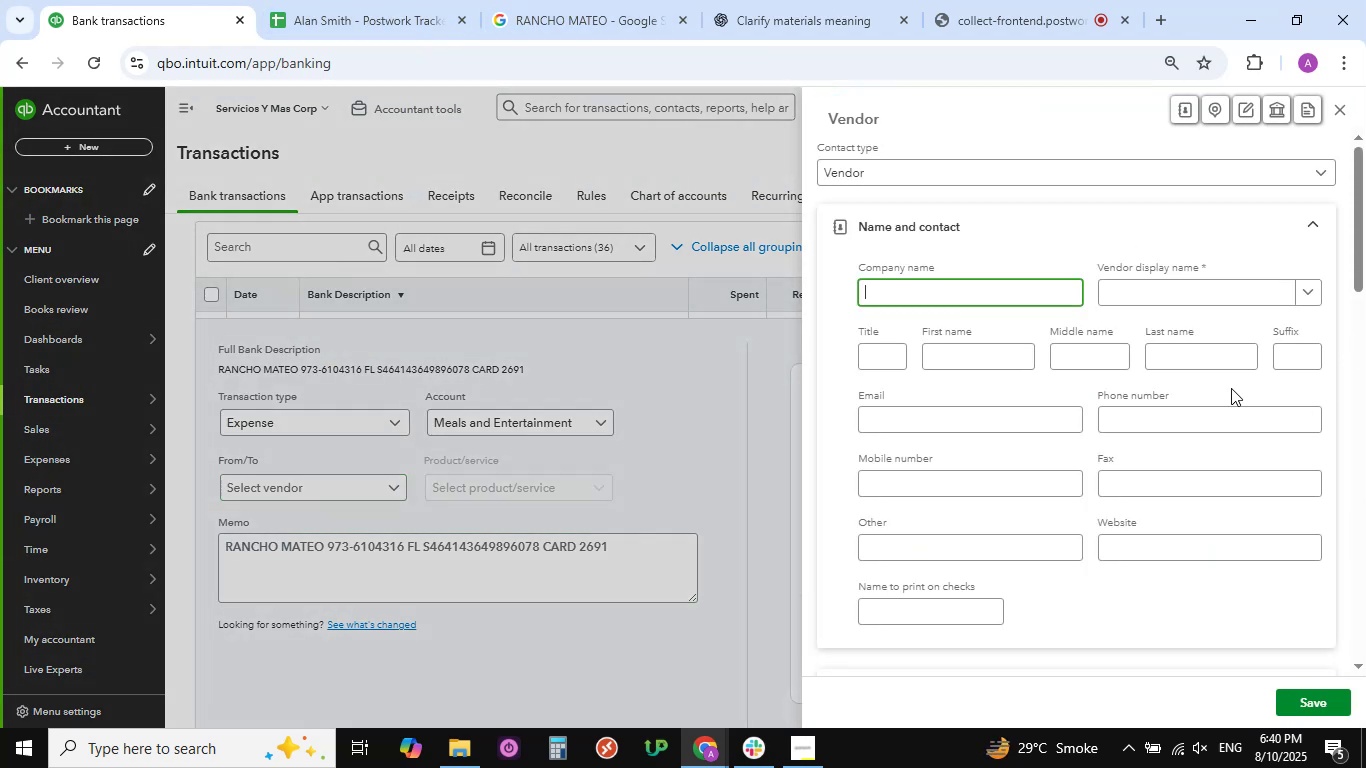 
left_click([1181, 289])
 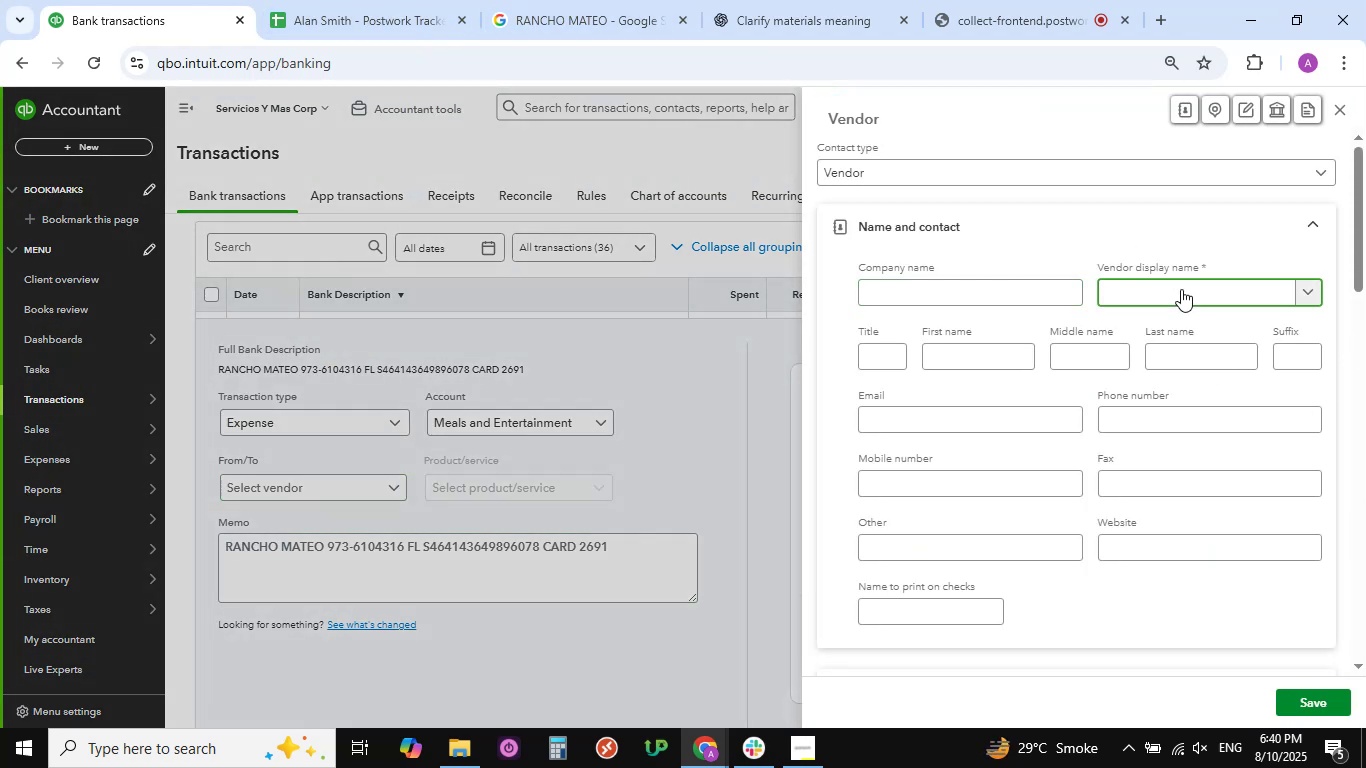 
key(Control+V)
 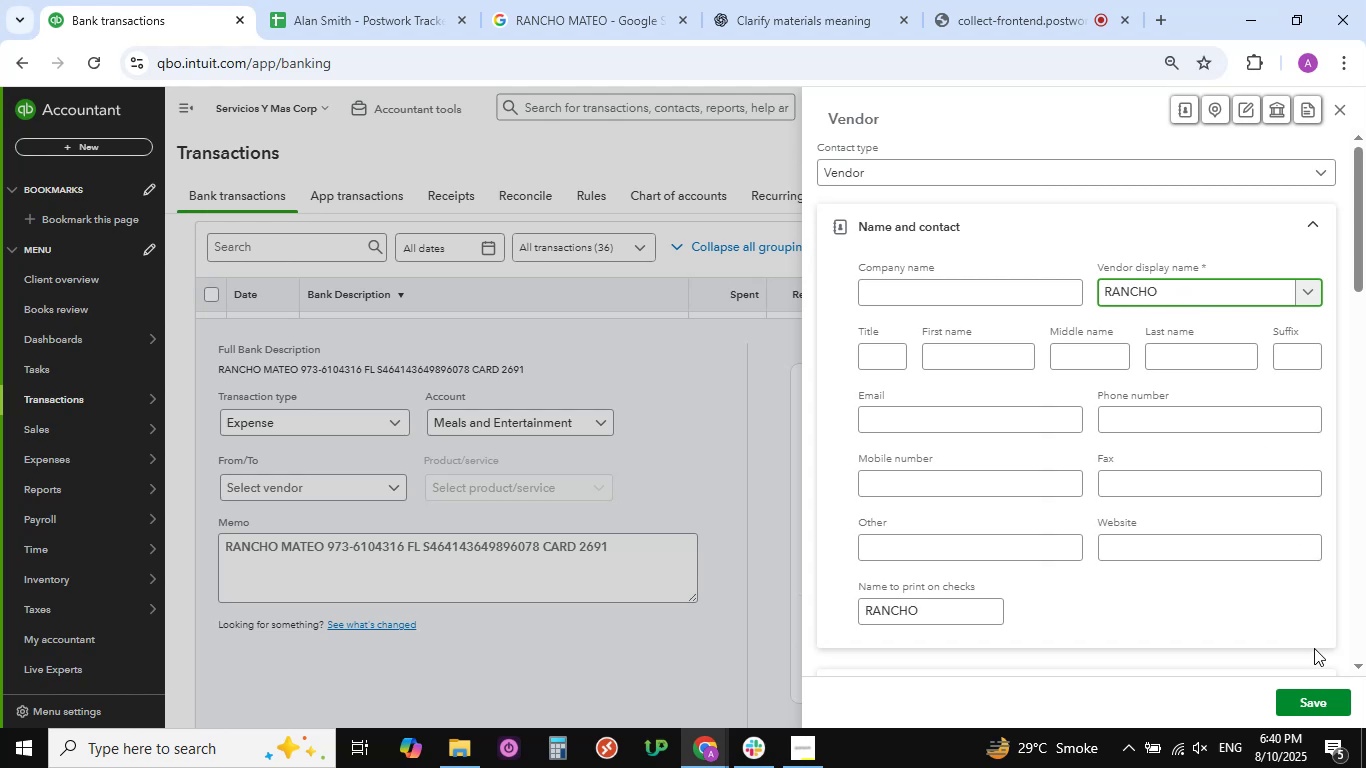 
left_click([1319, 706])
 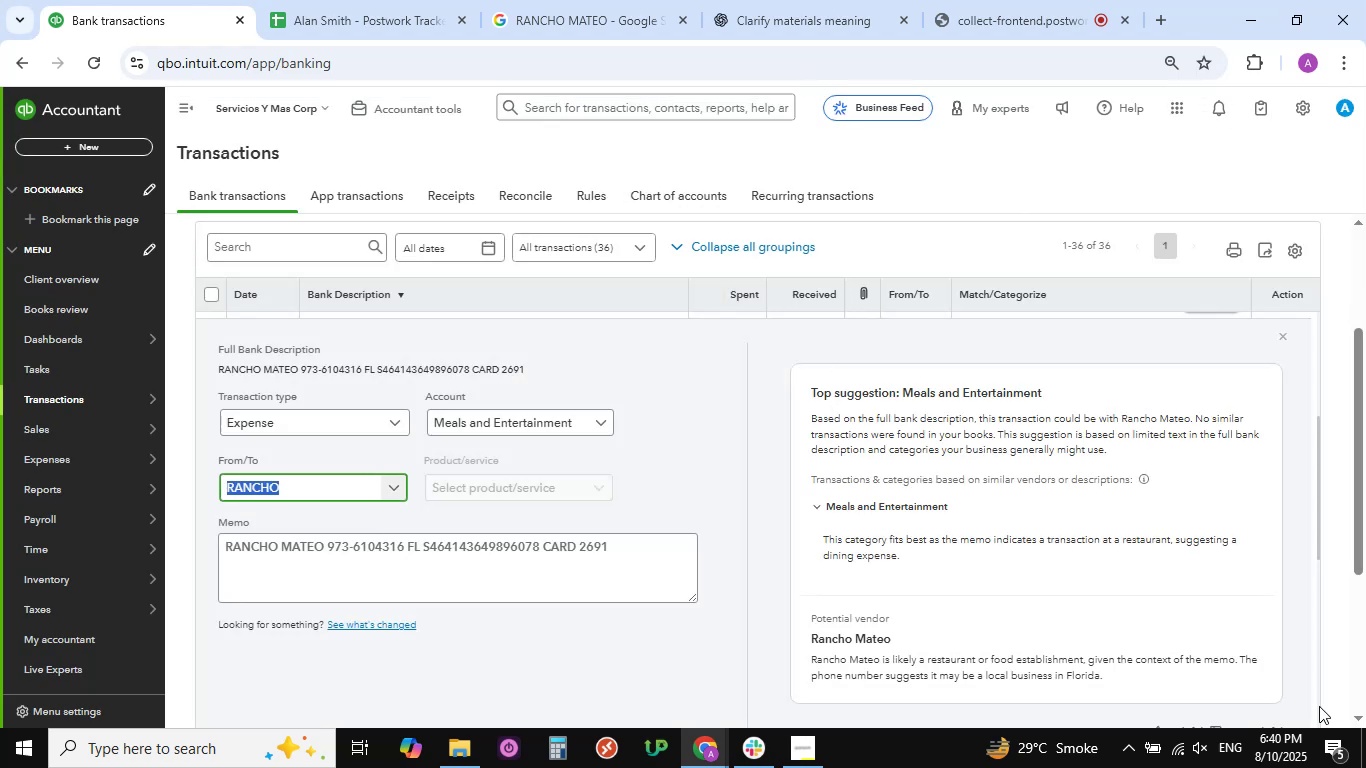 
wait(11.91)
 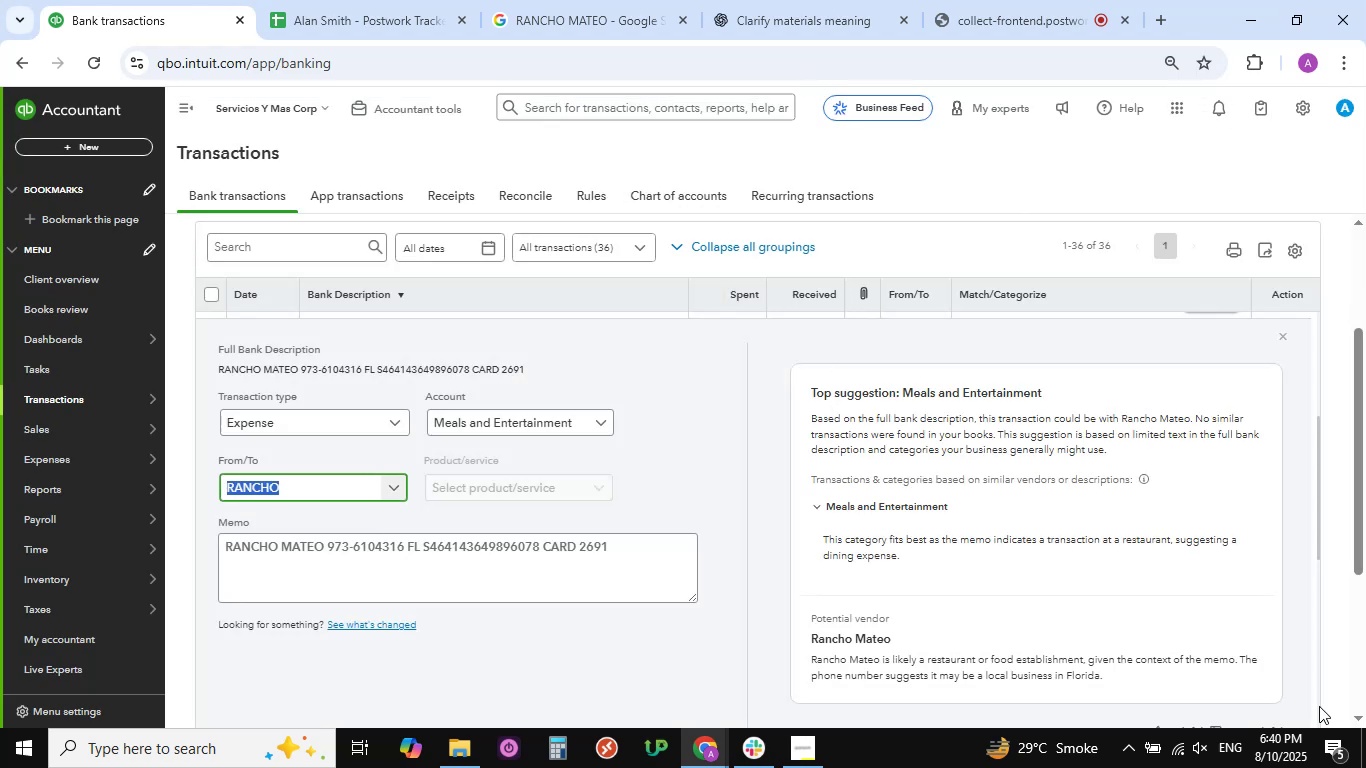 
scroll: coordinate [438, 602], scroll_direction: down, amount: 5.0
 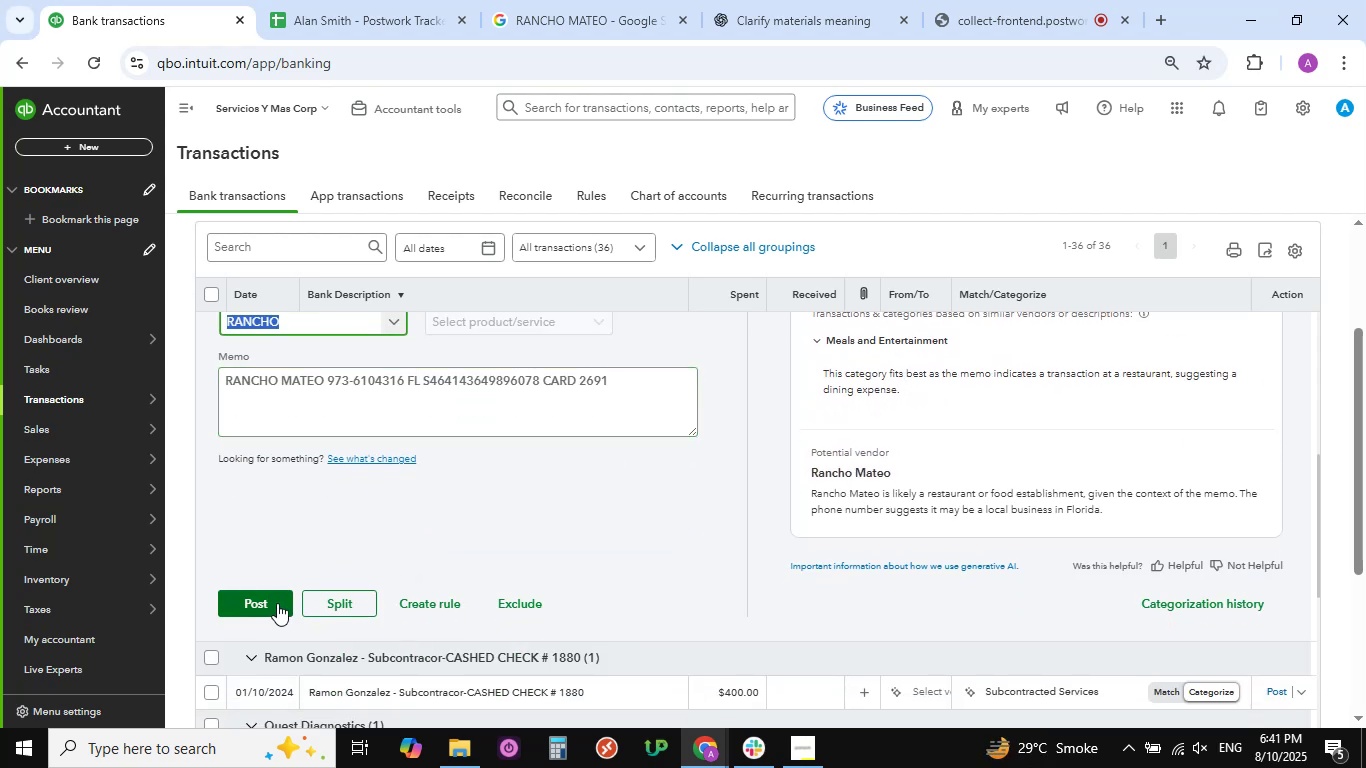 
left_click([277, 603])
 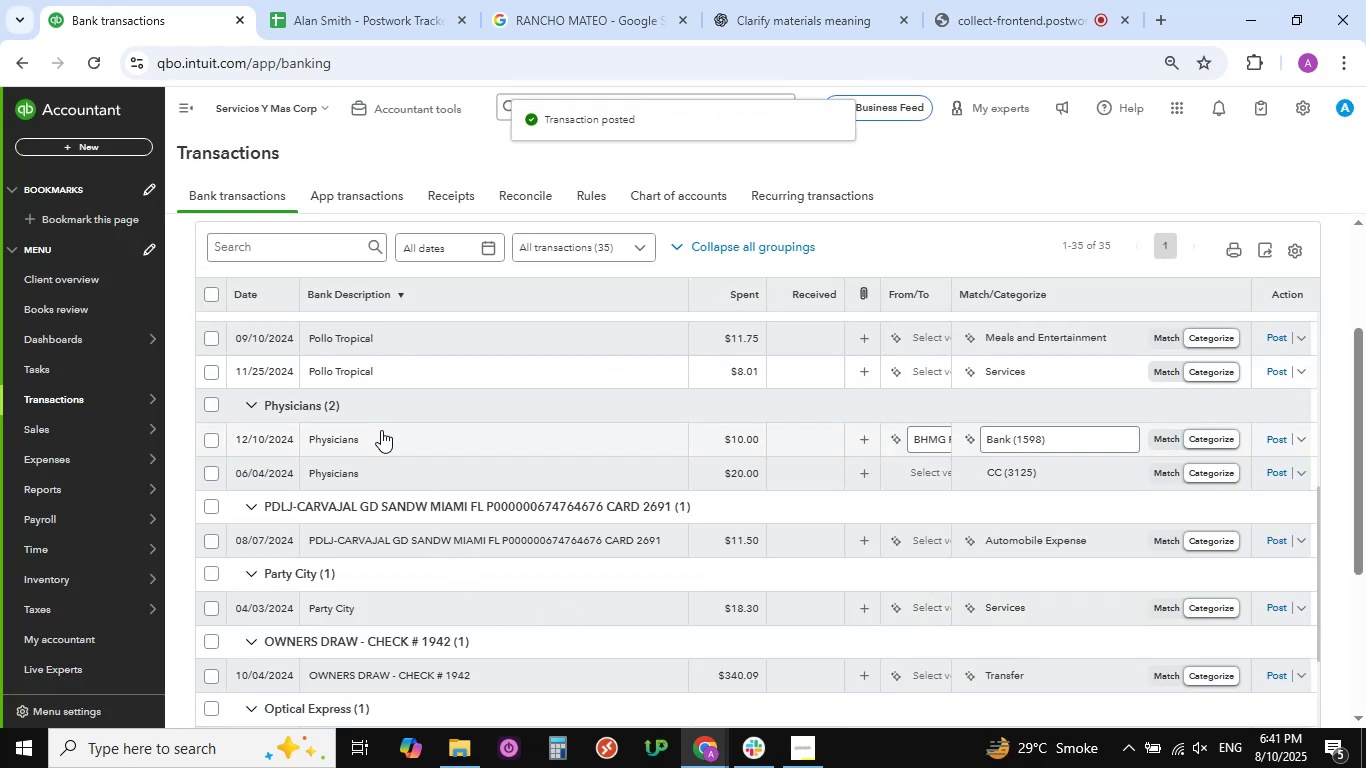 
wait(5.11)
 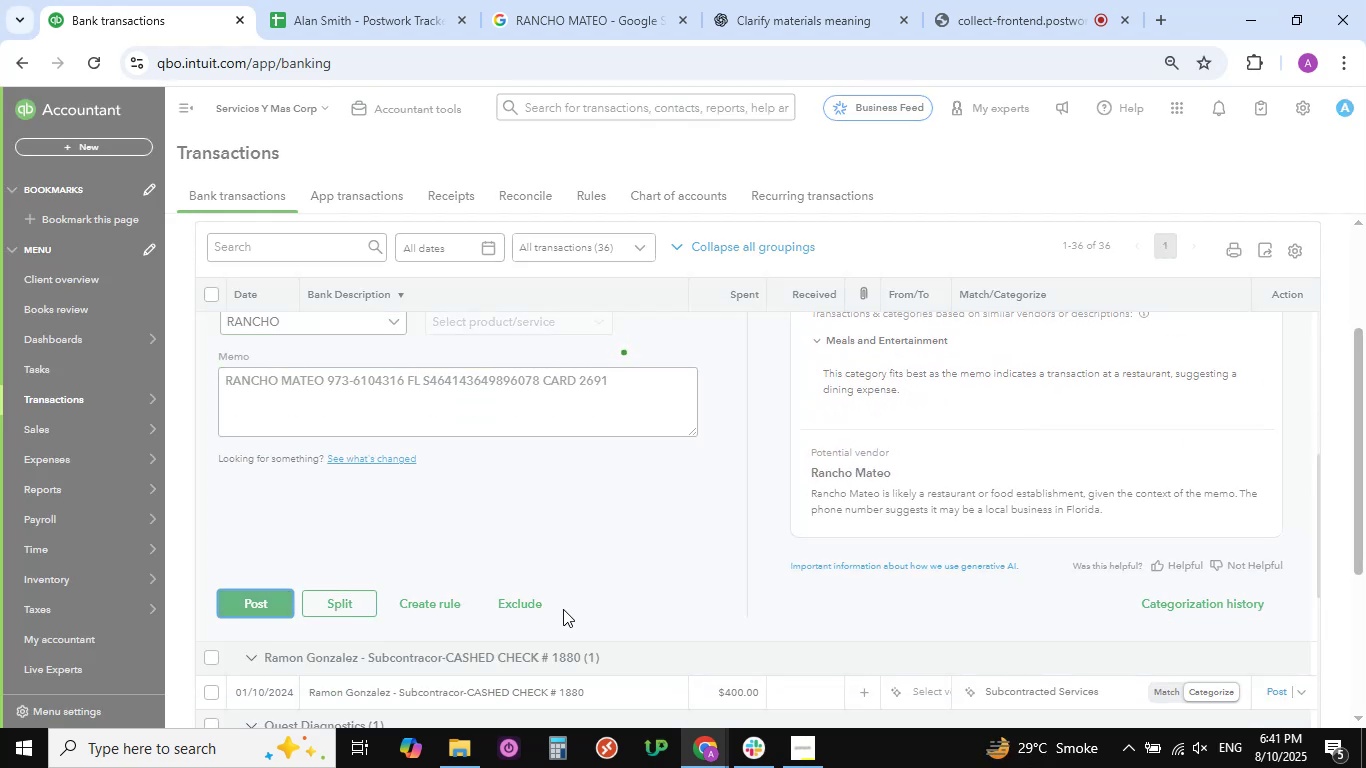 
left_click([993, 19])
 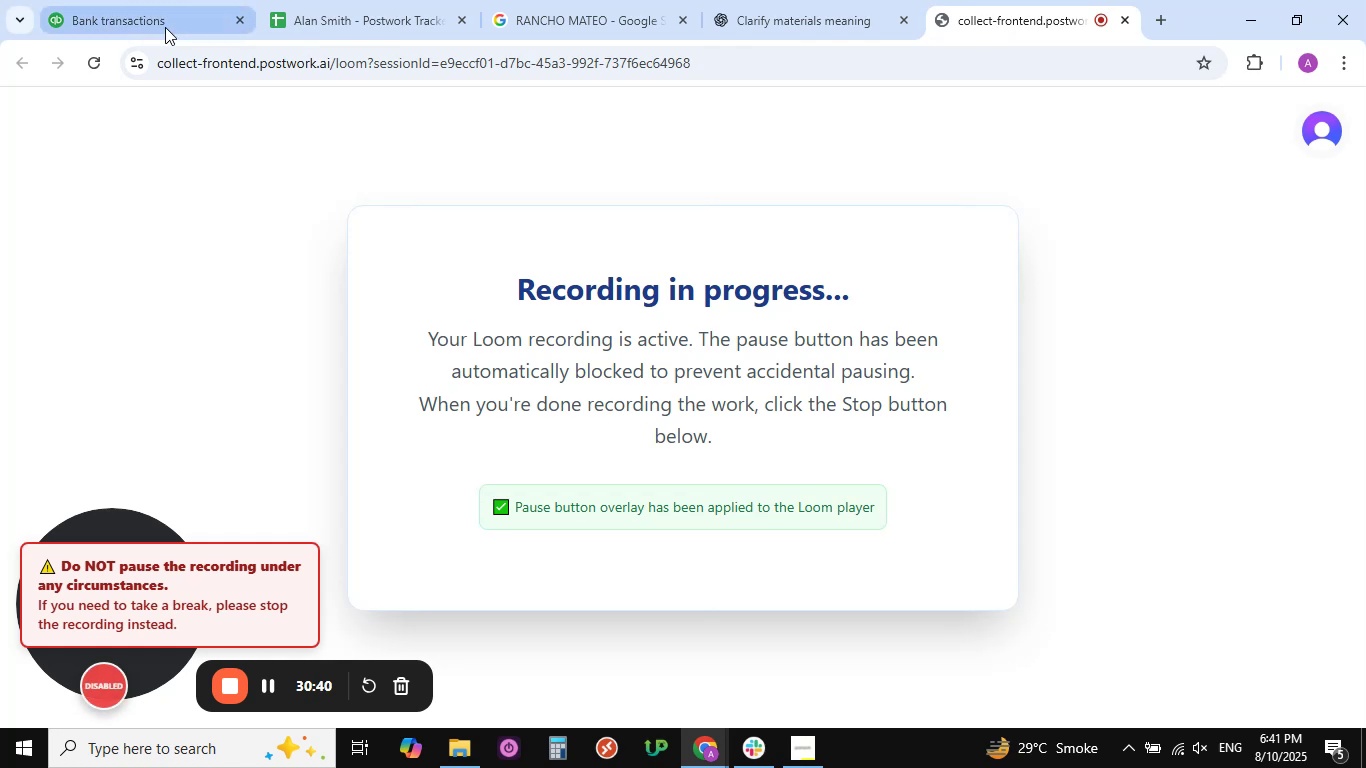 
left_click([154, 25])
 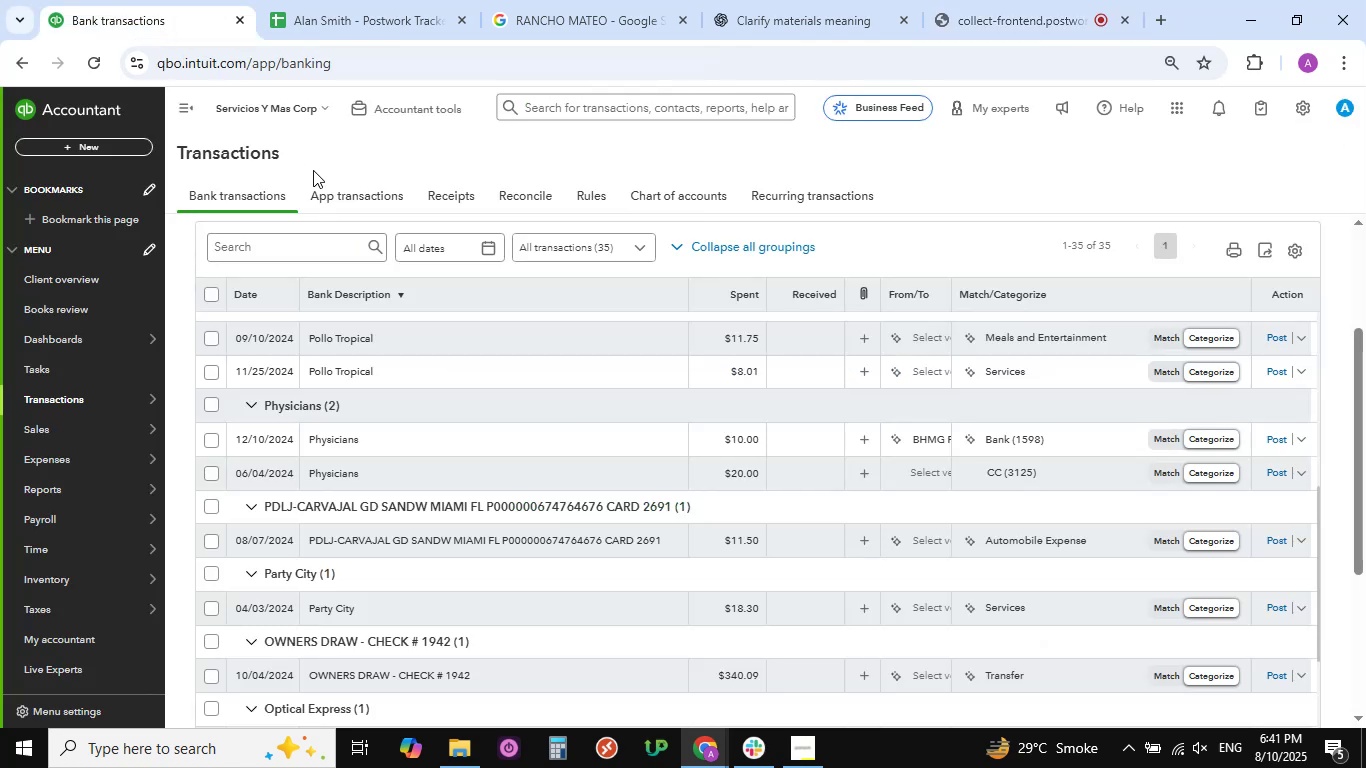 
wait(10.11)
 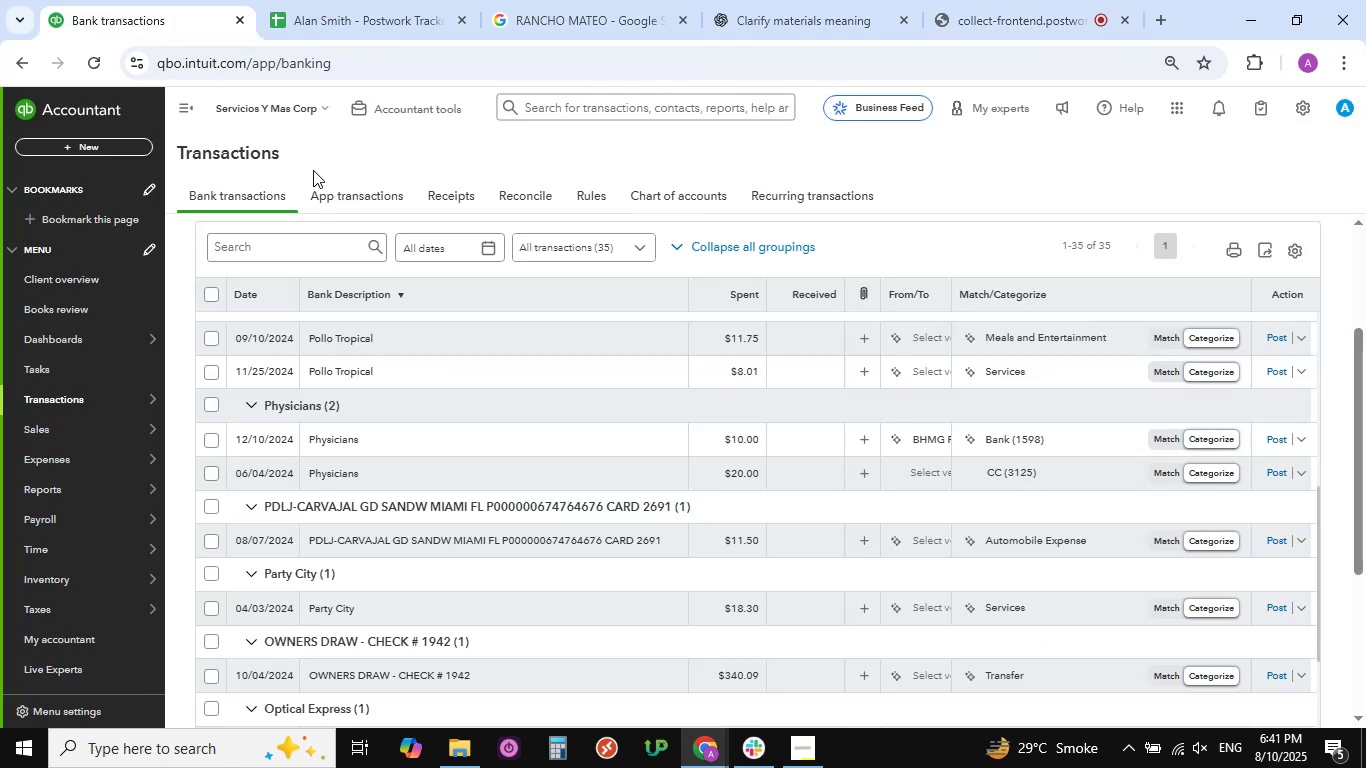 
scroll: coordinate [352, 325], scroll_direction: up, amount: 1.0
 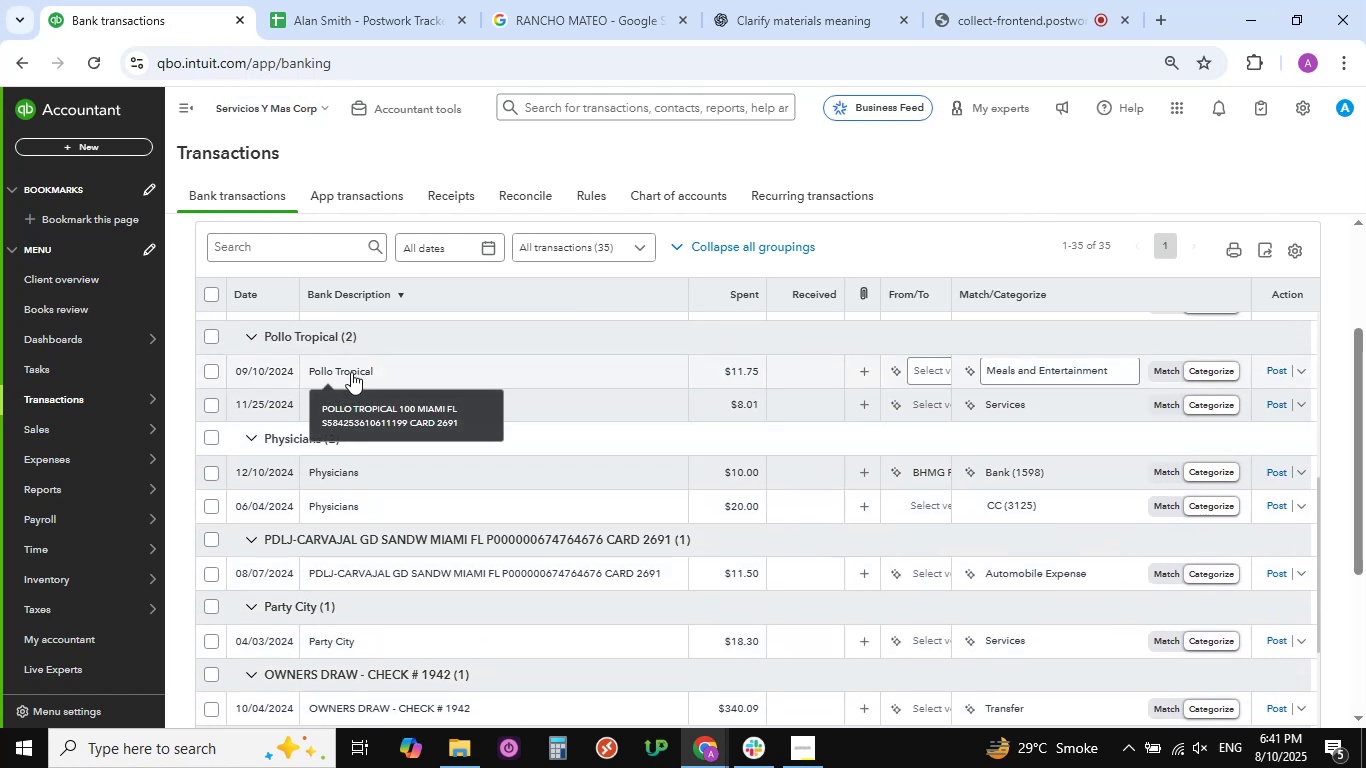 
left_click([351, 372])
 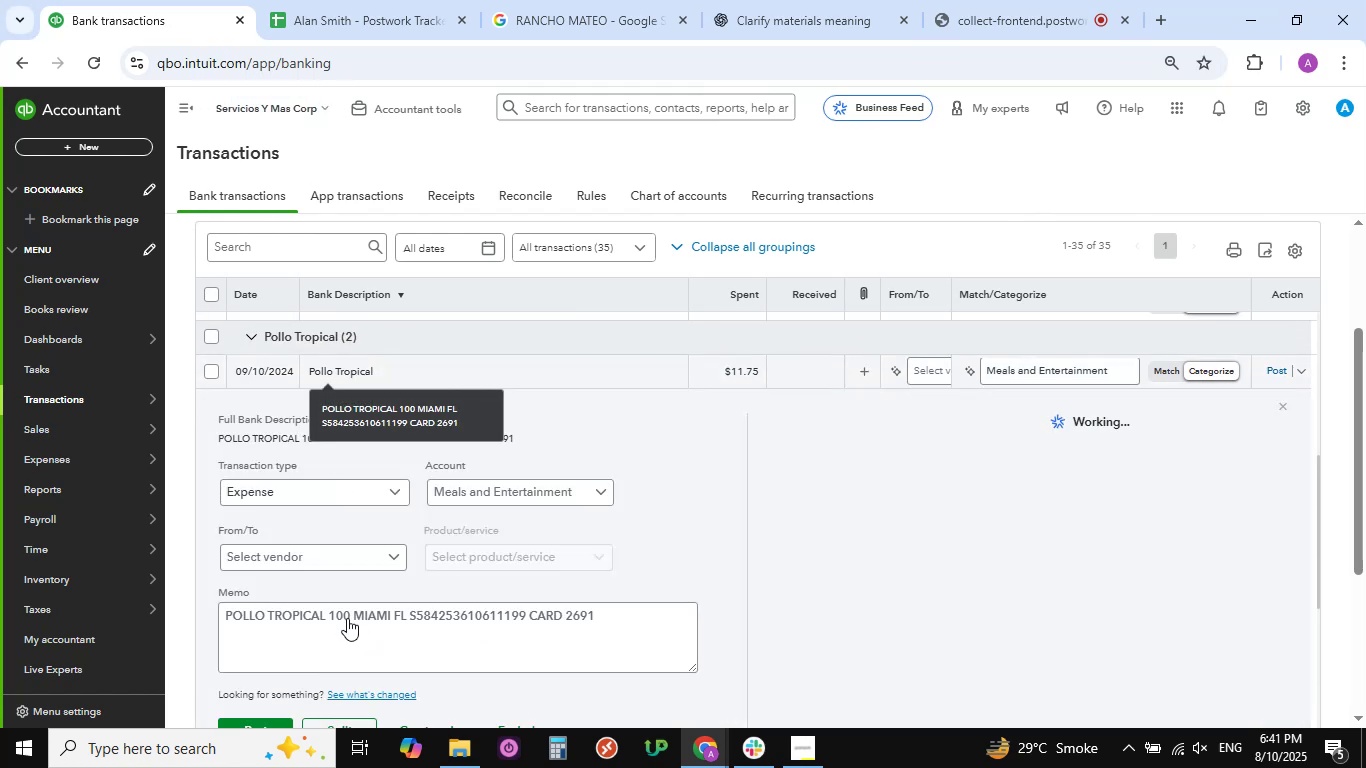 
left_click_drag(start_coordinate=[327, 618], to_coordinate=[222, 621])
 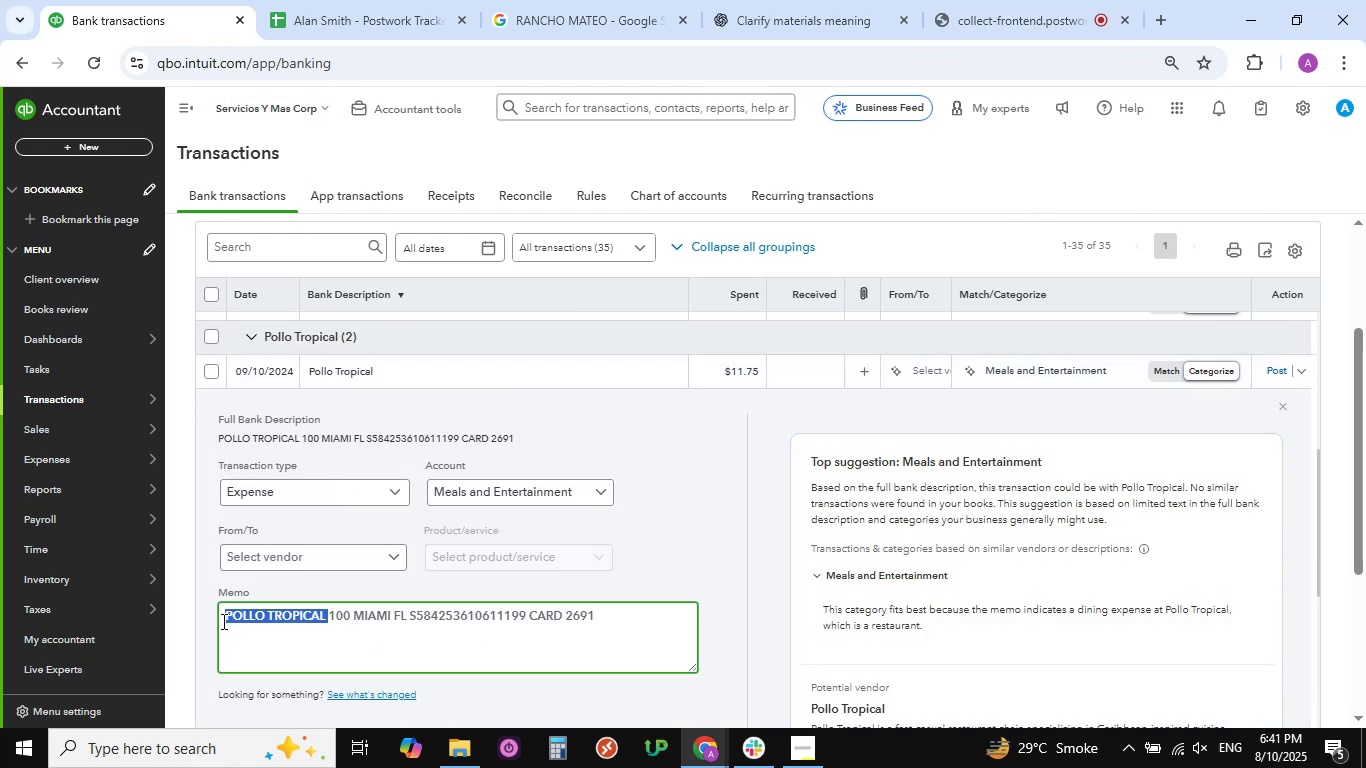 
key(Control+C)
 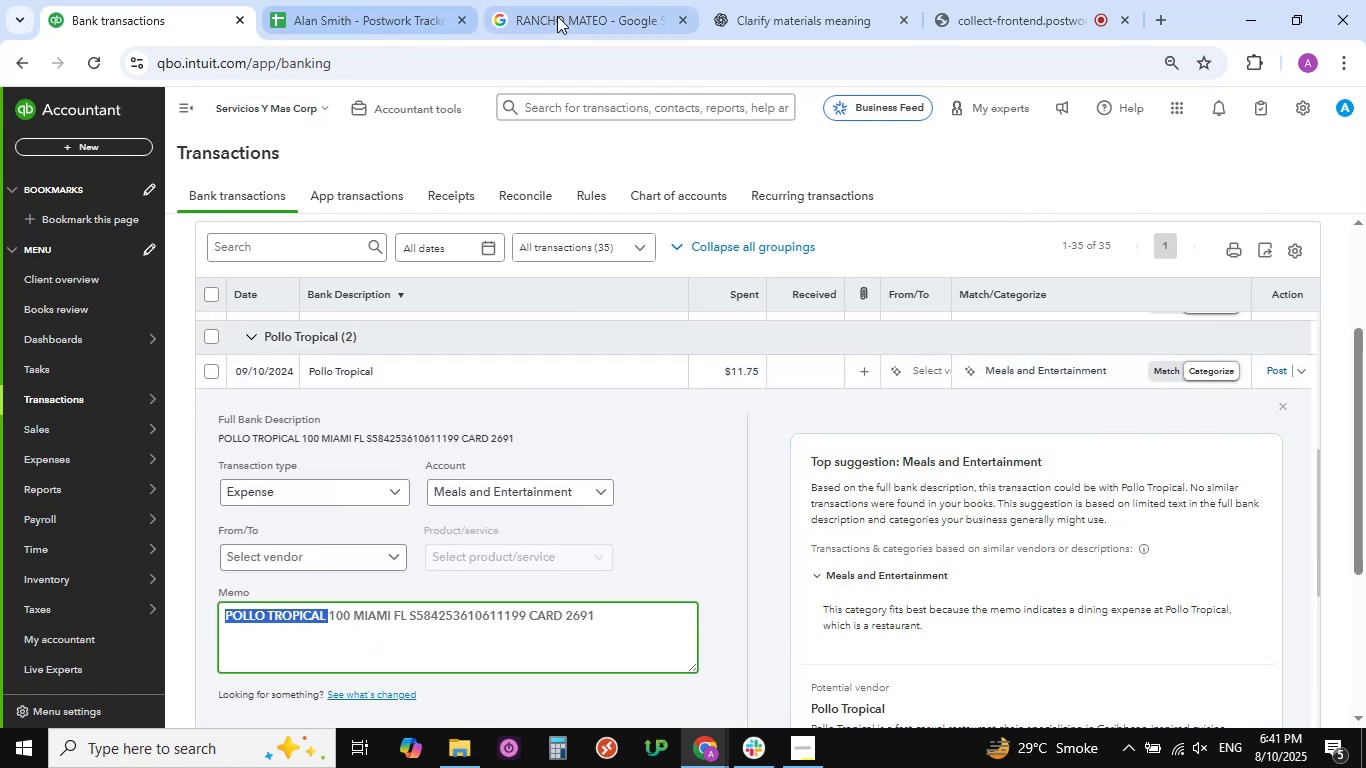 
left_click([559, 16])
 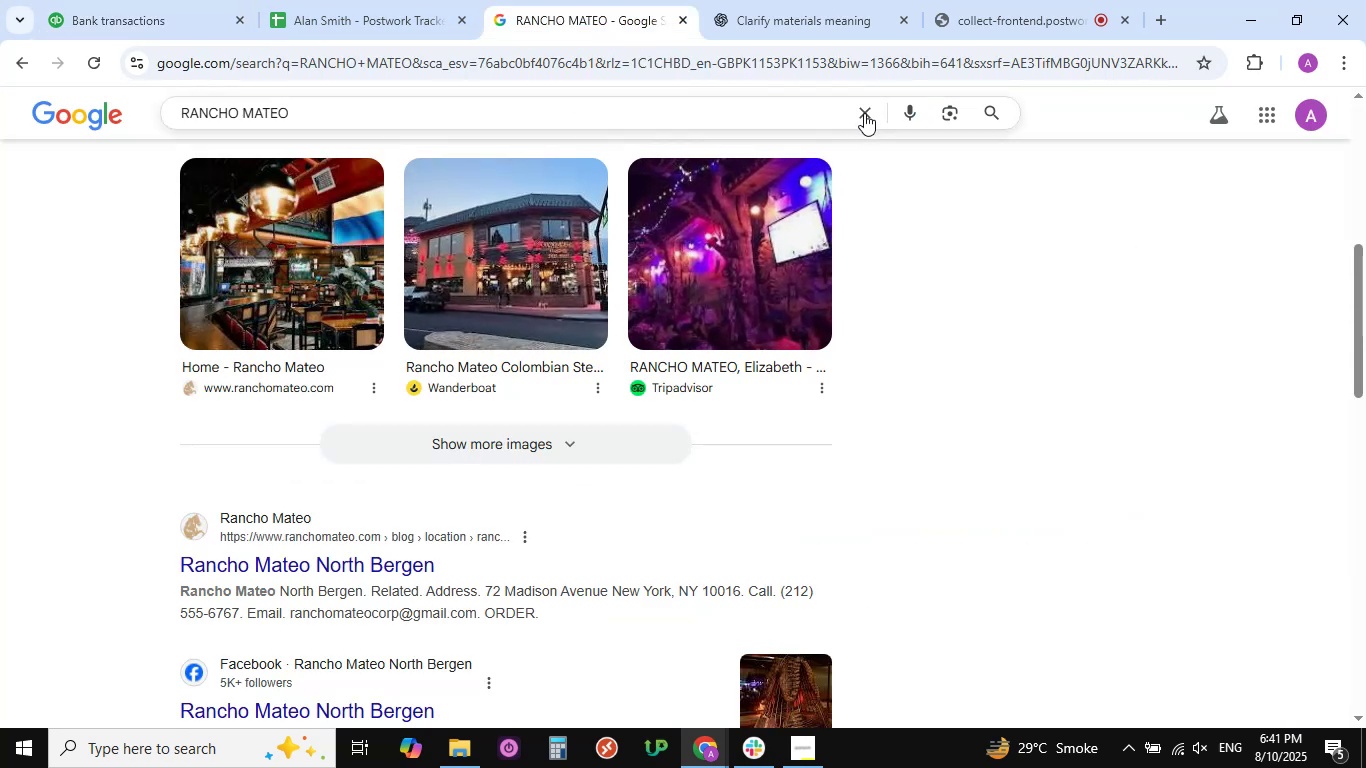 
left_click([864, 111])
 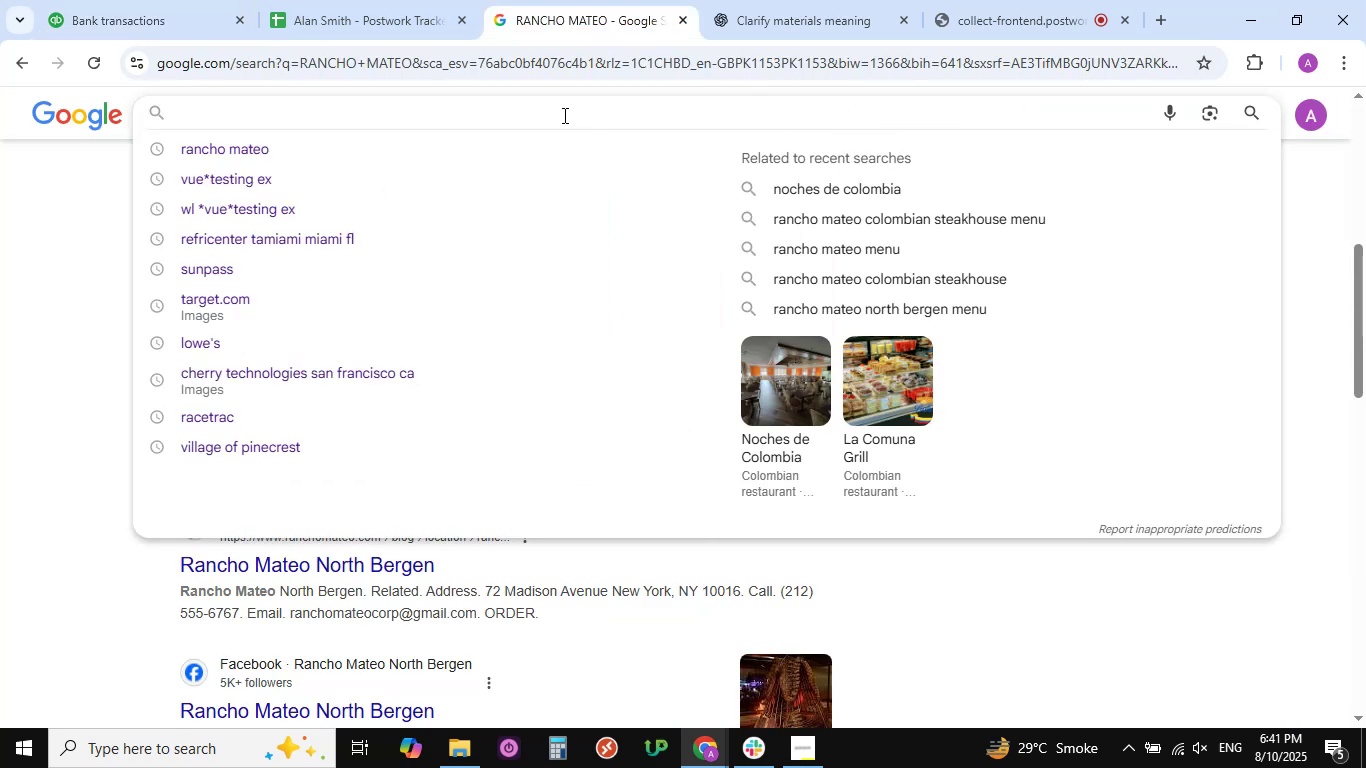 
left_click([551, 113])
 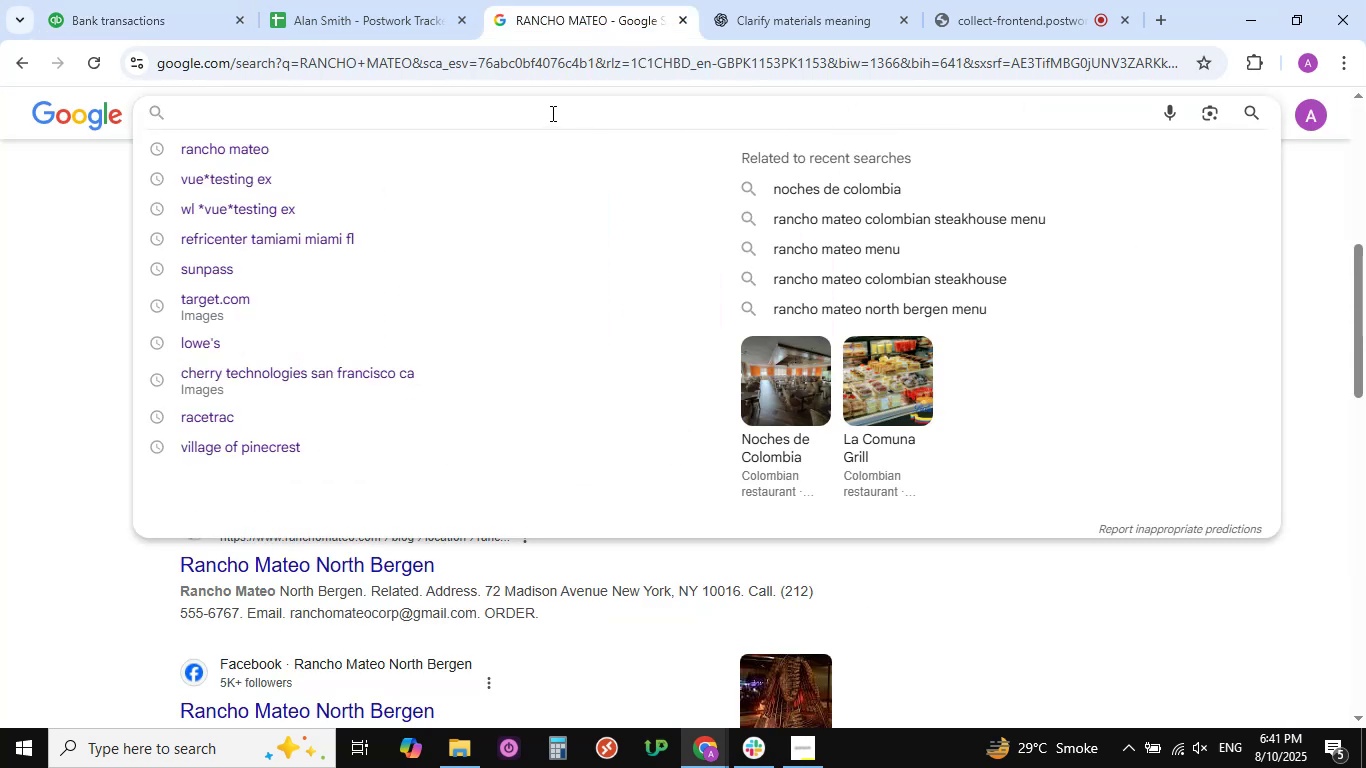 
wait(7.78)
 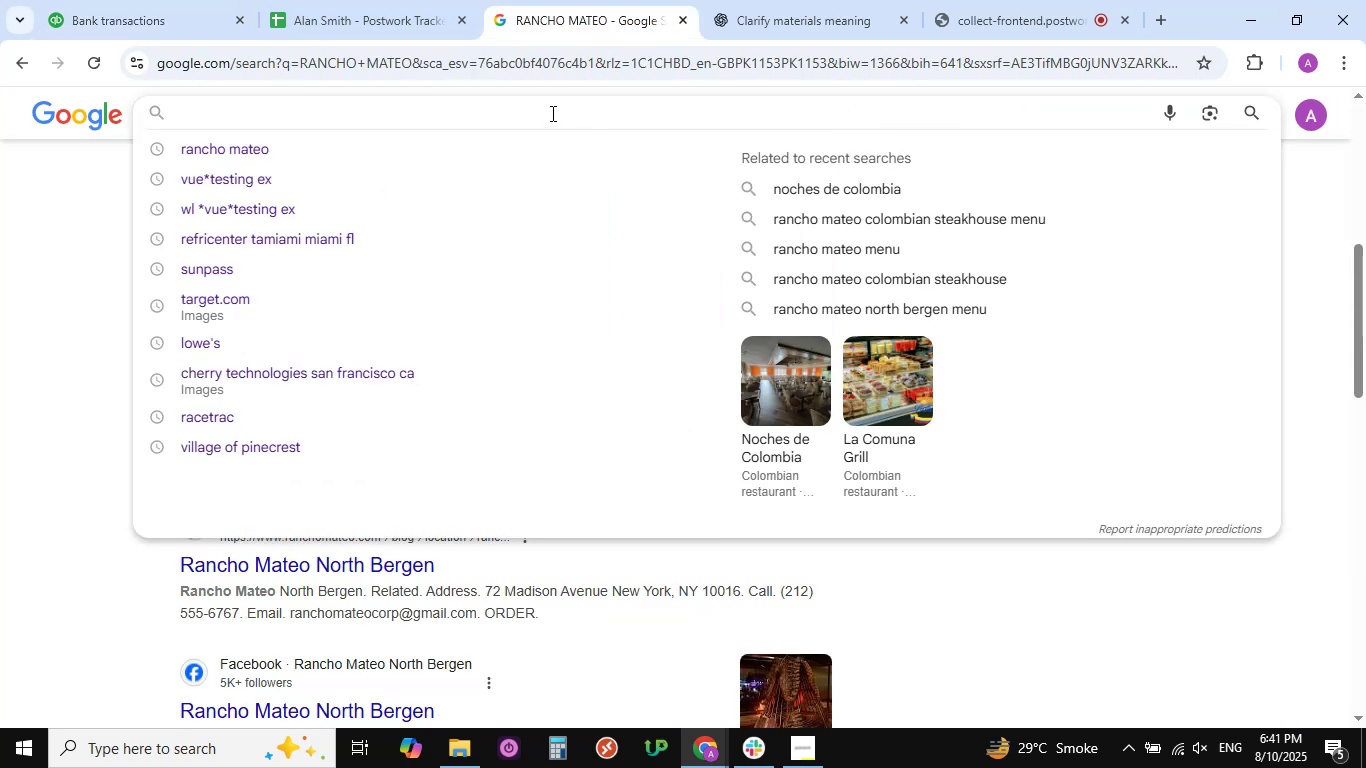 
hold_key(key=ControlLeft, duration=0.96)
 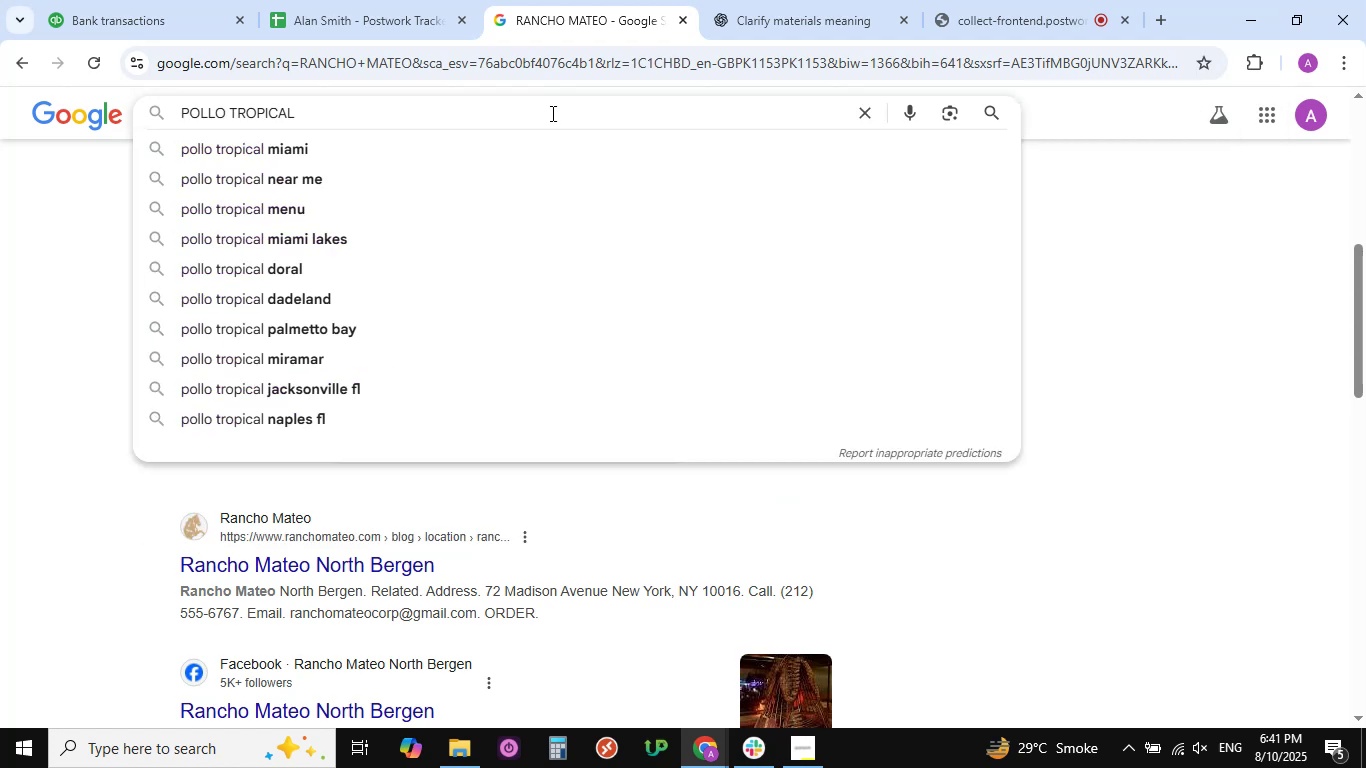 
hold_key(key=V, duration=0.31)
 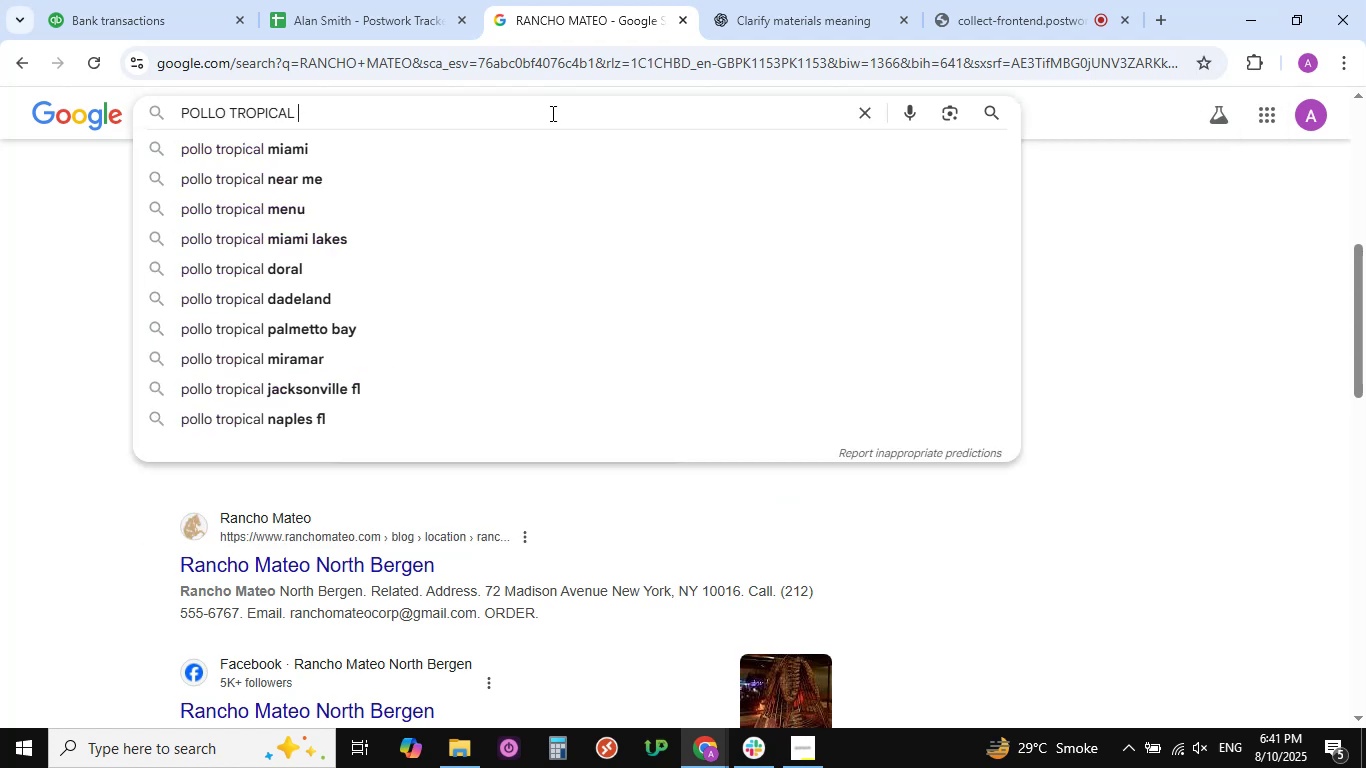 
key(NumpadEnter)
 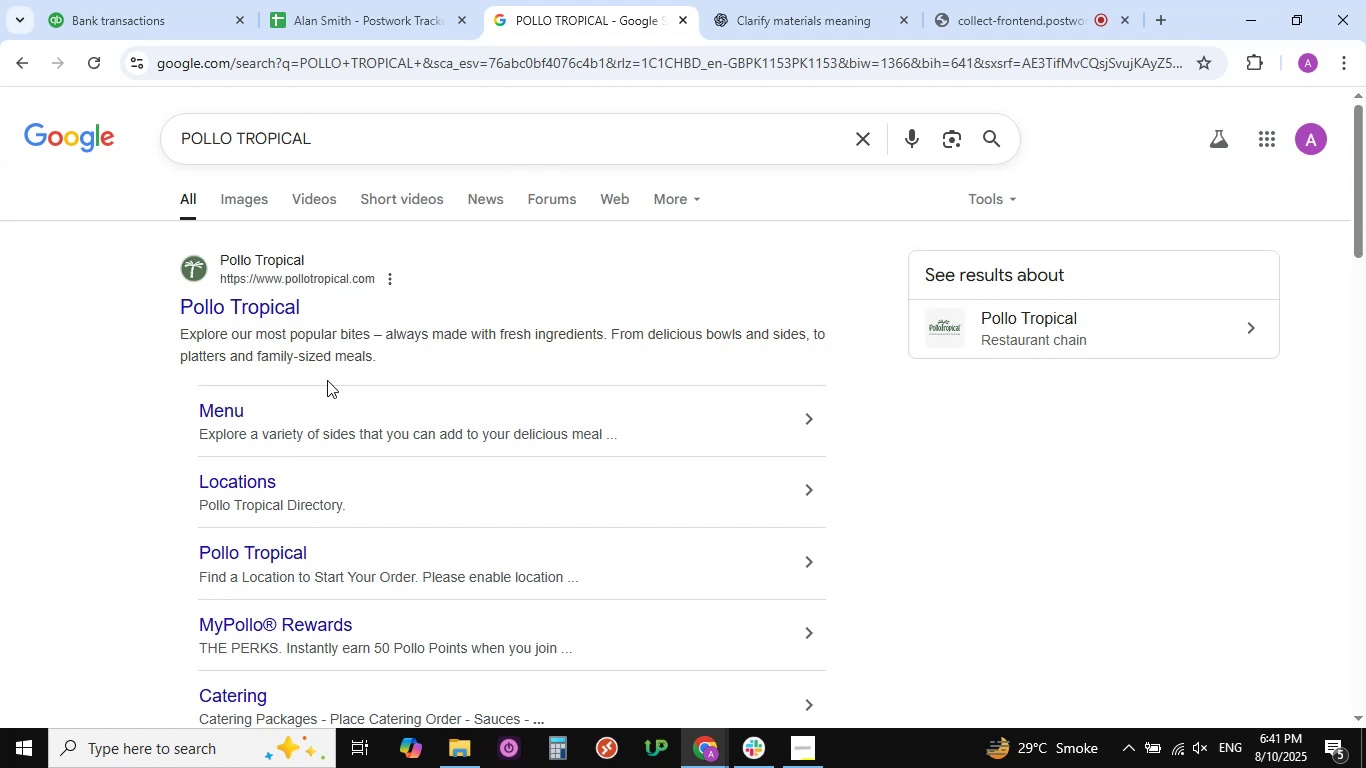 
wait(10.93)
 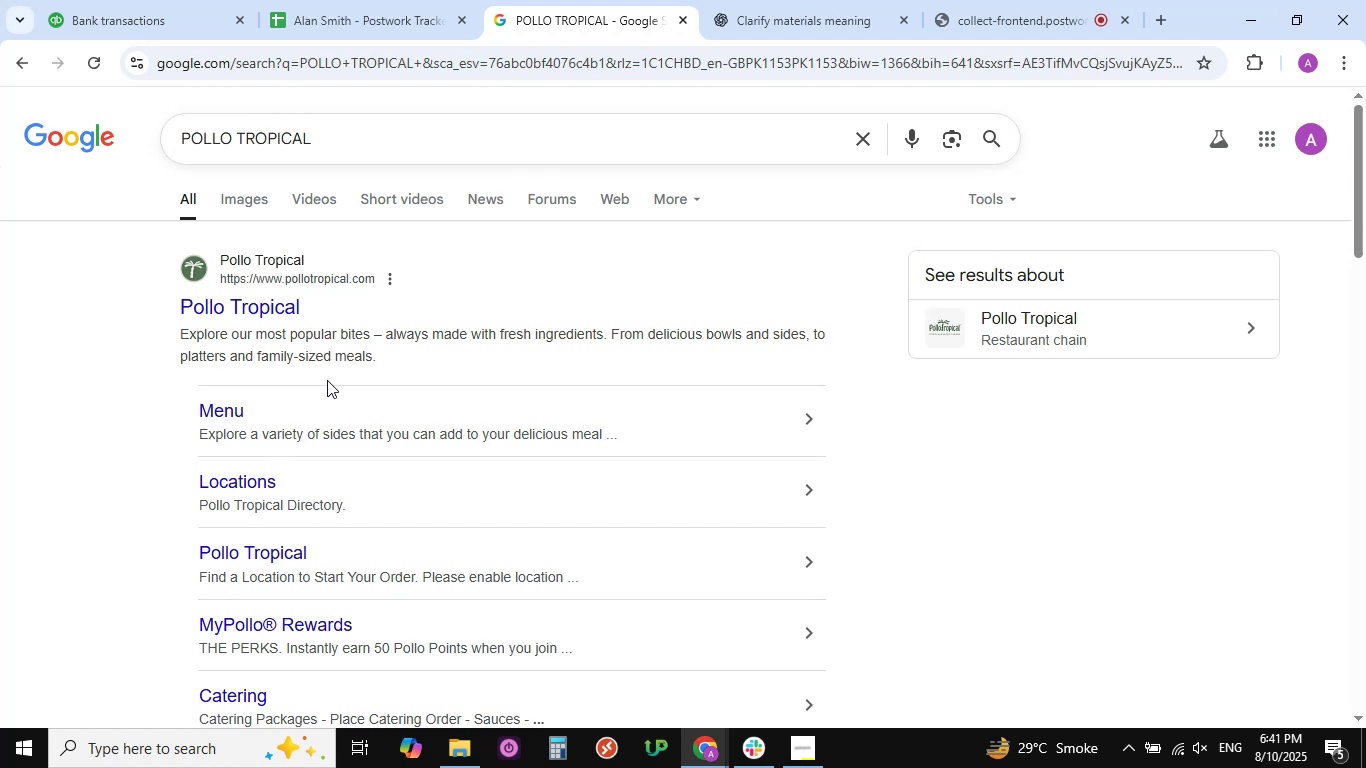 
scroll: coordinate [321, 392], scroll_direction: down, amount: 1.0
 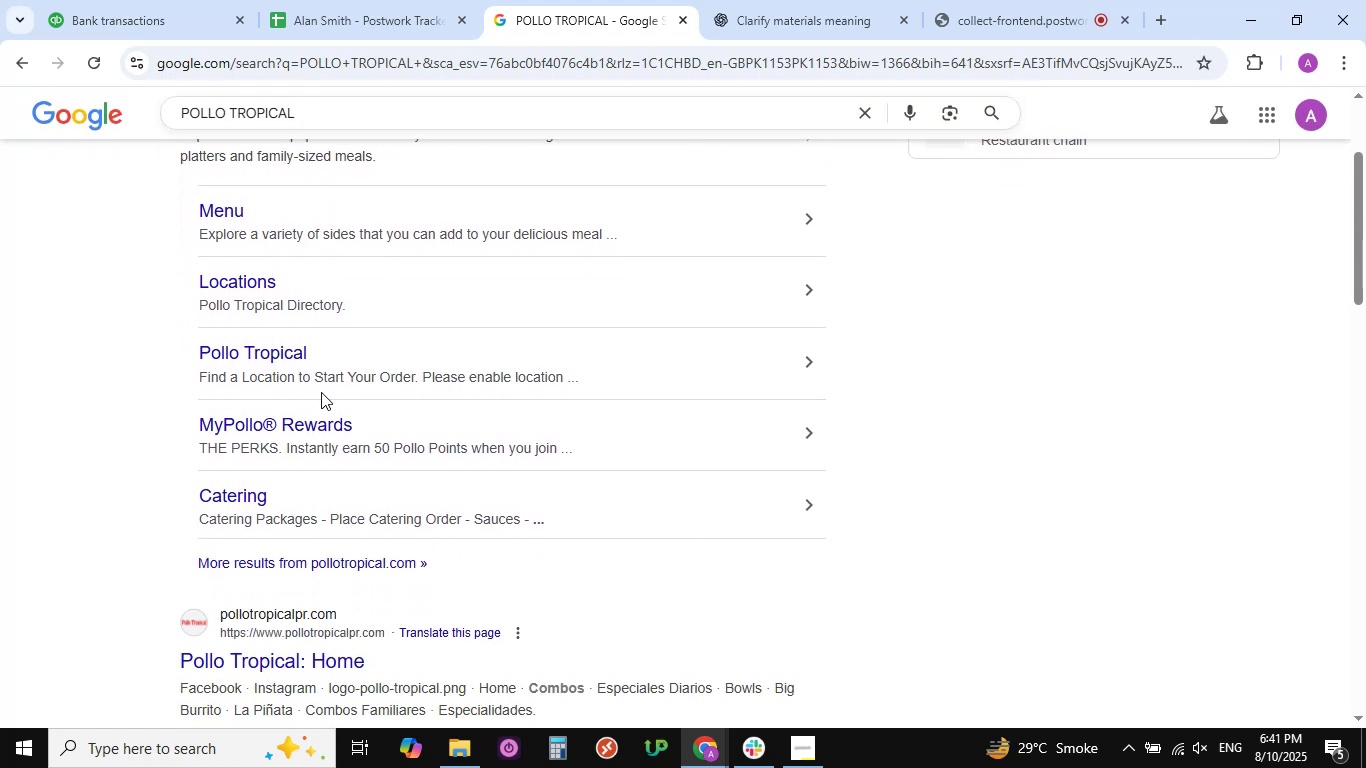 
scroll: coordinate [321, 392], scroll_direction: up, amount: 11.0
 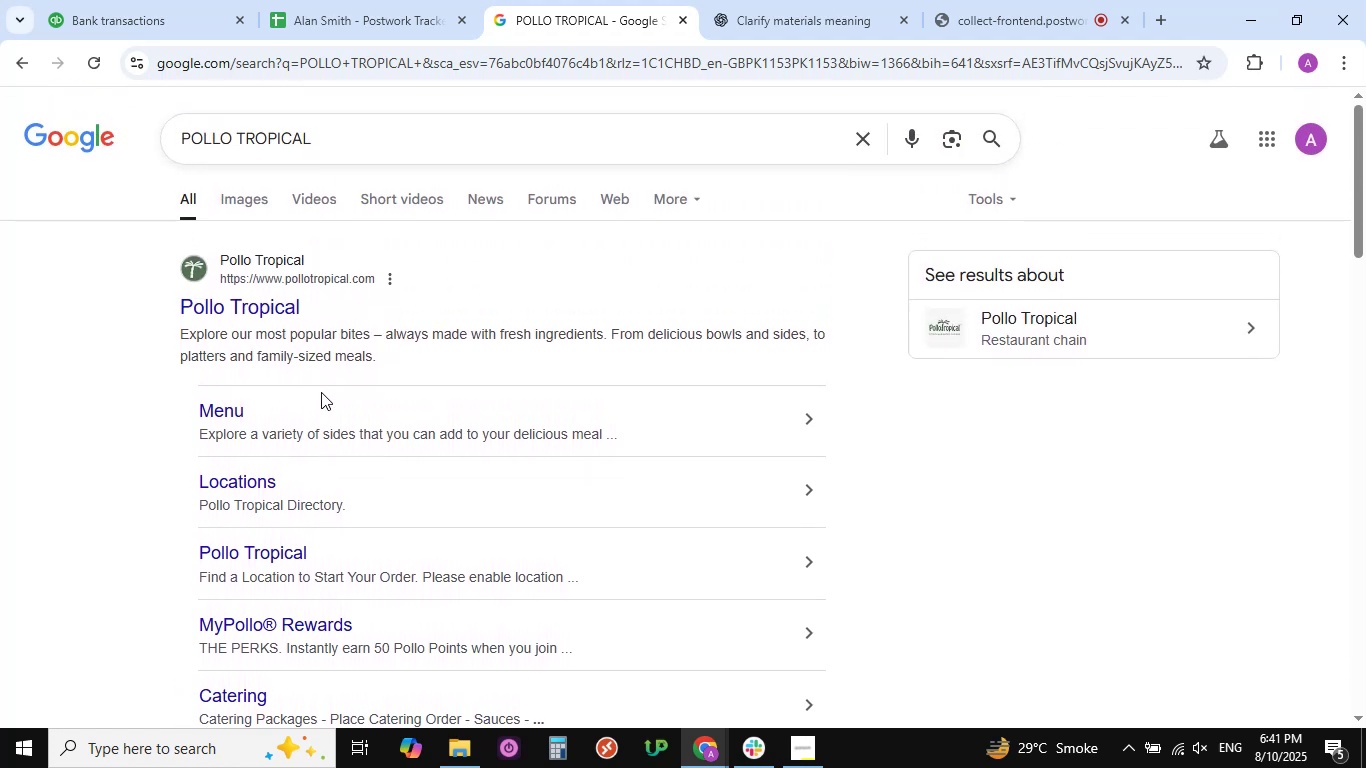 
scroll: coordinate [307, 386], scroll_direction: down, amount: 7.0
 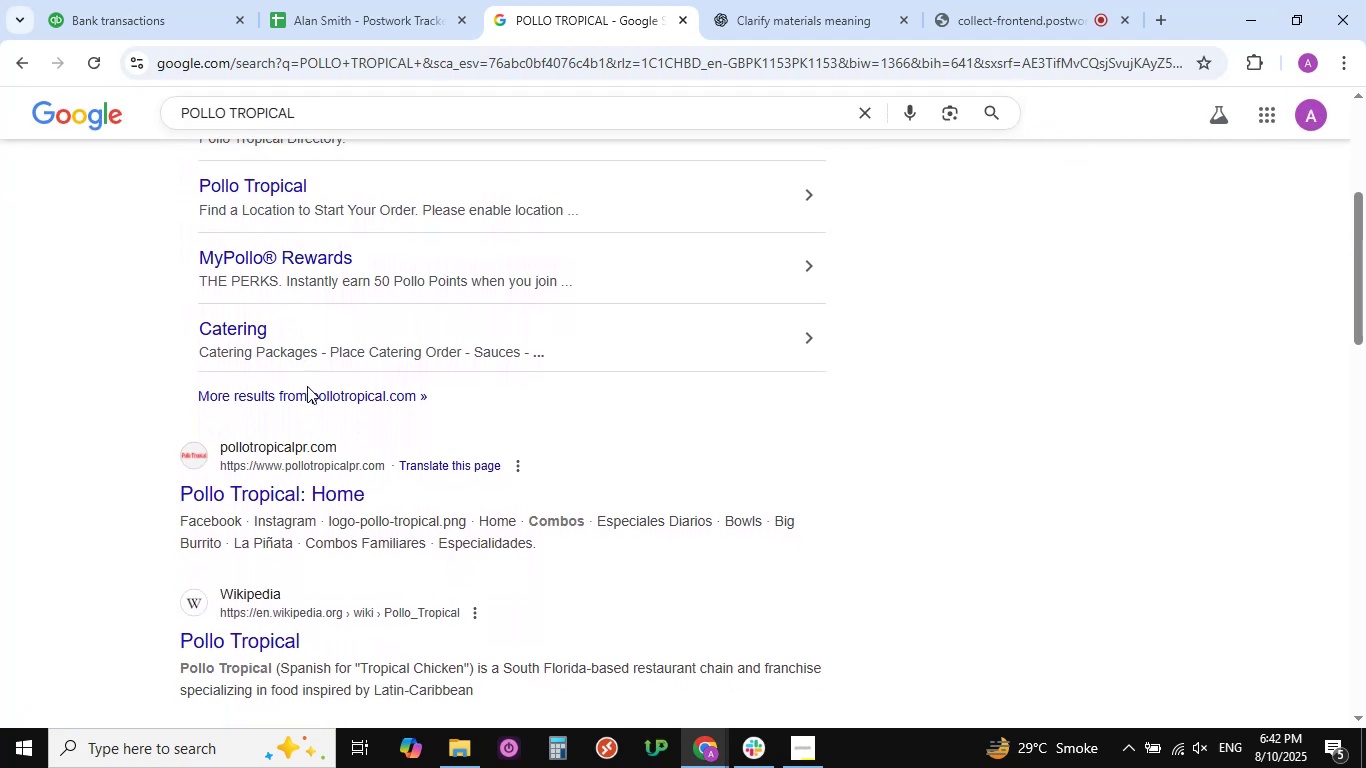 
wait(8.33)
 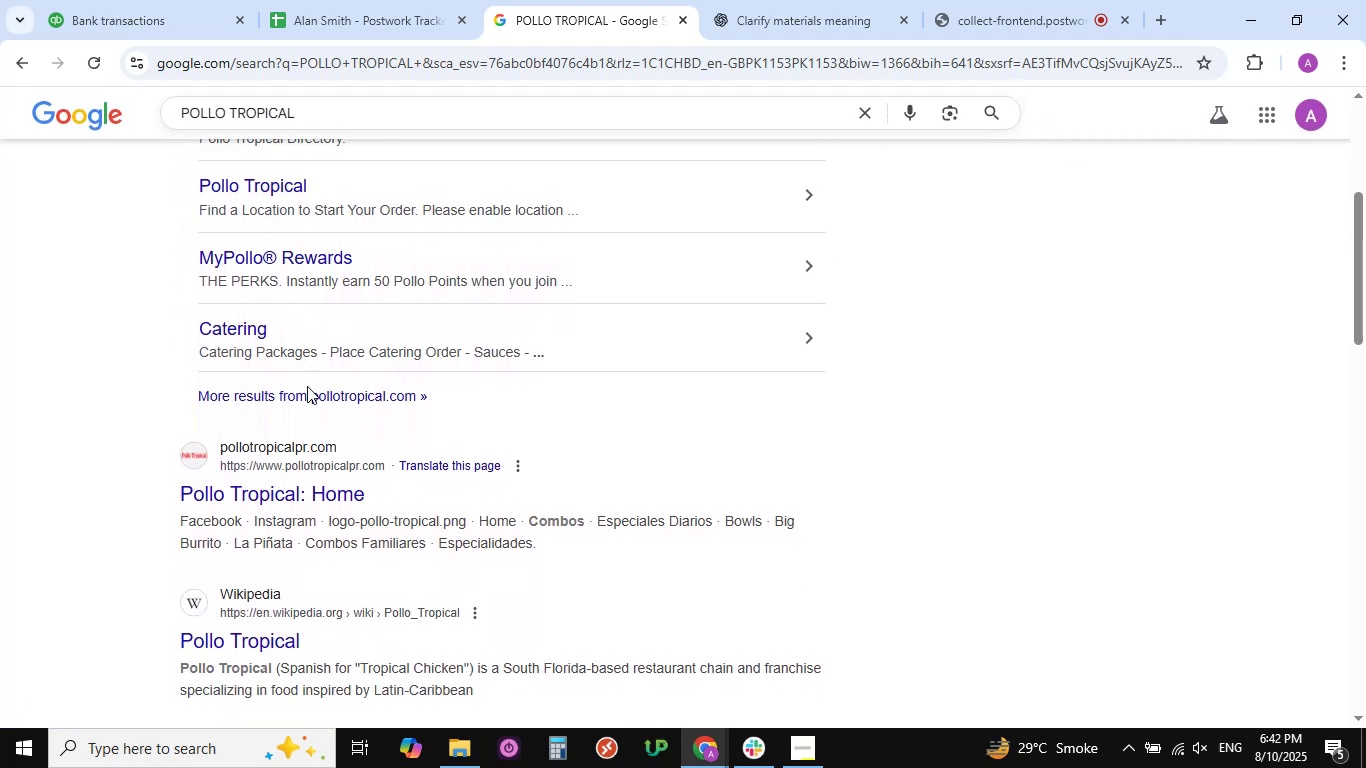 
scroll: coordinate [293, 375], scroll_direction: up, amount: 2.0
 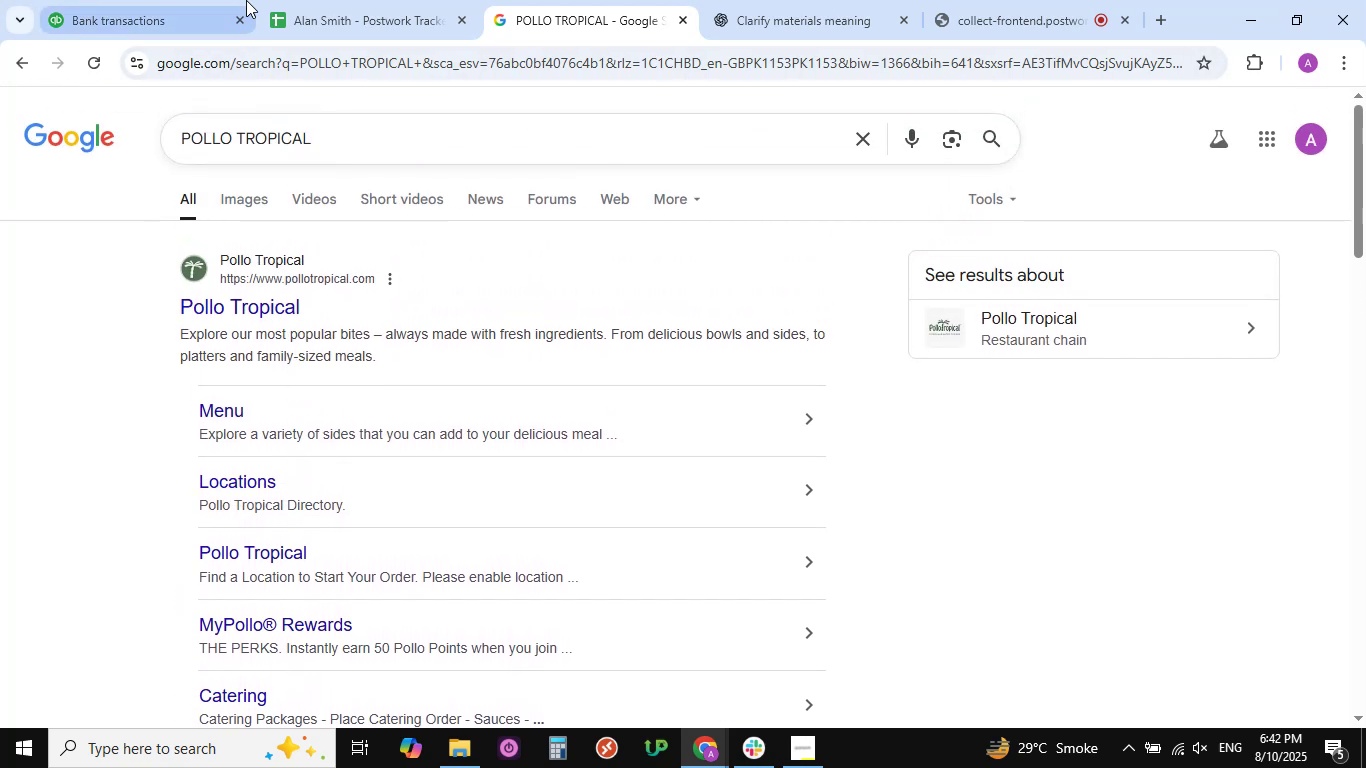 
left_click([195, 4])
 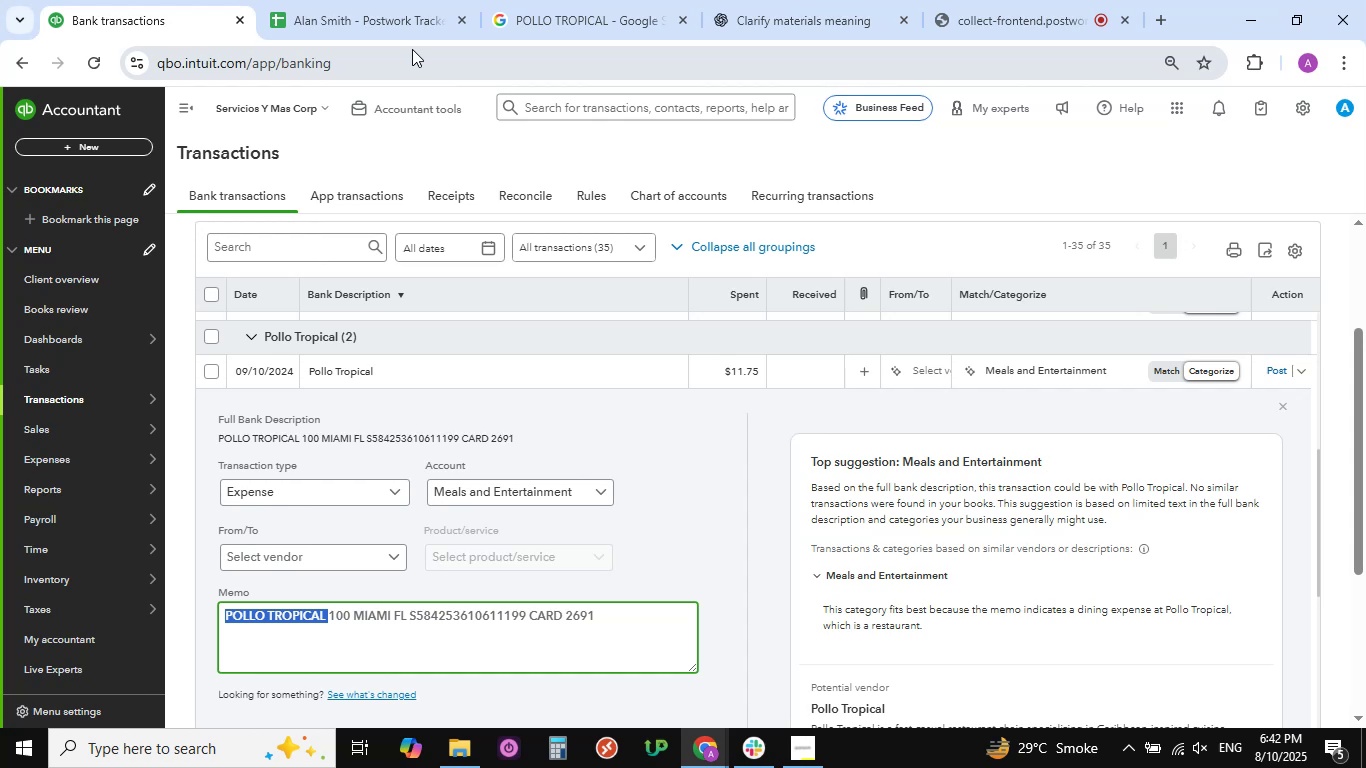 
wait(18.83)
 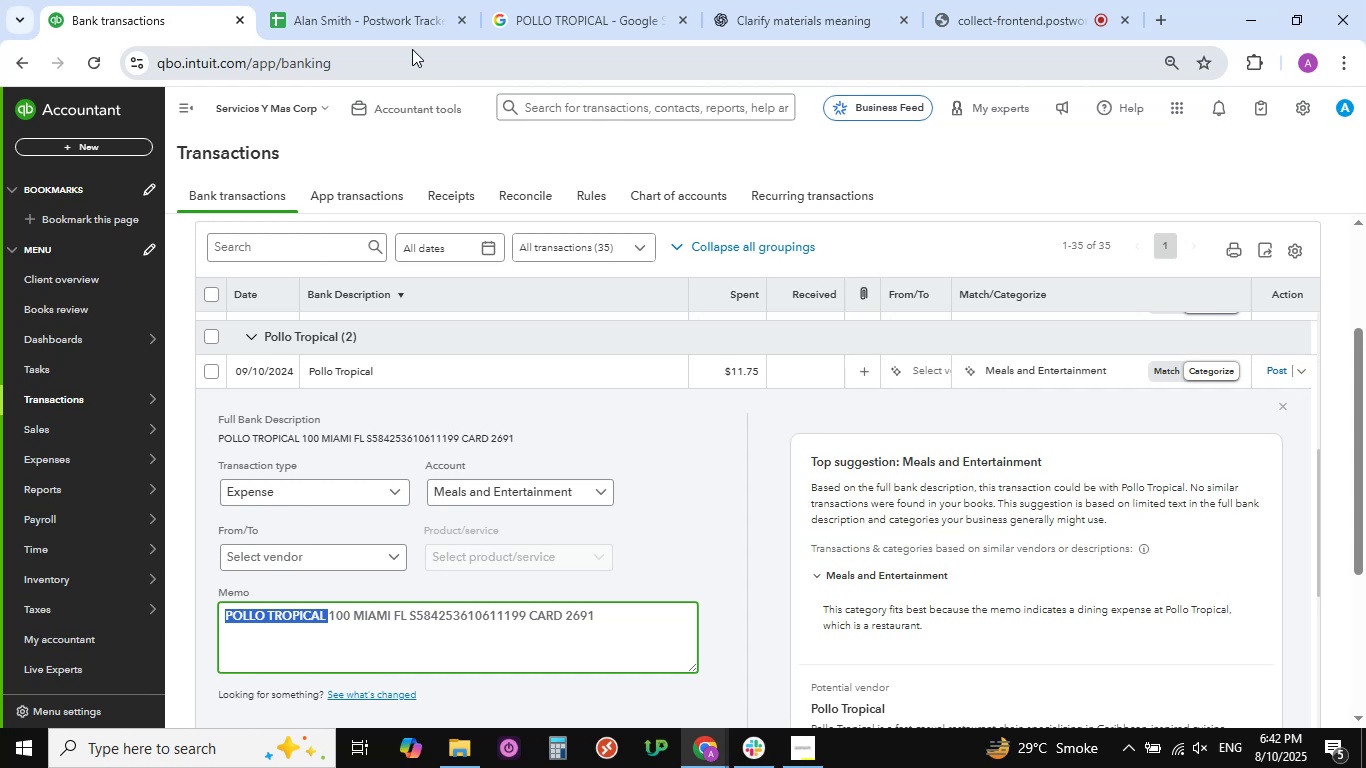 
left_click([341, 16])
 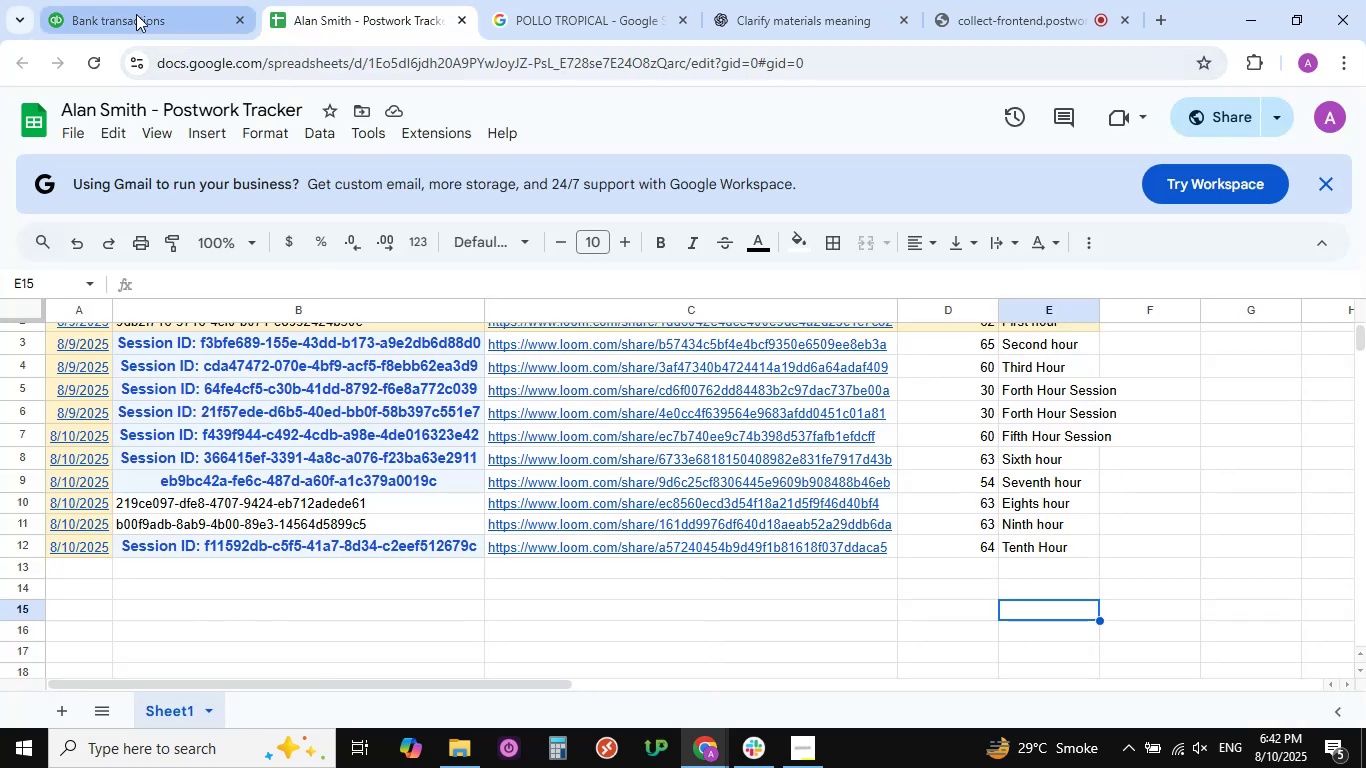 
left_click([138, 14])
 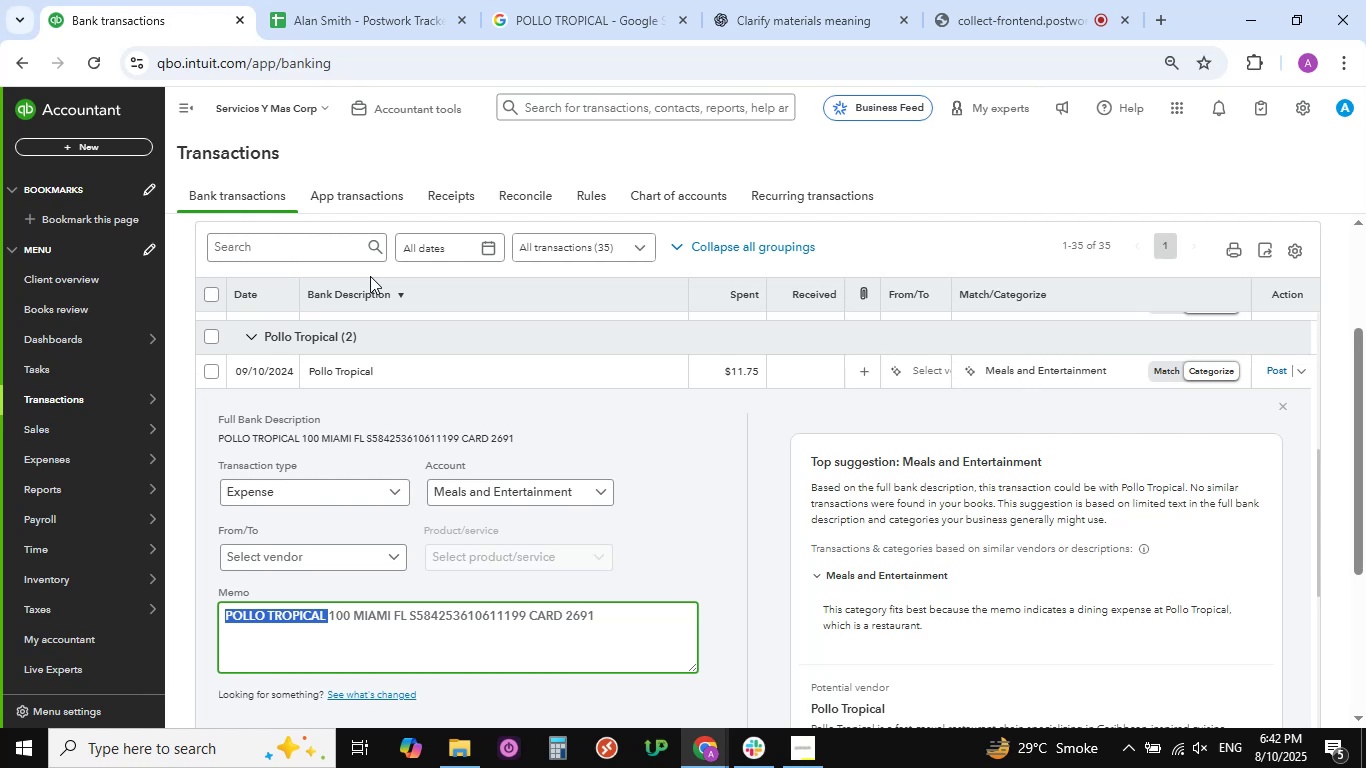 
wait(18.68)
 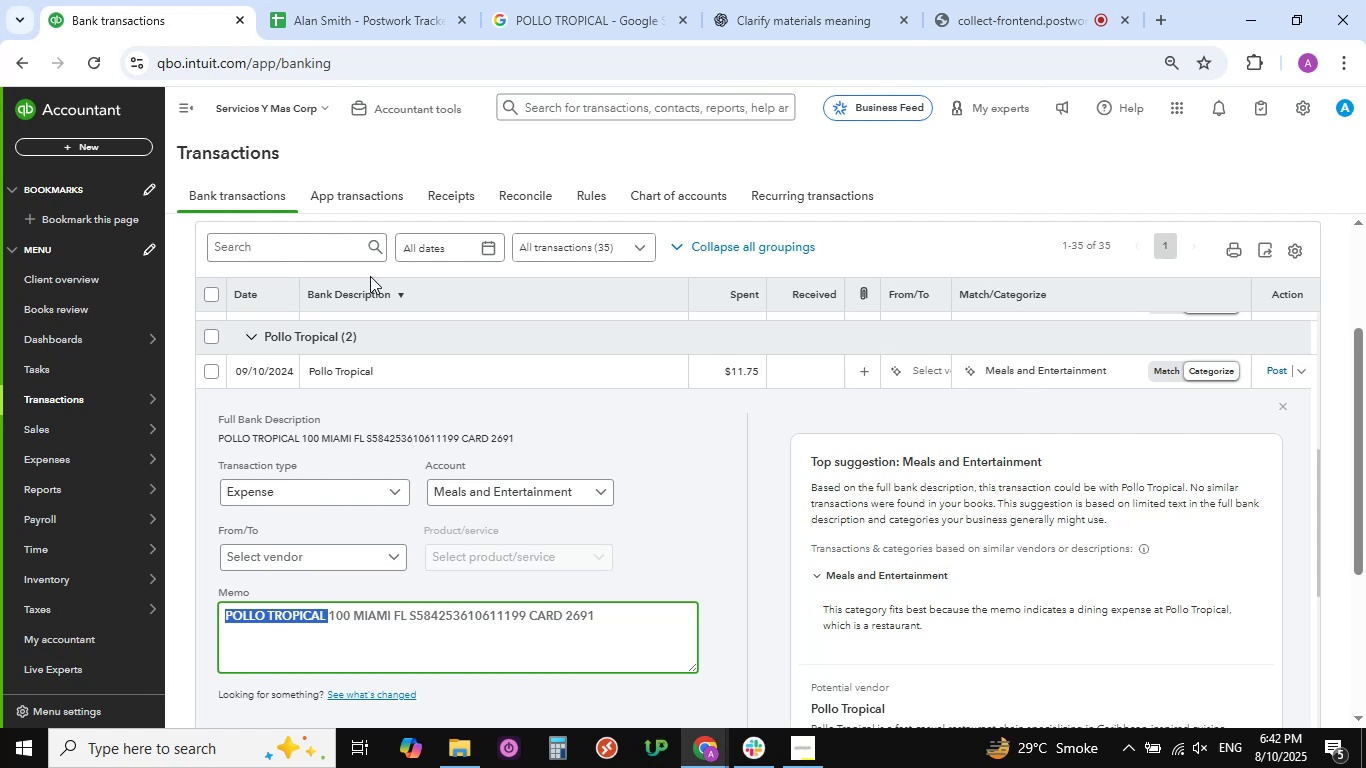 
scroll: coordinate [652, 457], scroll_direction: down, amount: 1.0
 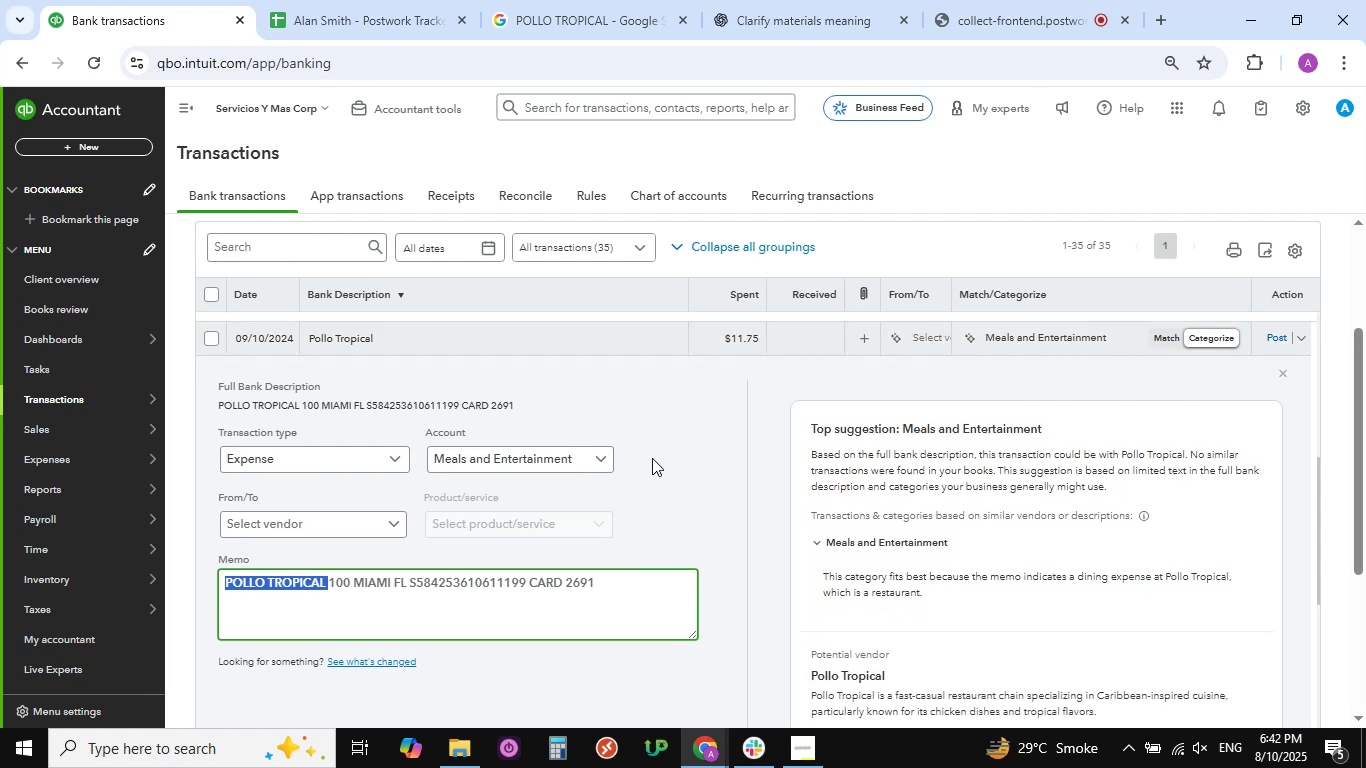 
scroll: coordinate [652, 458], scroll_direction: up, amount: 1.0
 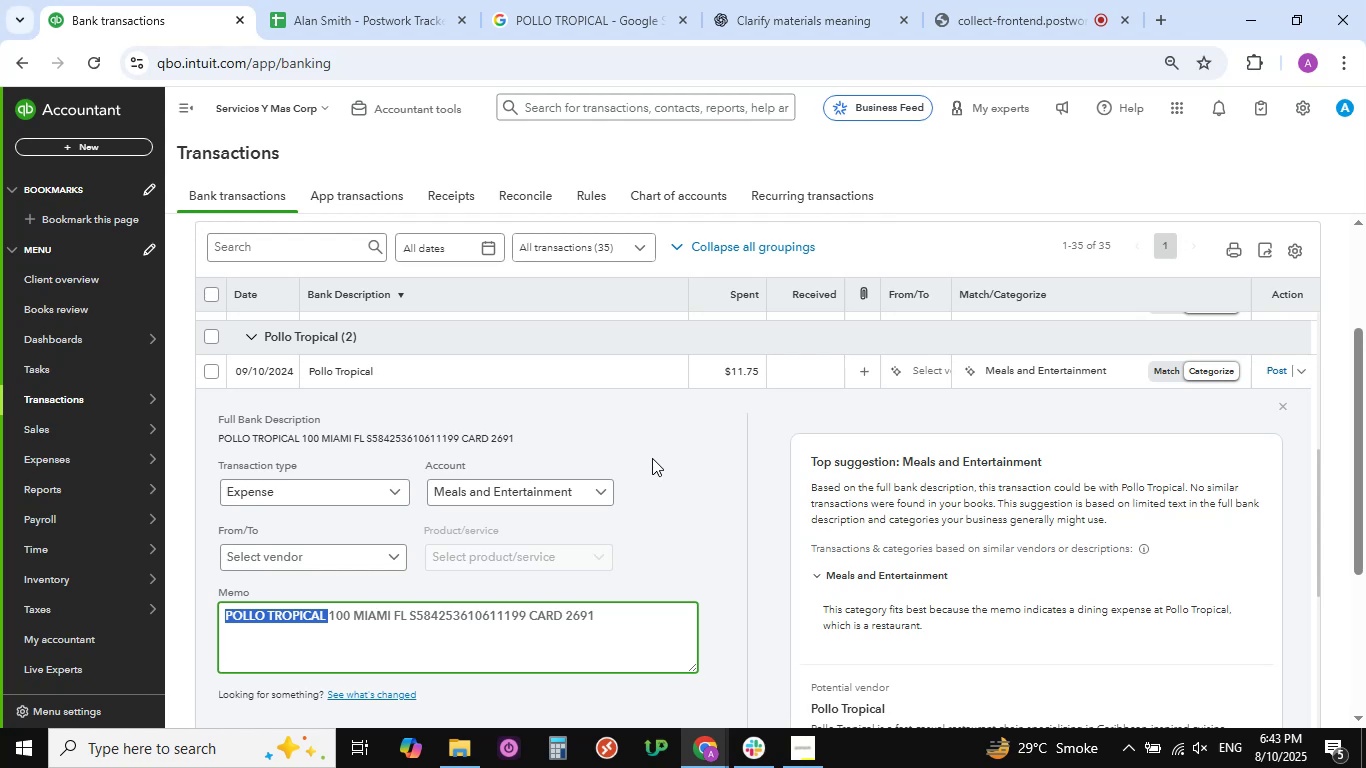 
wait(17.79)
 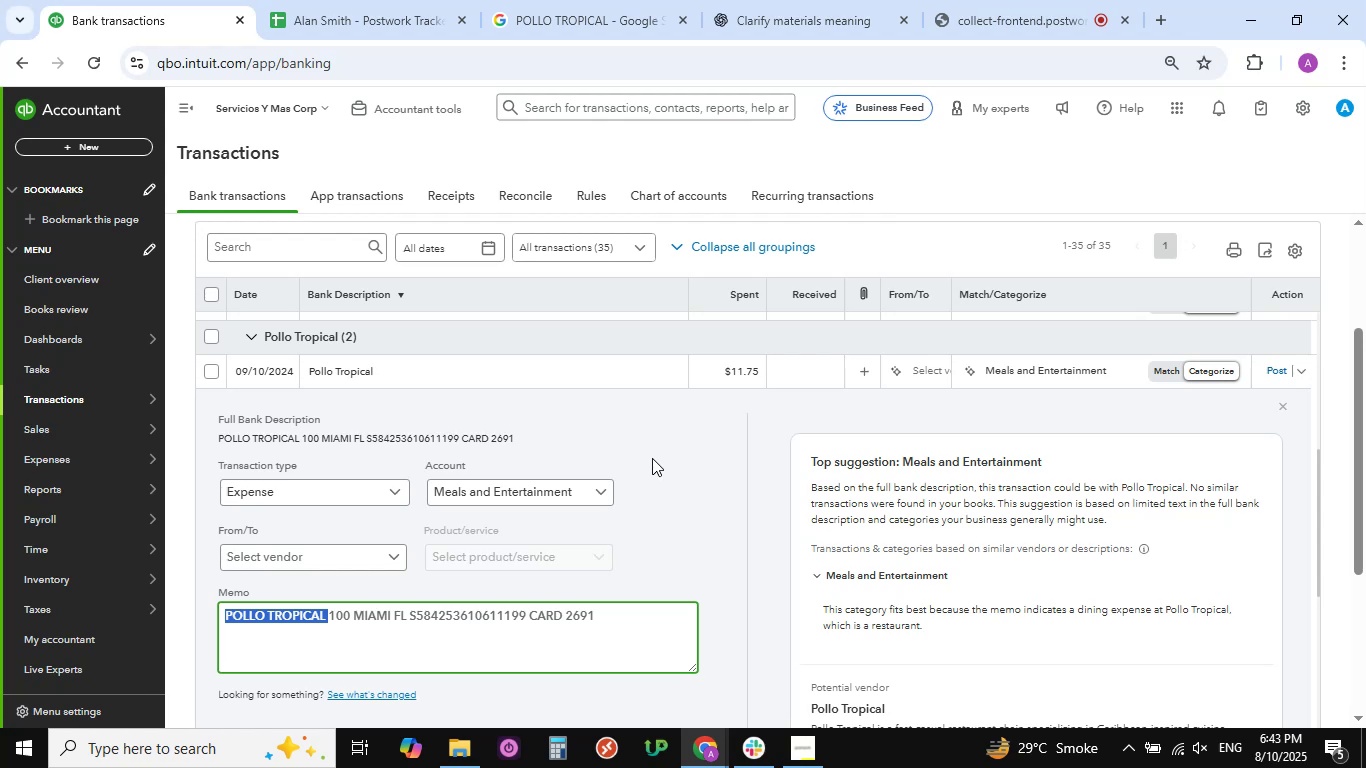 
scroll: coordinate [335, 541], scroll_direction: down, amount: 1.0
 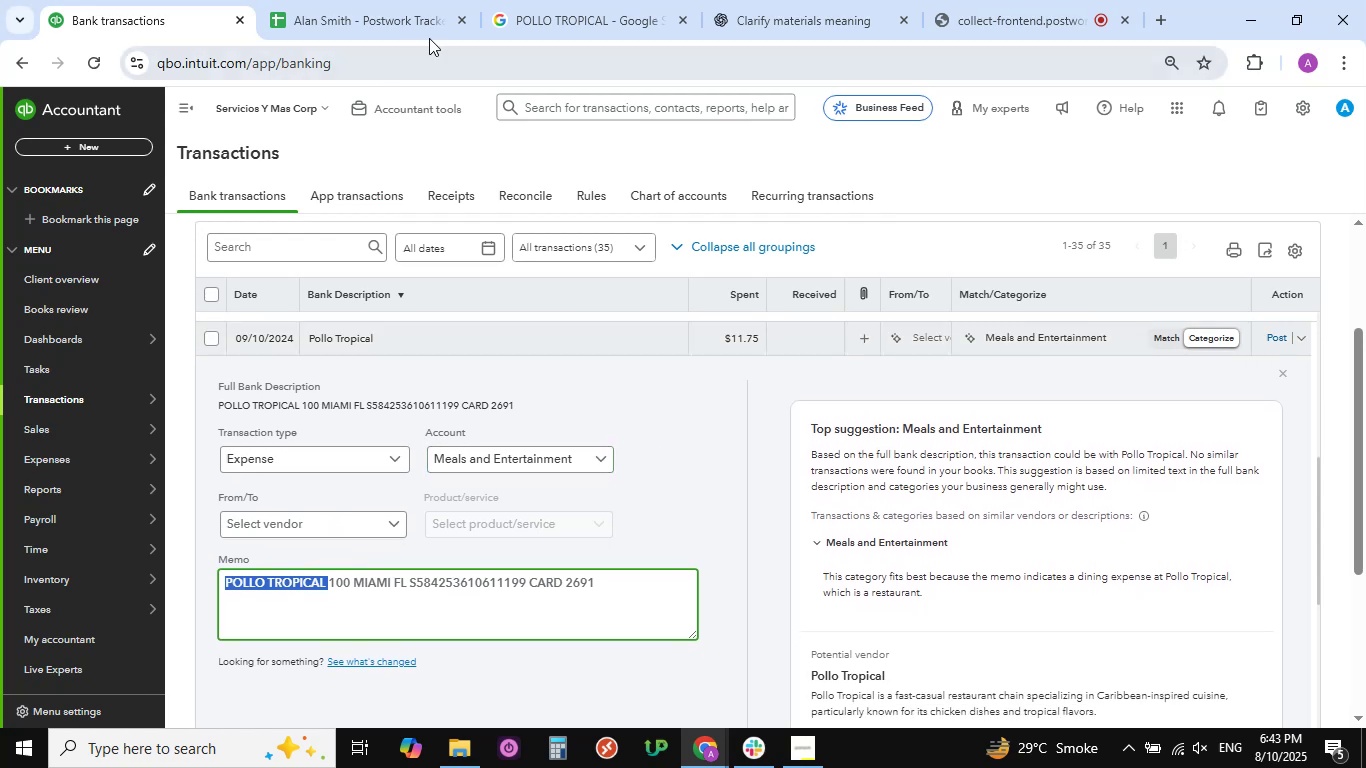 
left_click([572, 16])
 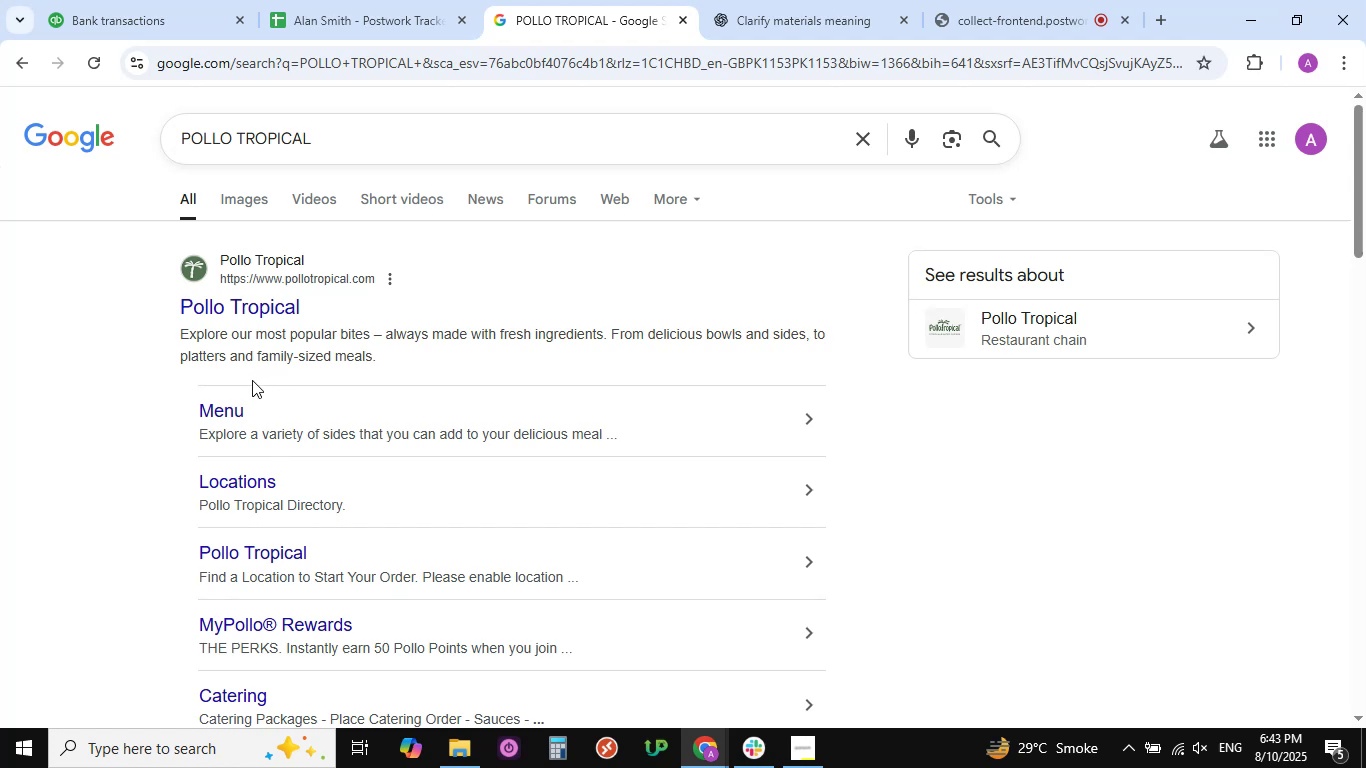 
wait(6.81)
 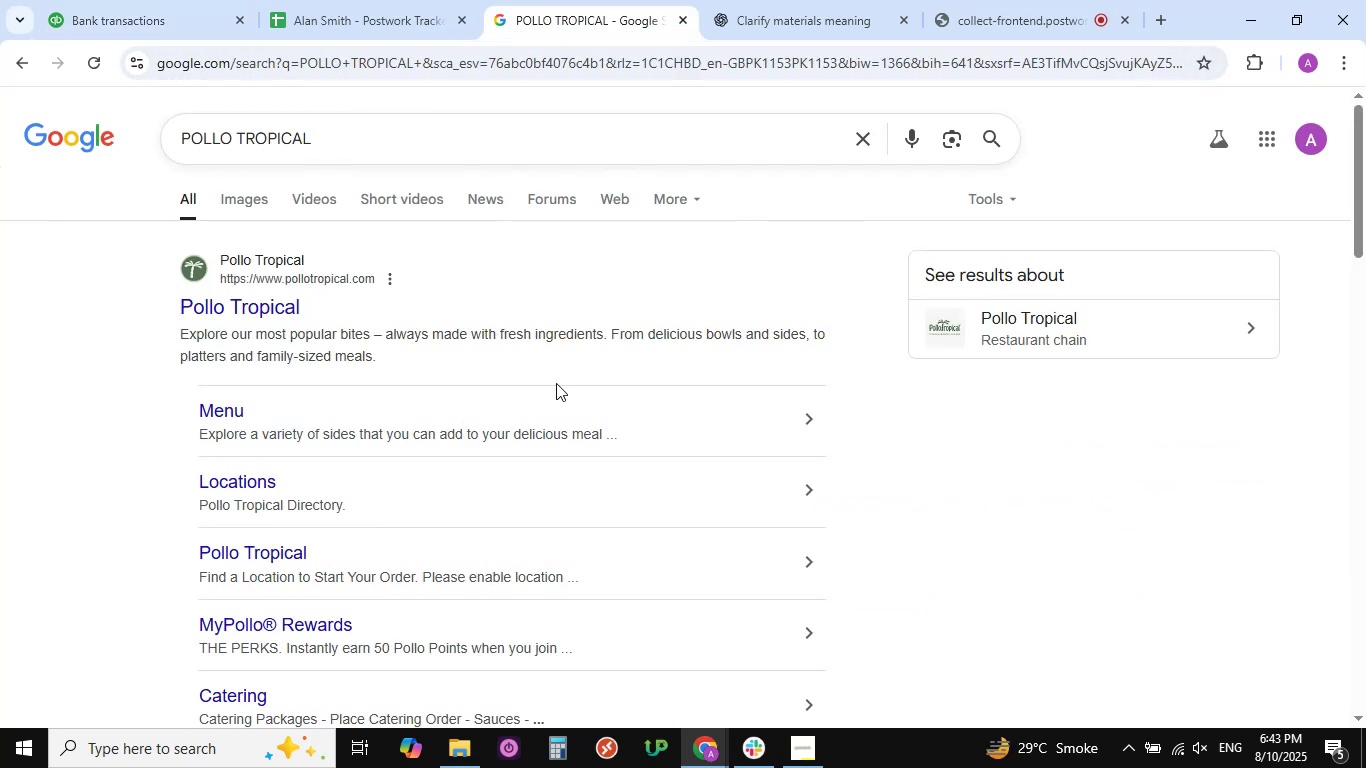 
left_click([147, 25])
 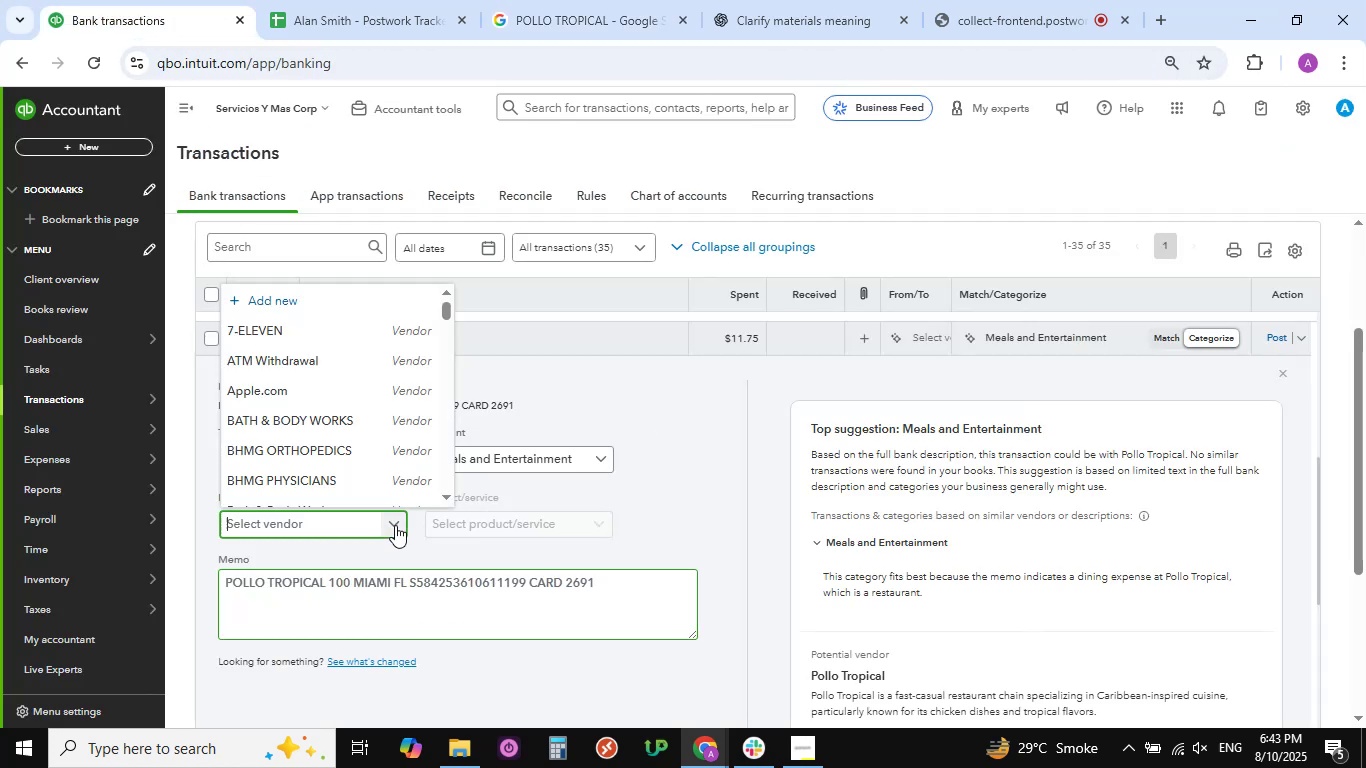 
scroll: coordinate [308, 391], scroll_direction: down, amount: 23.0
 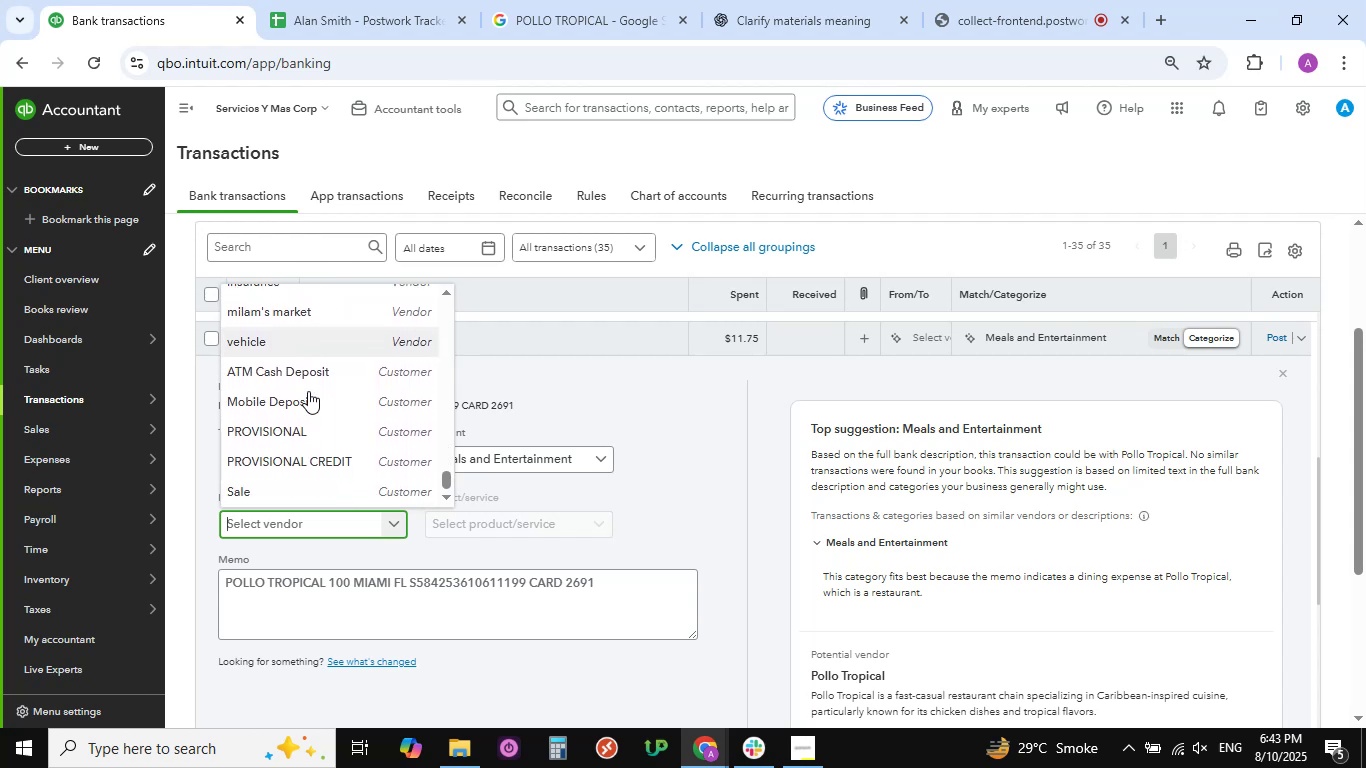 
scroll: coordinate [307, 371], scroll_direction: up, amount: 29.0
 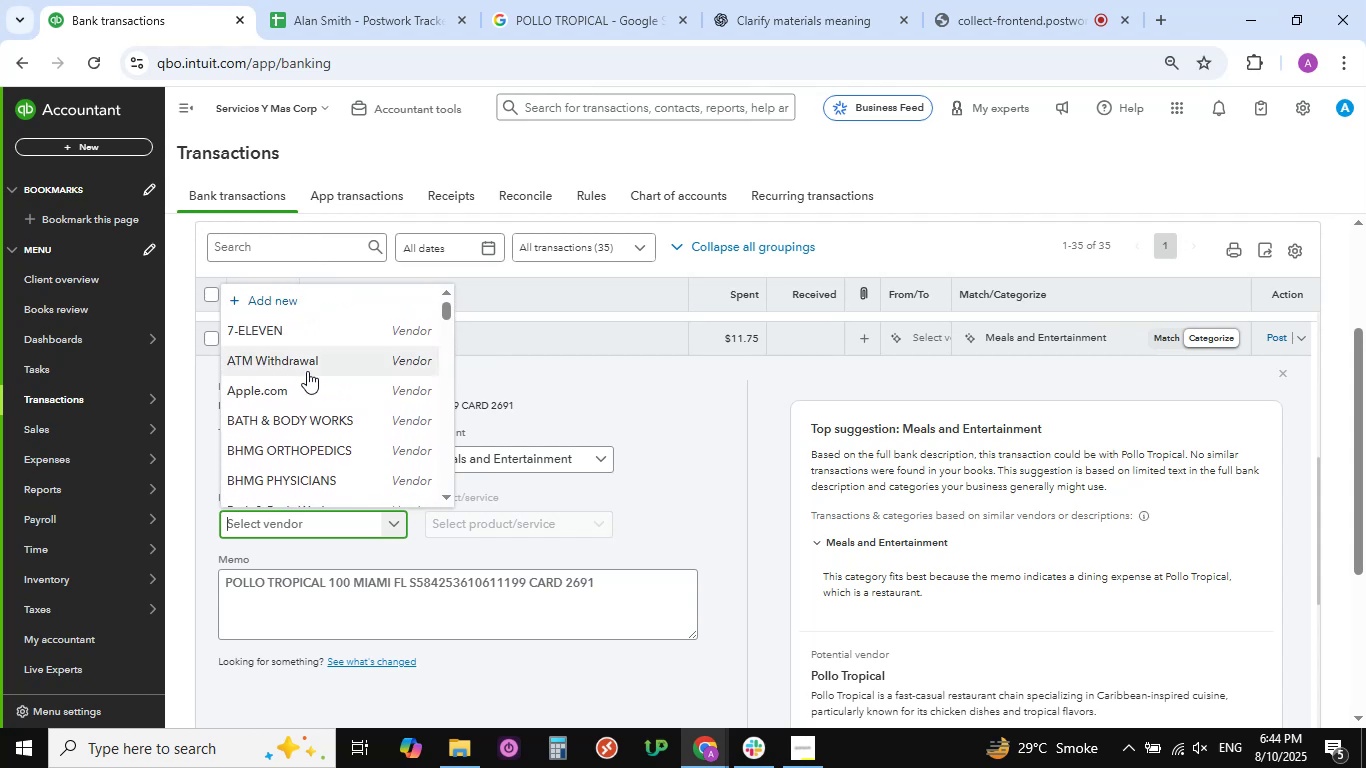 
scroll: coordinate [307, 371], scroll_direction: down, amount: 12.0
 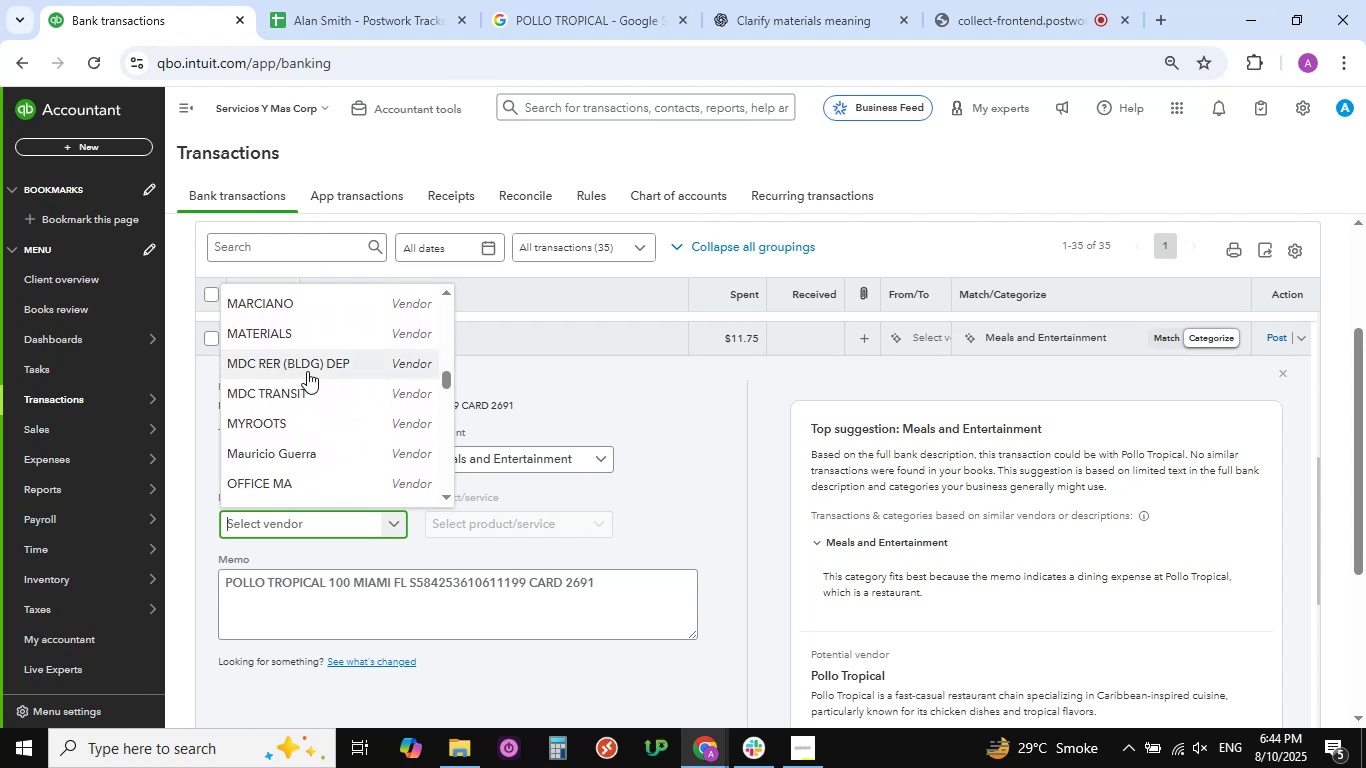 
wait(9.7)
 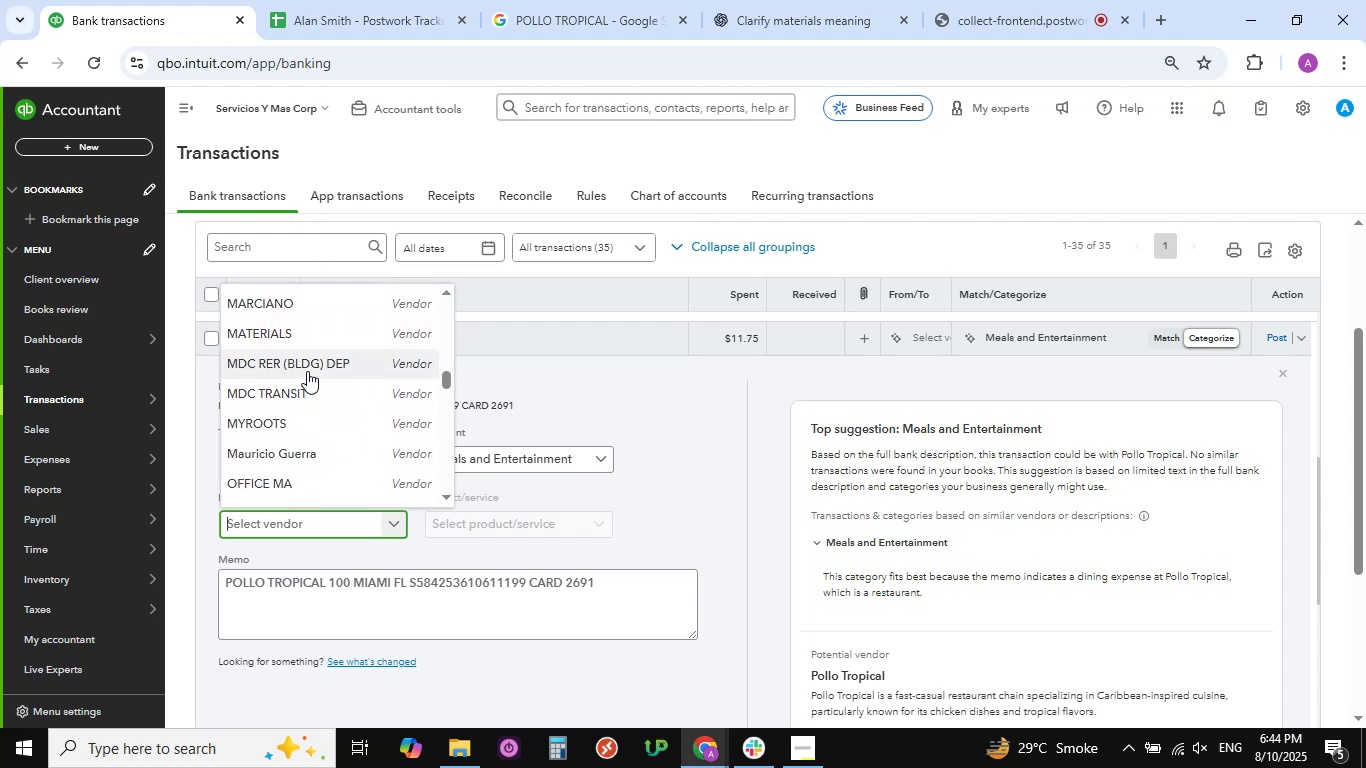 
scroll: coordinate [327, 429], scroll_direction: down, amount: 12.0
 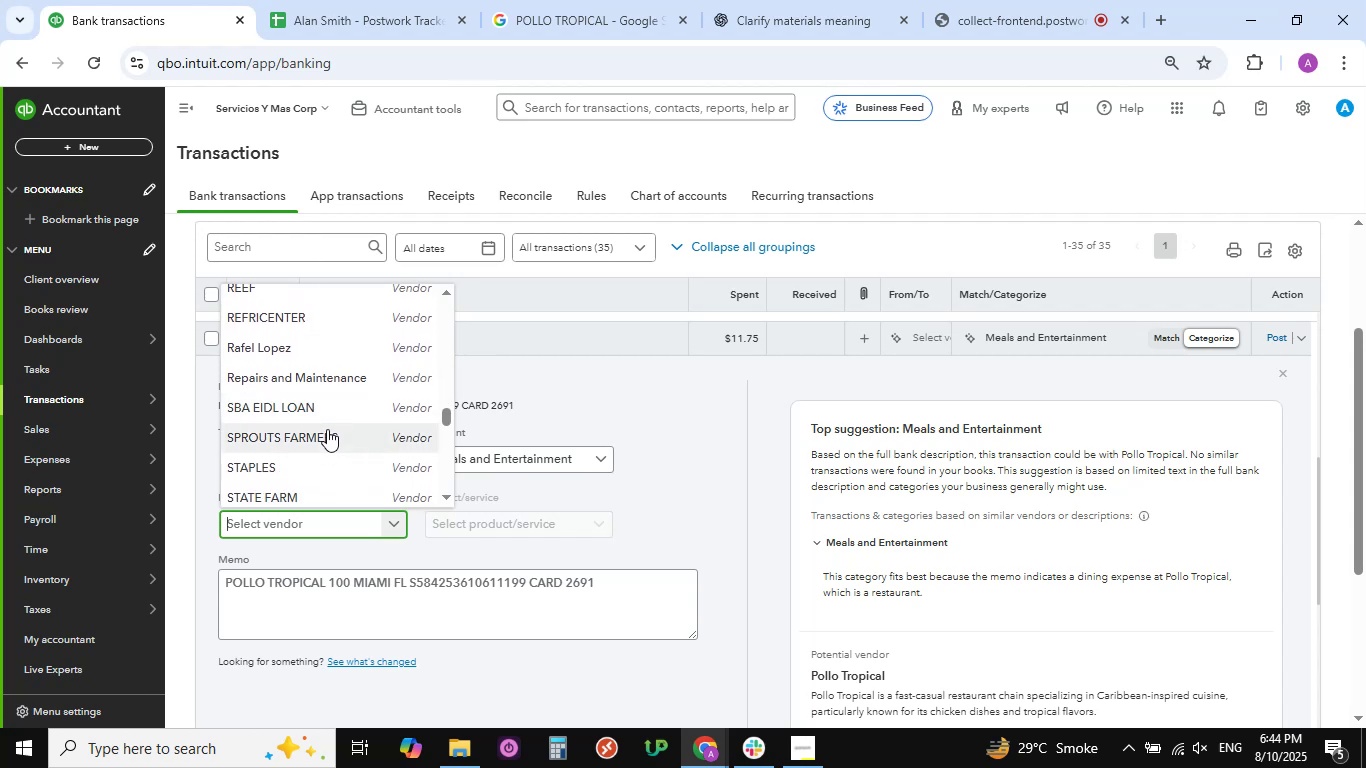 
scroll: coordinate [327, 429], scroll_direction: down, amount: 2.0
 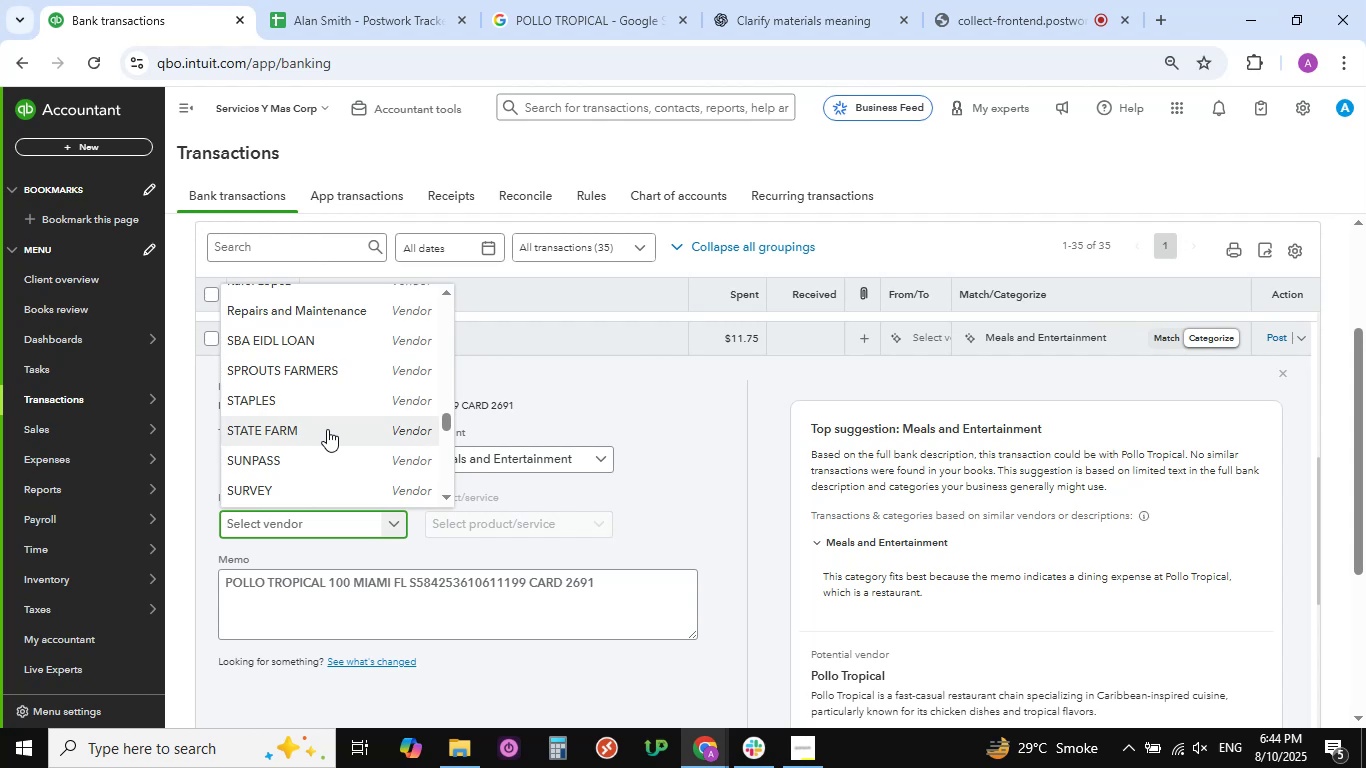 
wait(6.69)
 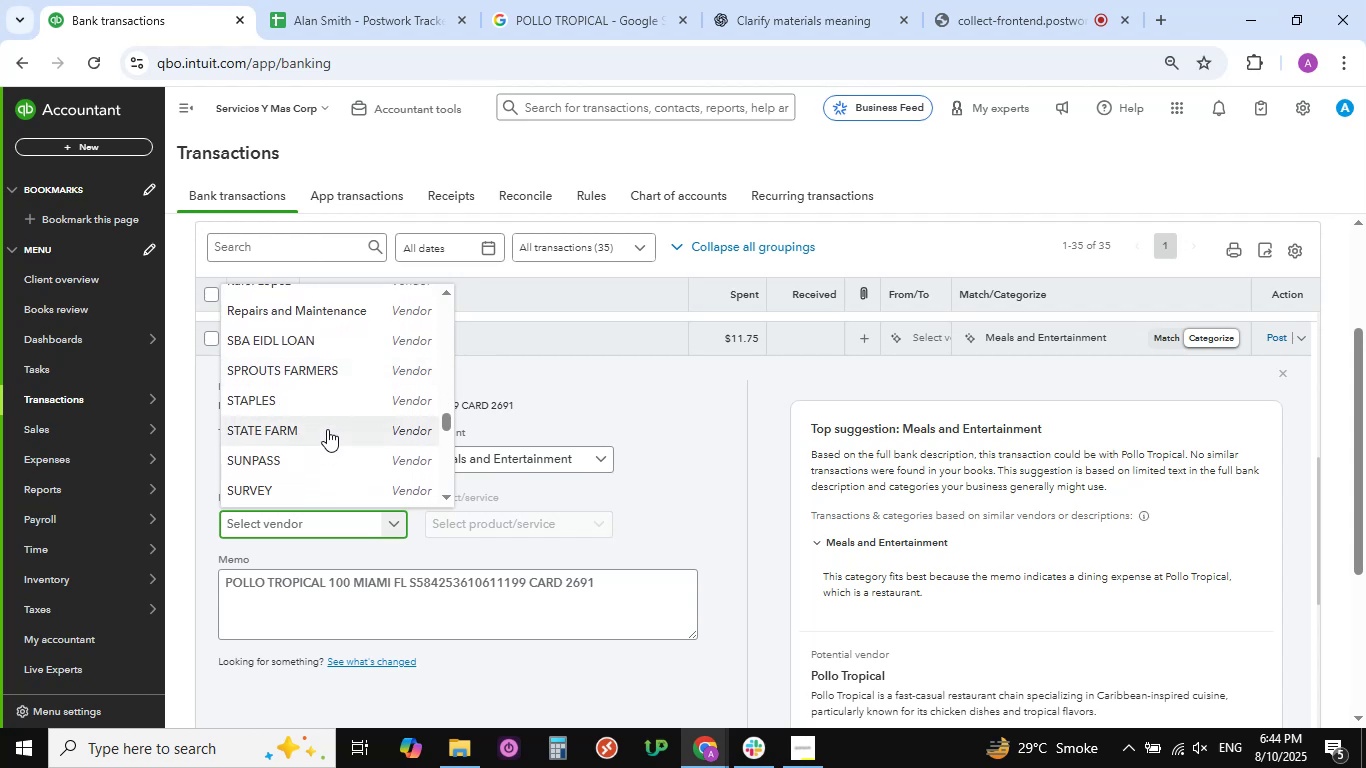 
scroll: coordinate [323, 449], scroll_direction: down, amount: 5.0
 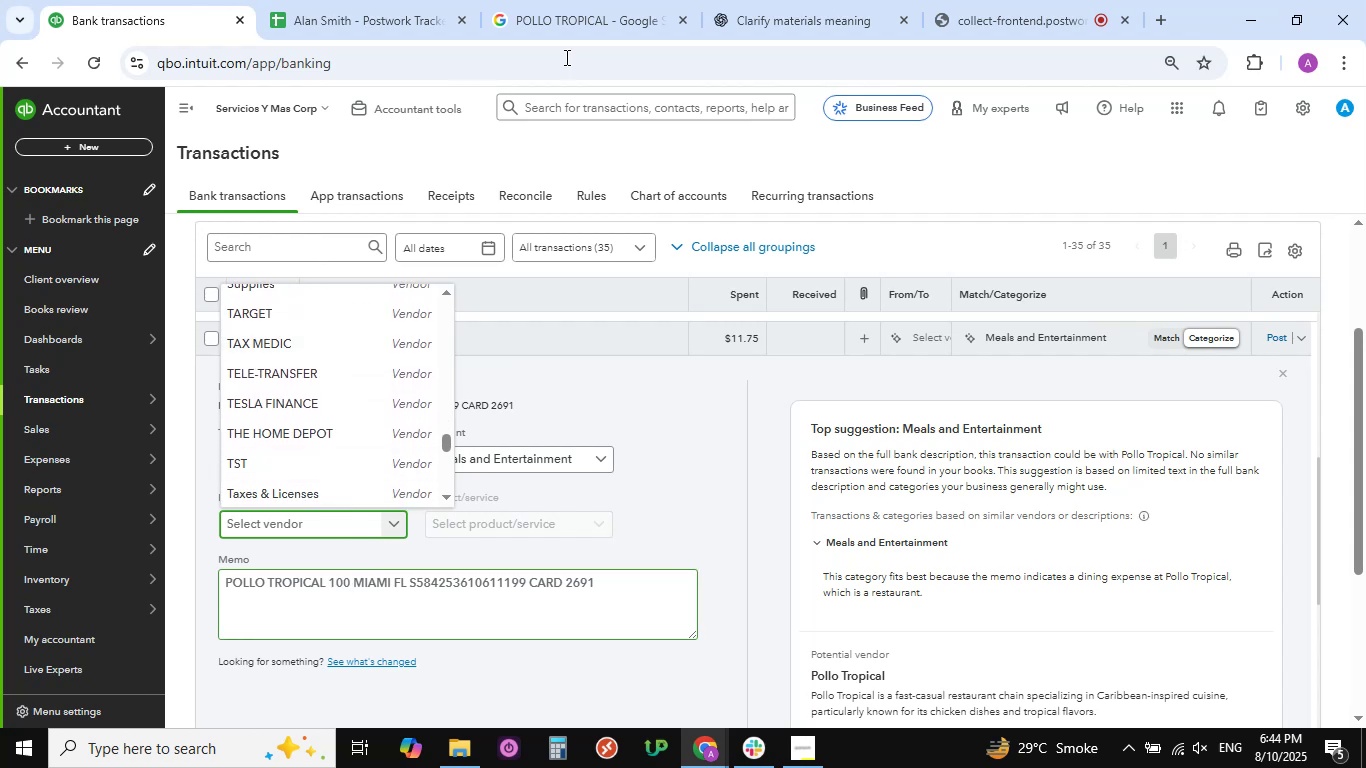 
left_click([585, 19])
 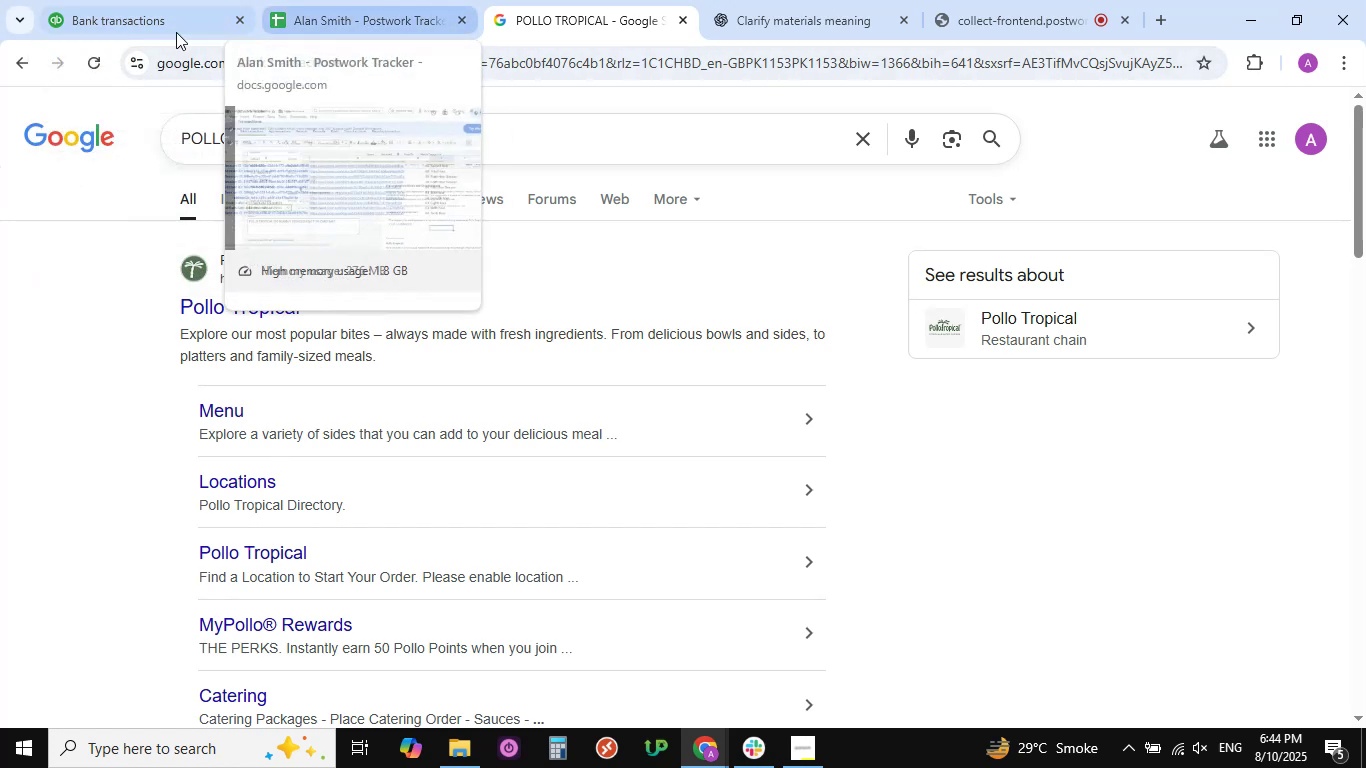 
left_click([147, 27])
 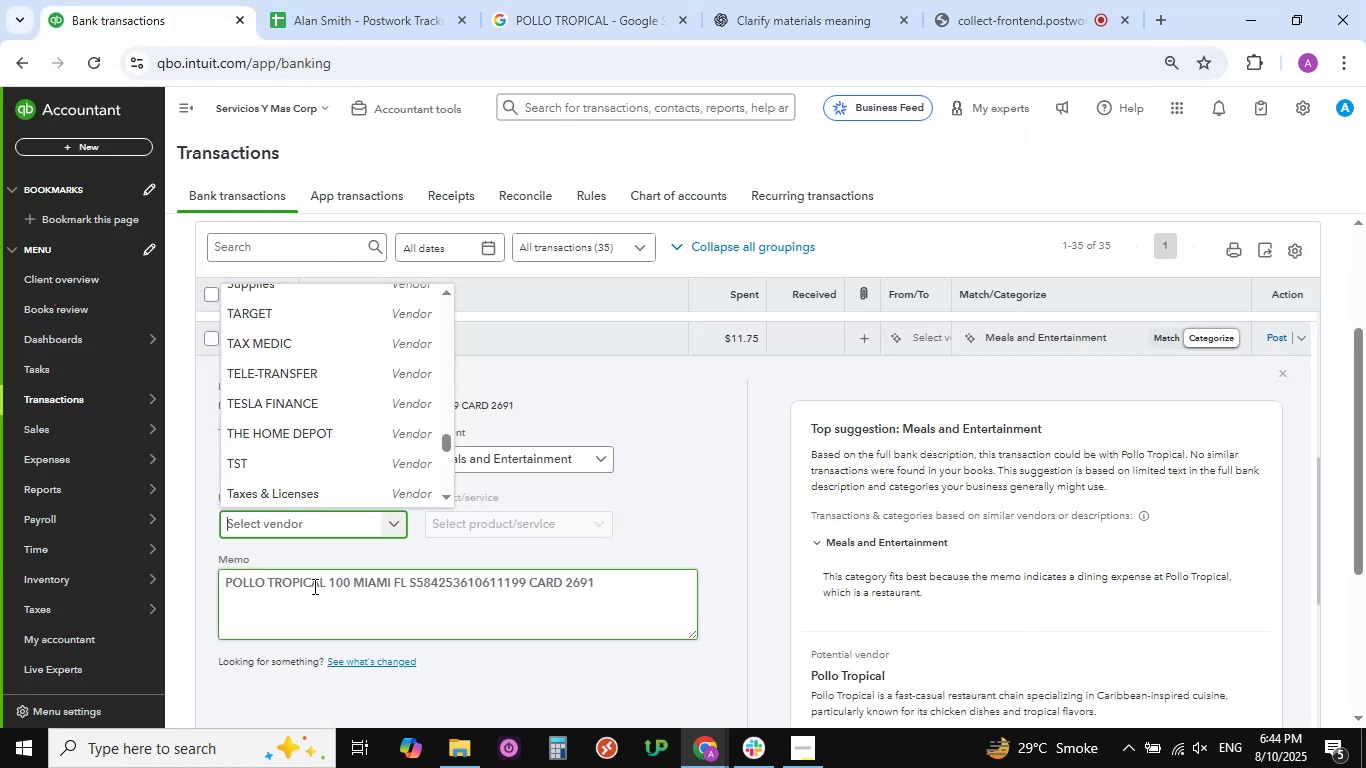 
left_click_drag(start_coordinate=[323, 584], to_coordinate=[262, 589])
 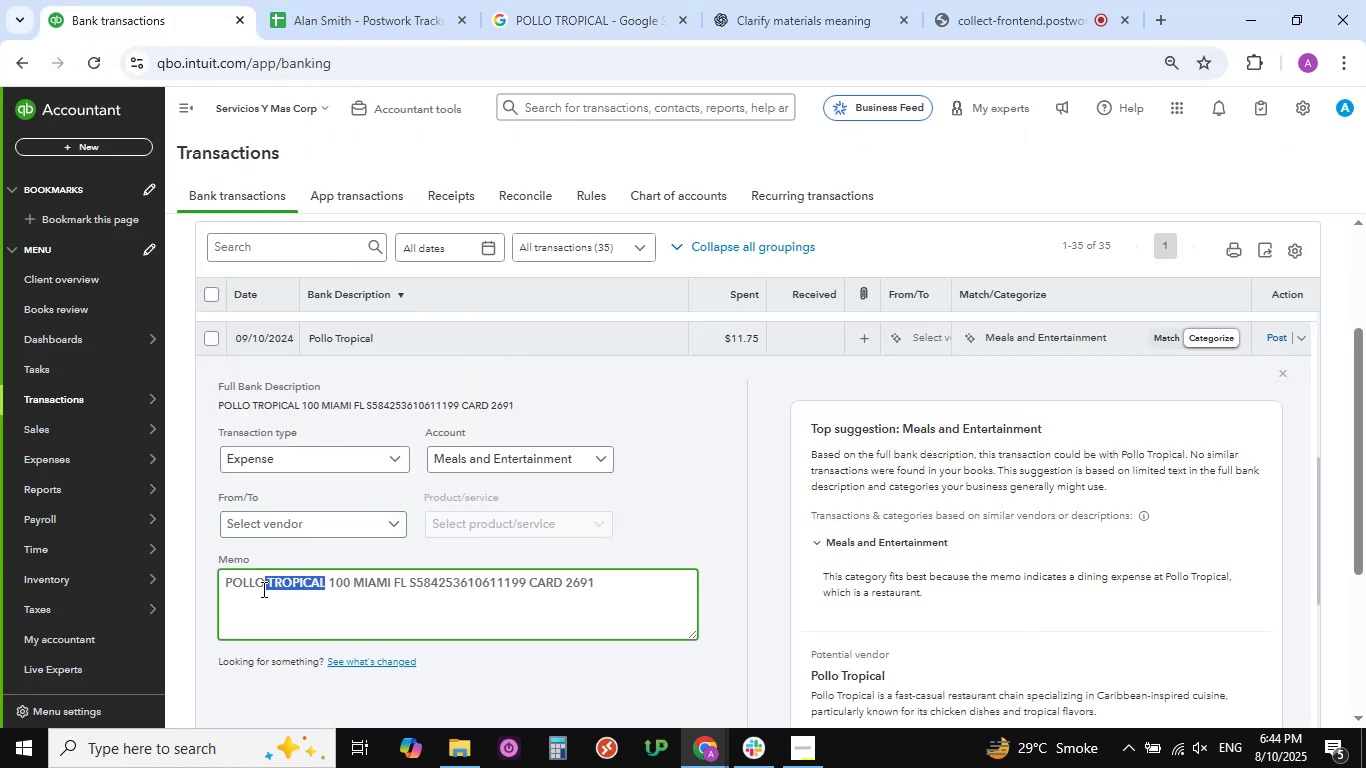 
key(Control+C)
 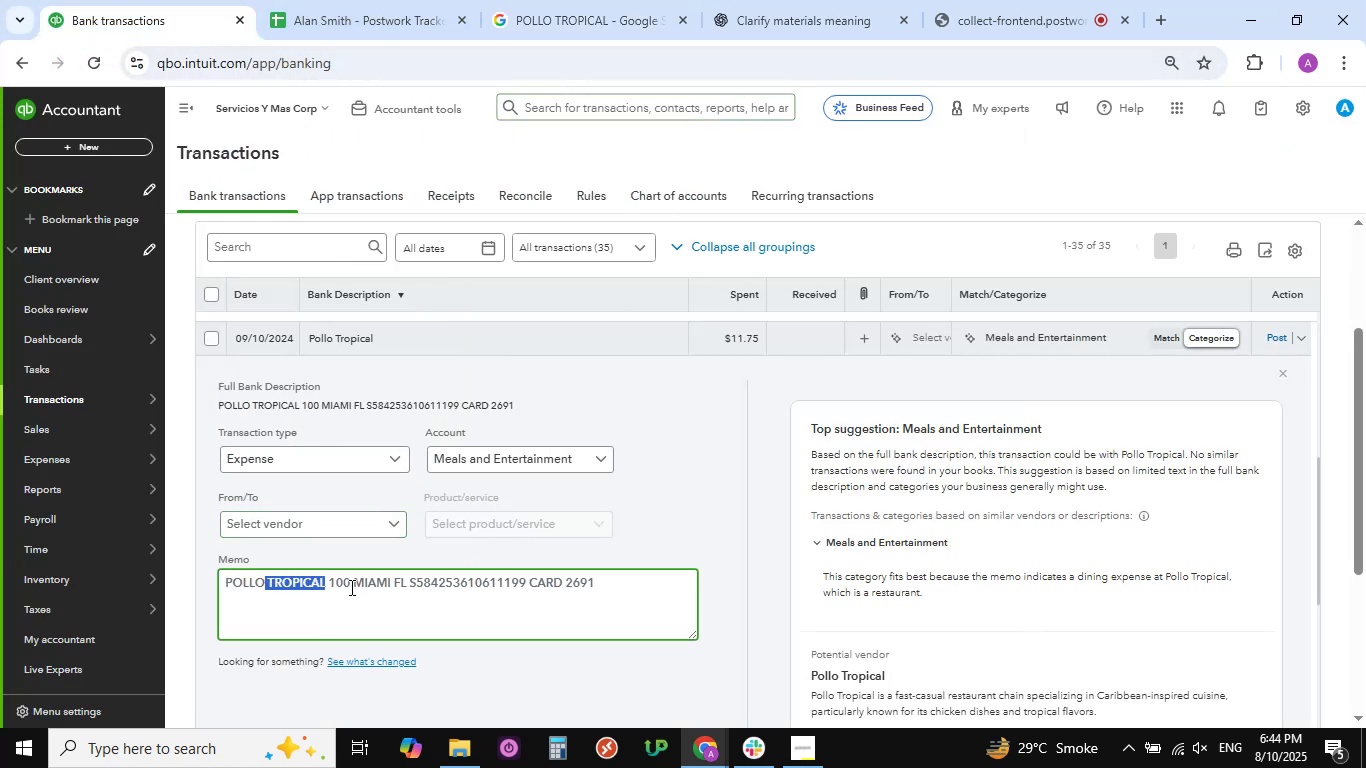 
left_click([561, 12])
 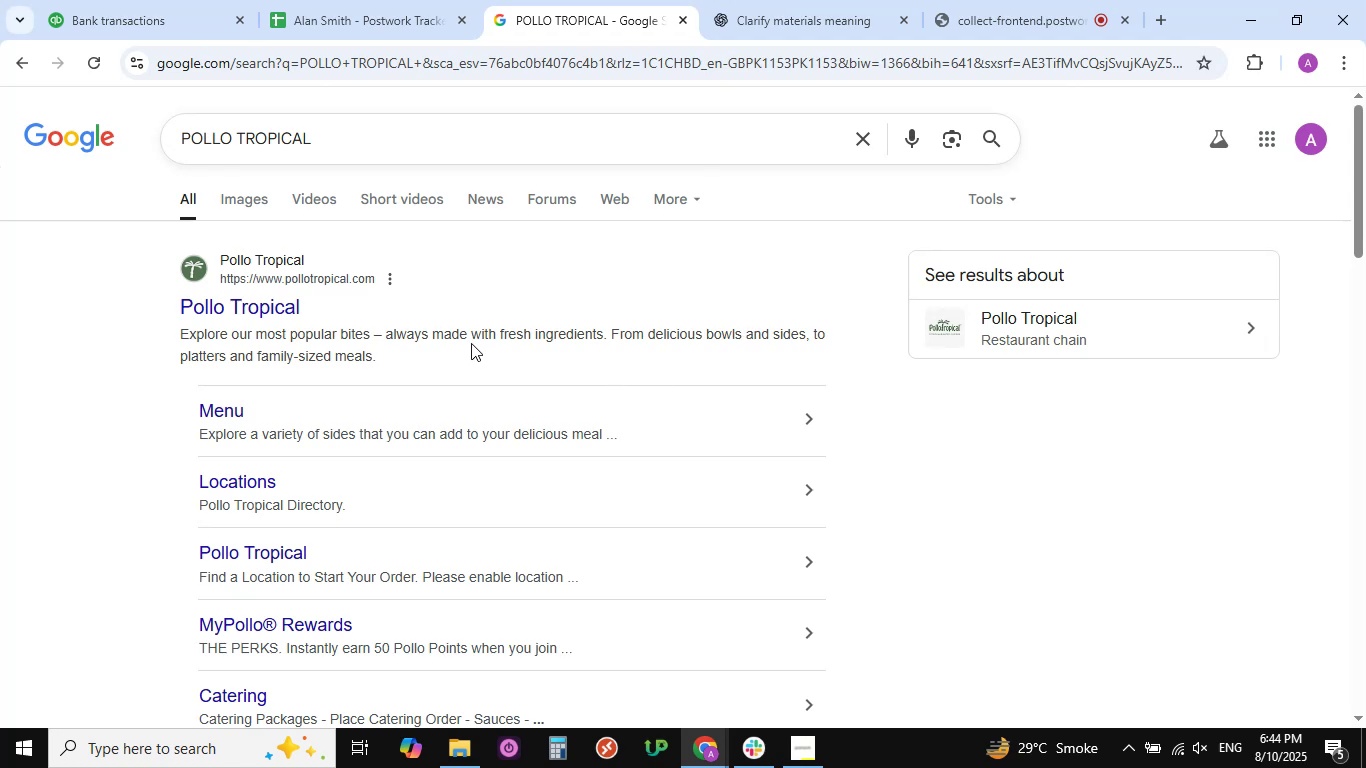 
left_click([168, 19])
 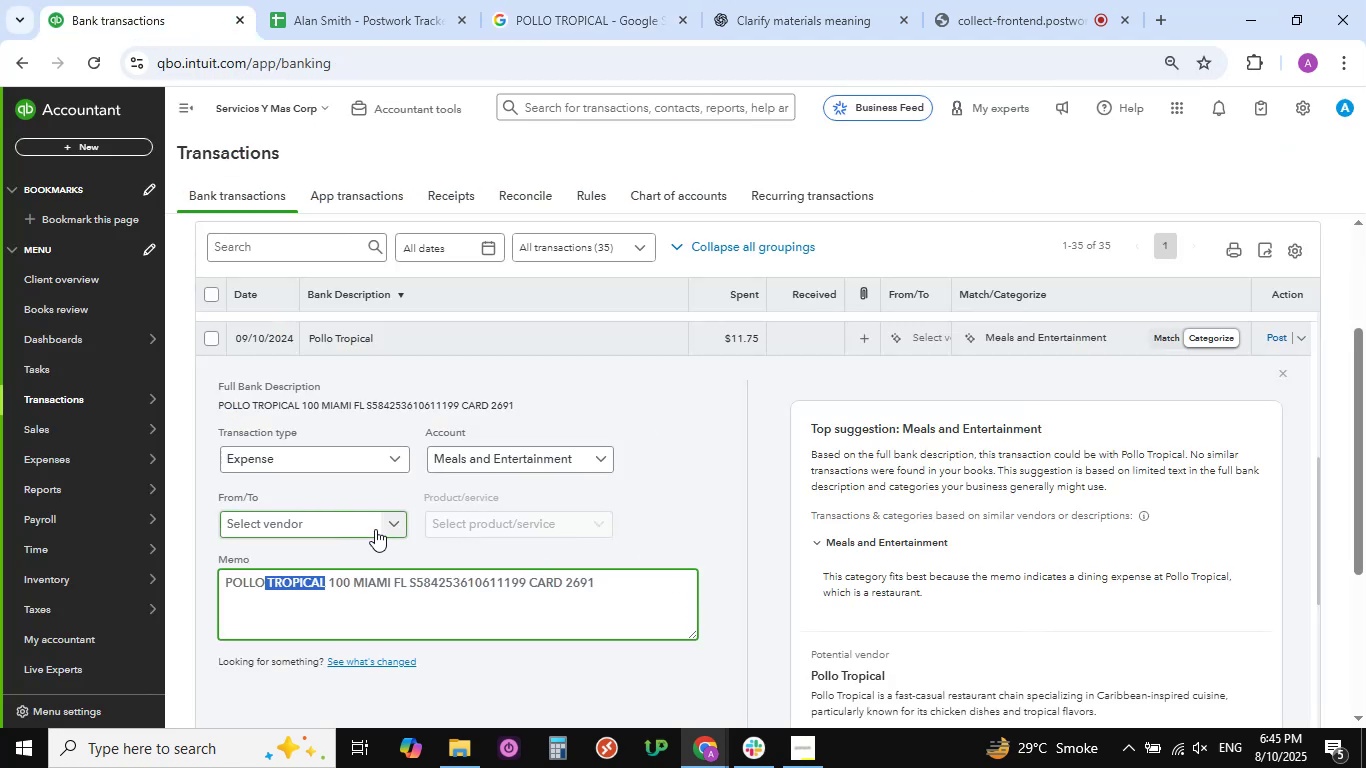 
left_click([394, 520])
 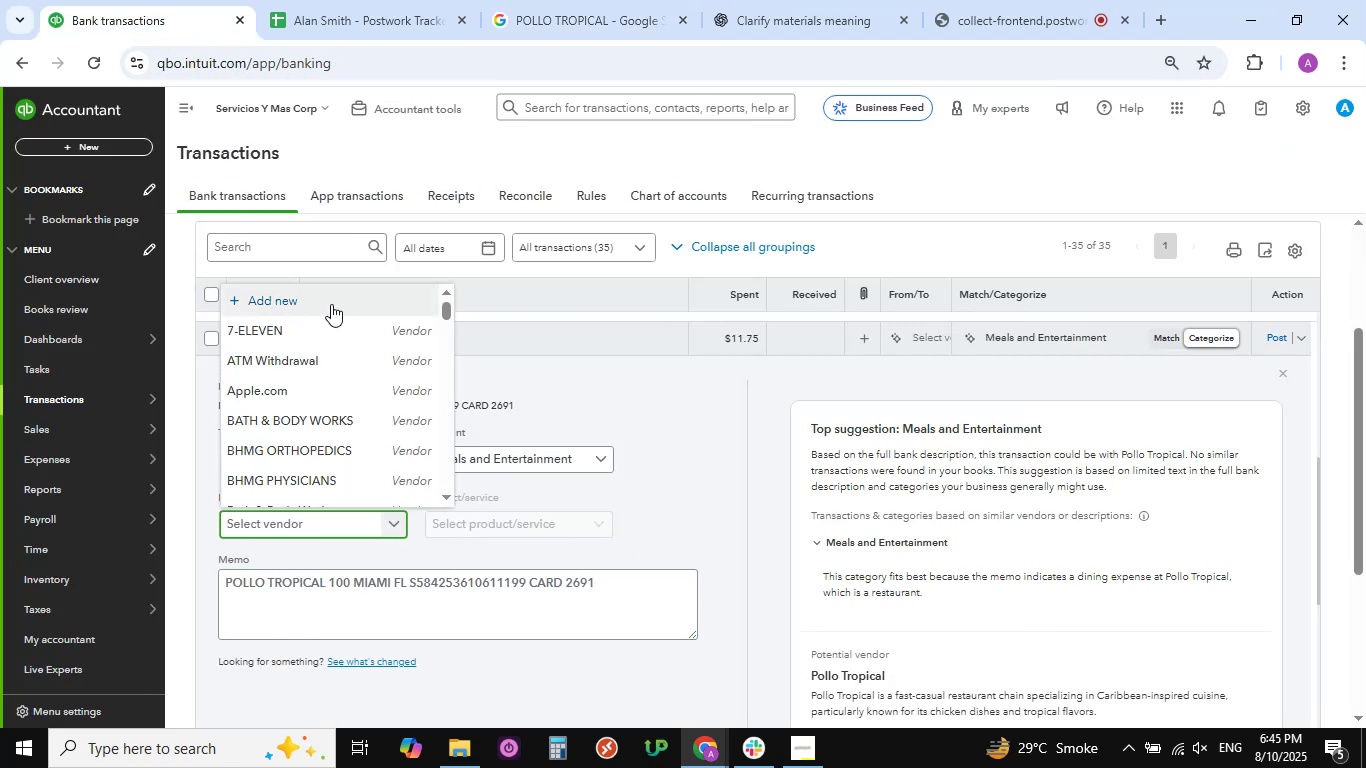 
left_click([327, 304])
 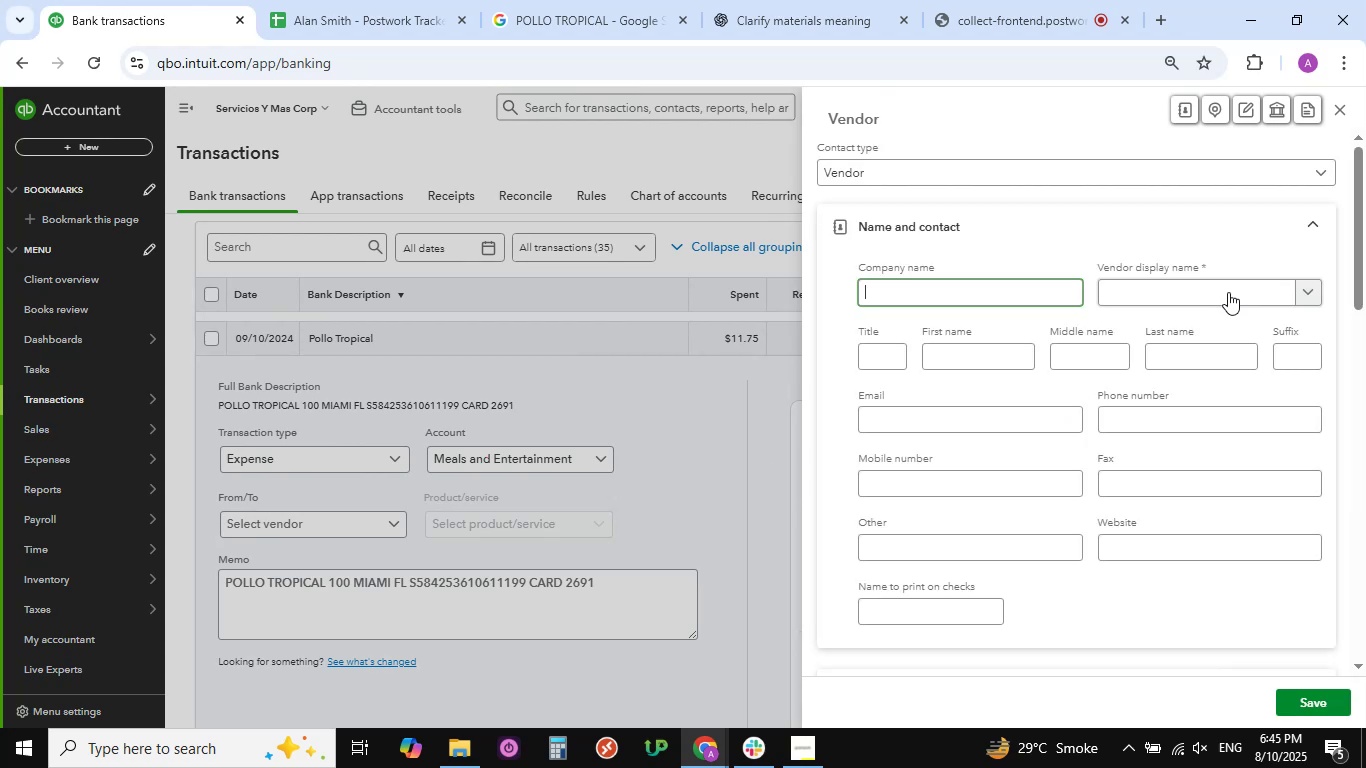 
left_click([1214, 286])
 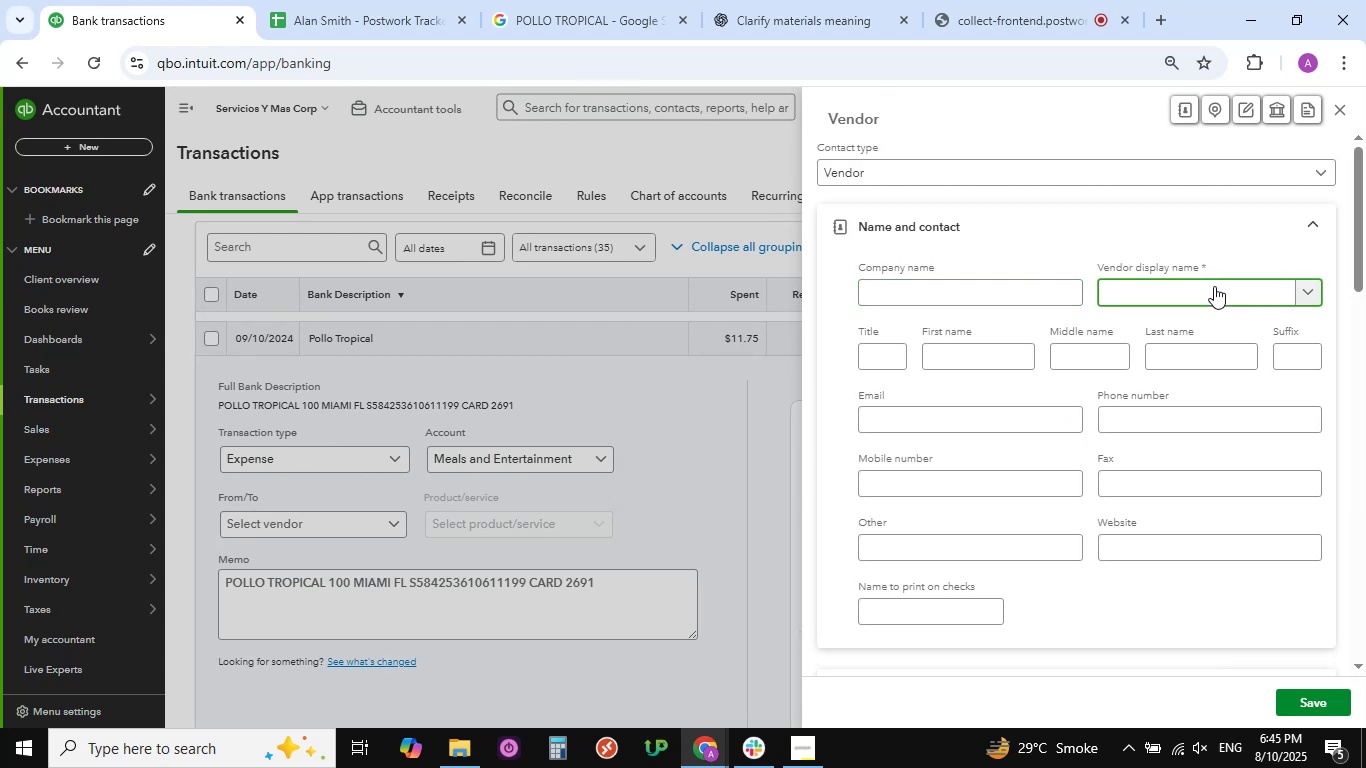 
key(Control+V)
 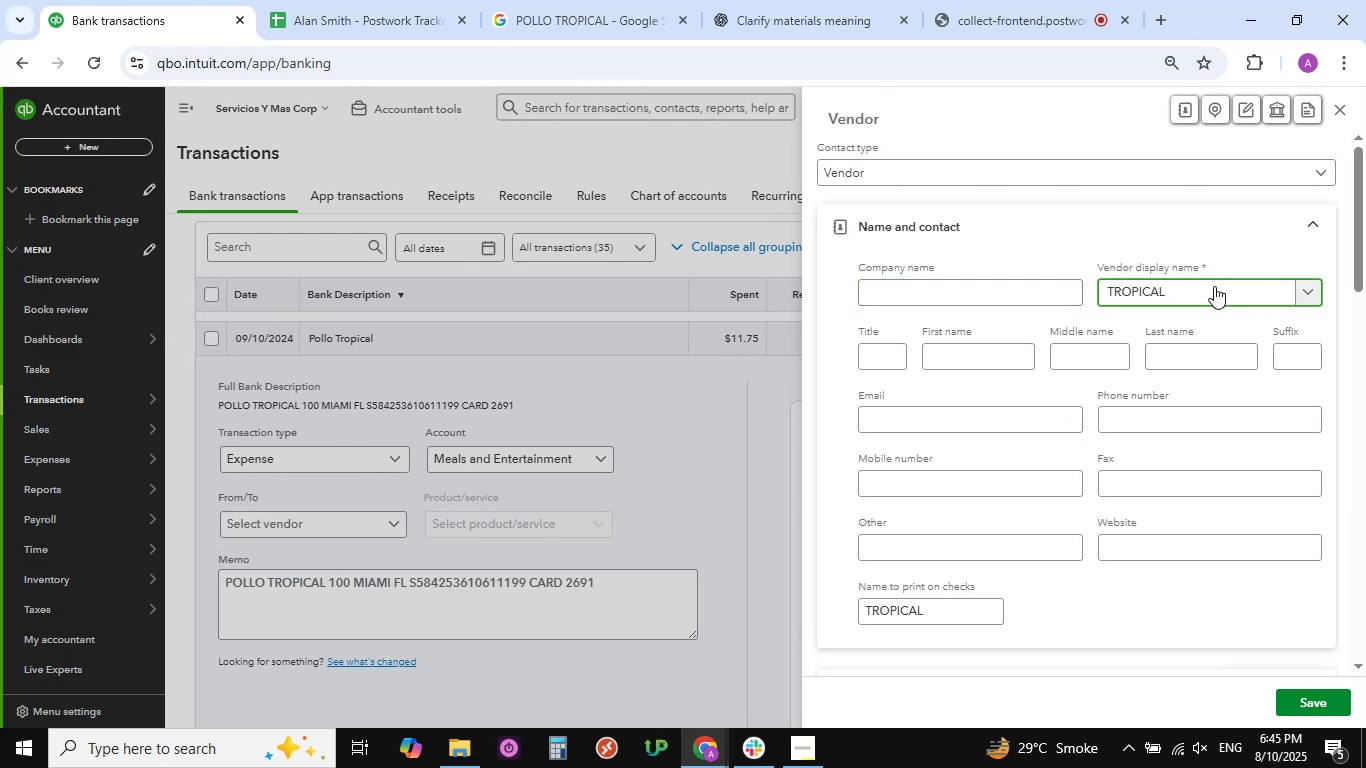 
key(NumpadEnter)
 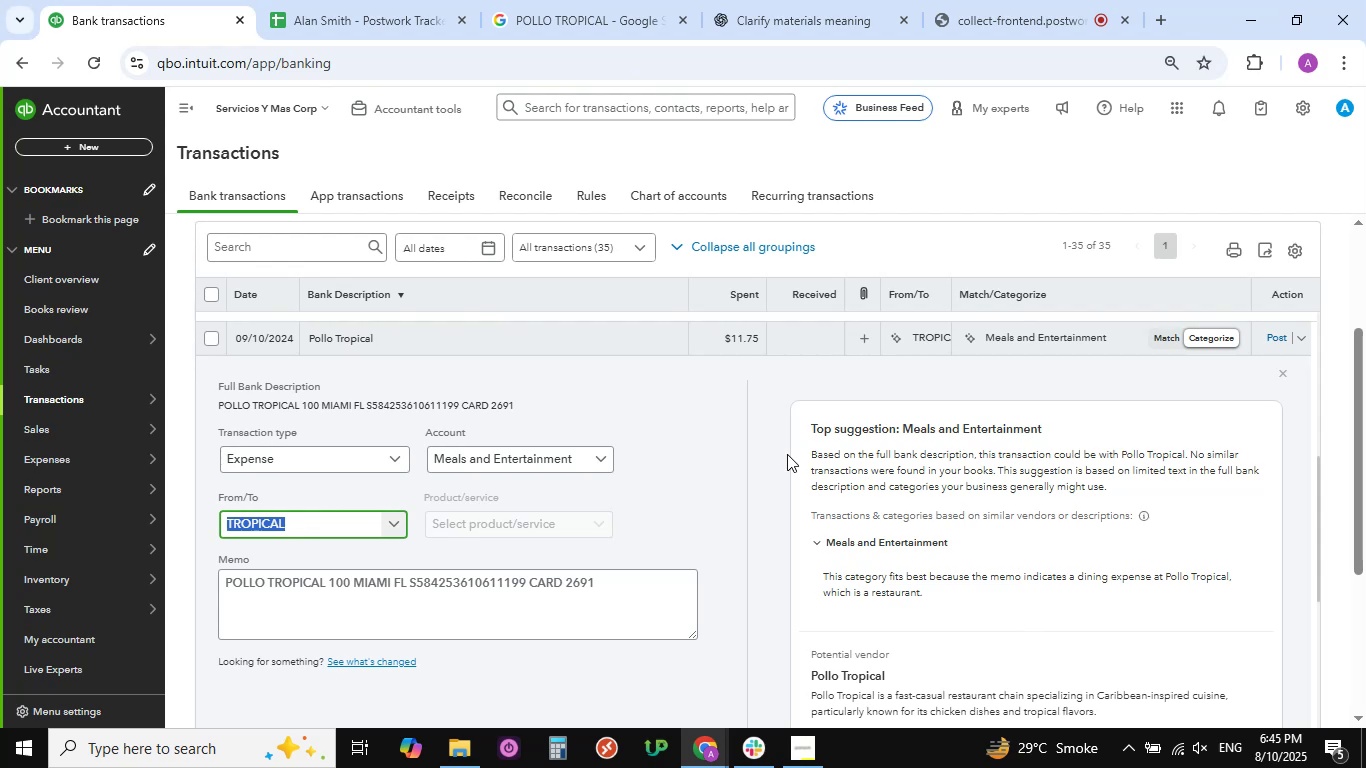 
wait(26.42)
 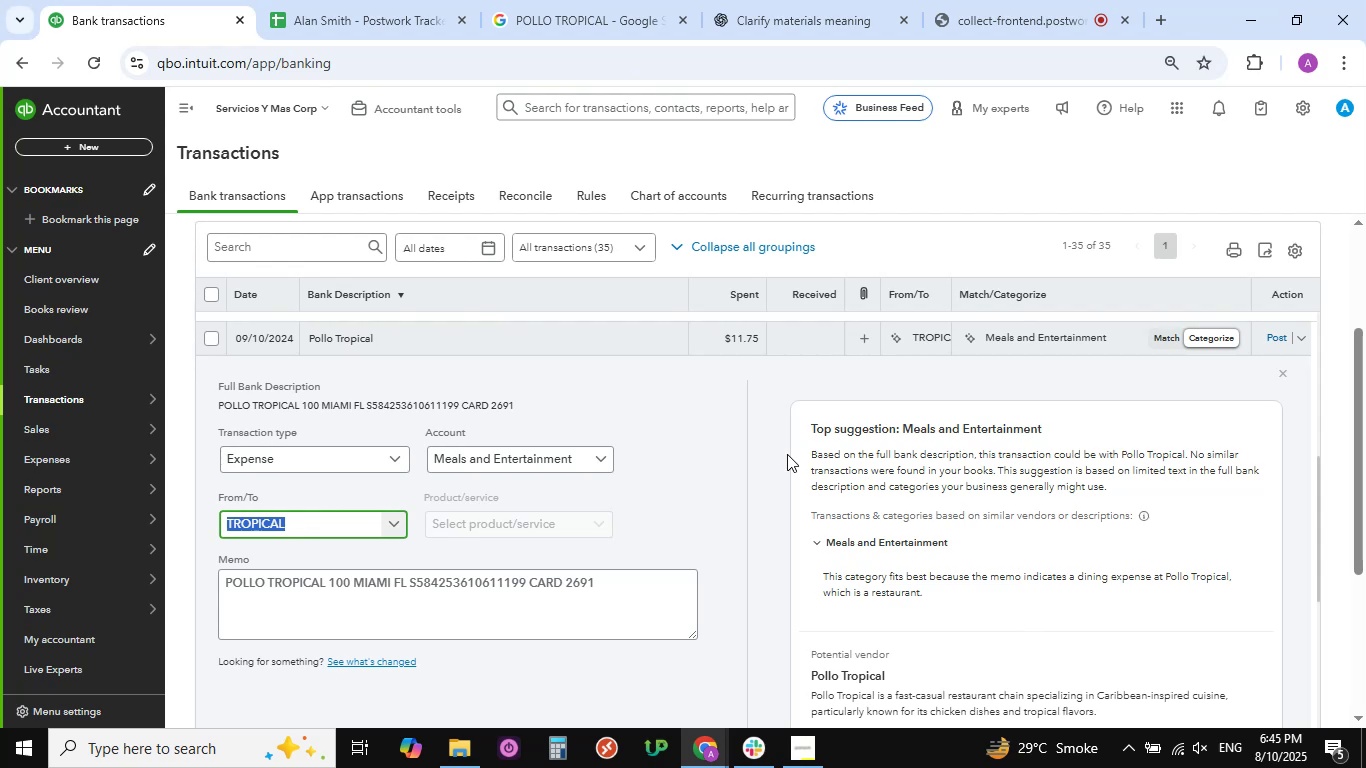 
scroll: coordinate [352, 536], scroll_direction: down, amount: 5.0
 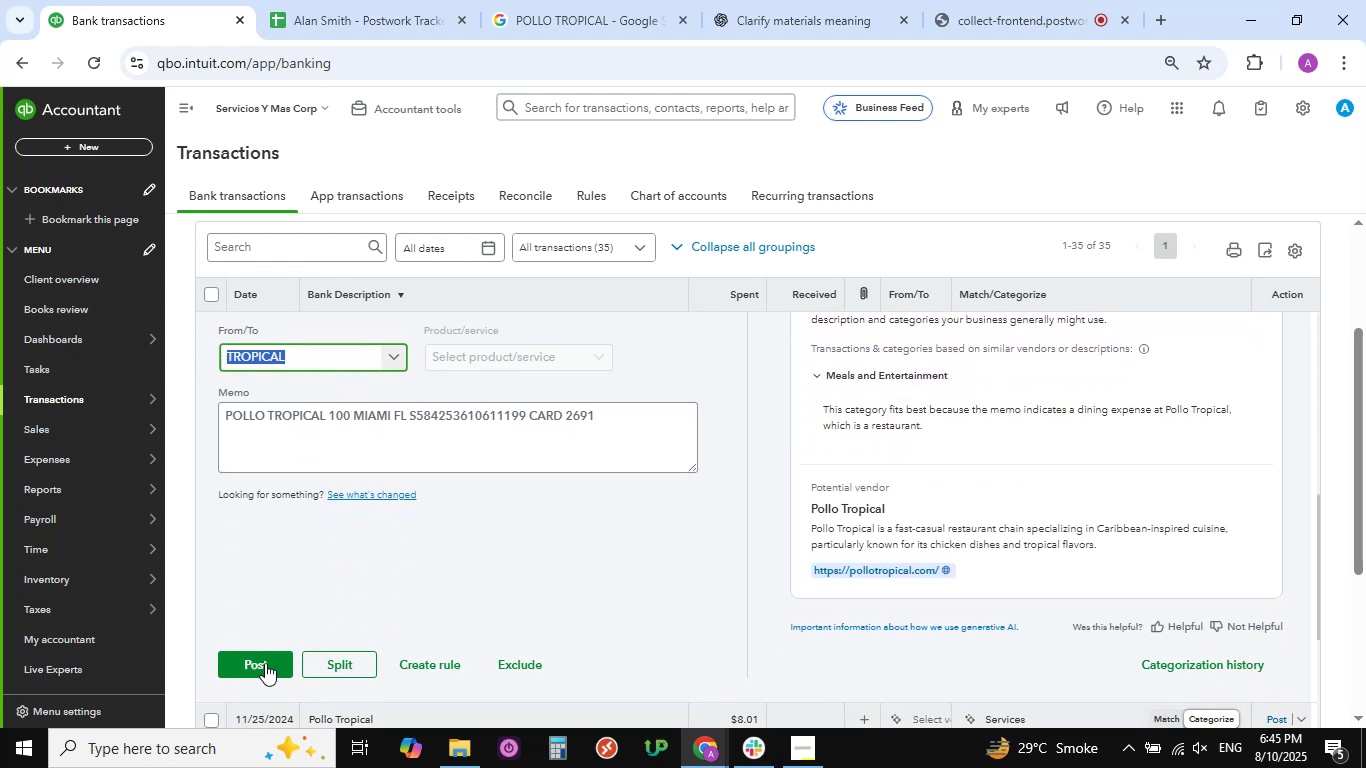 
left_click([264, 657])
 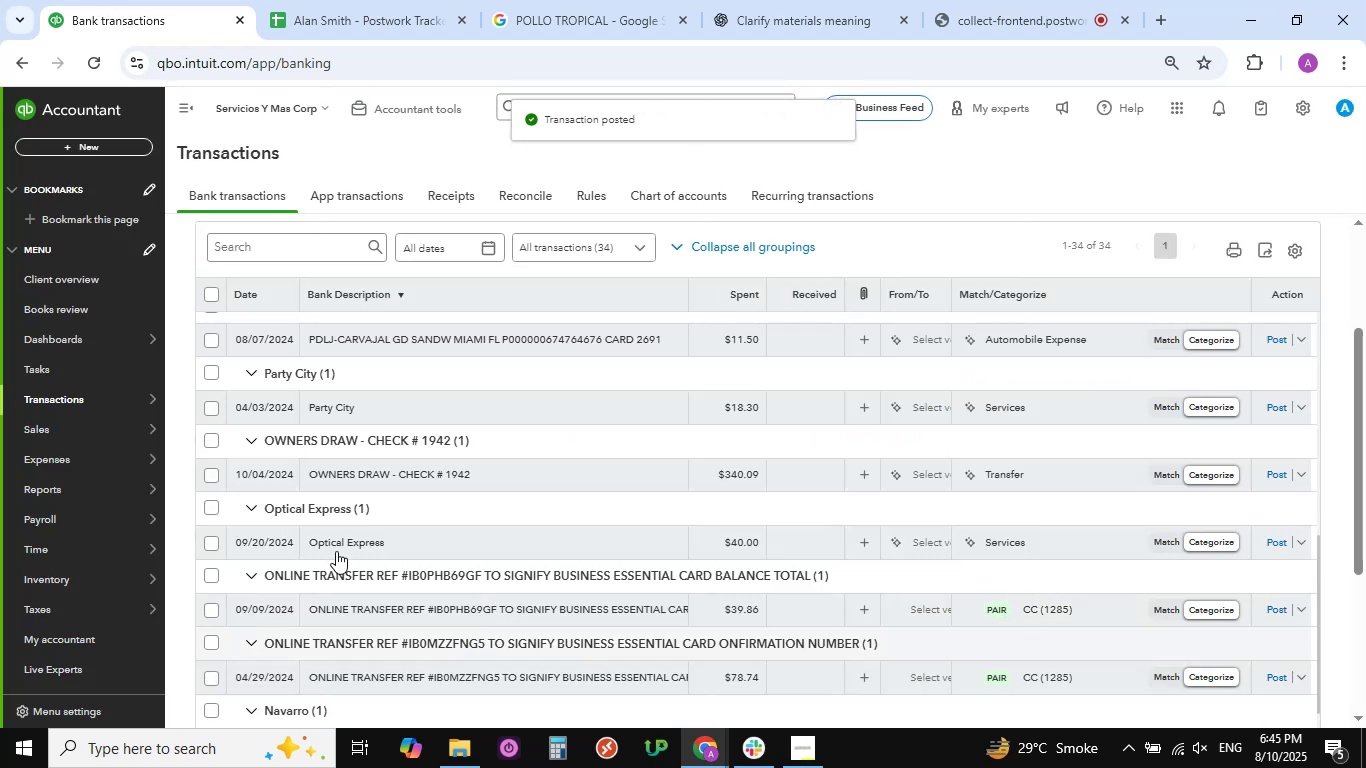 
wait(7.43)
 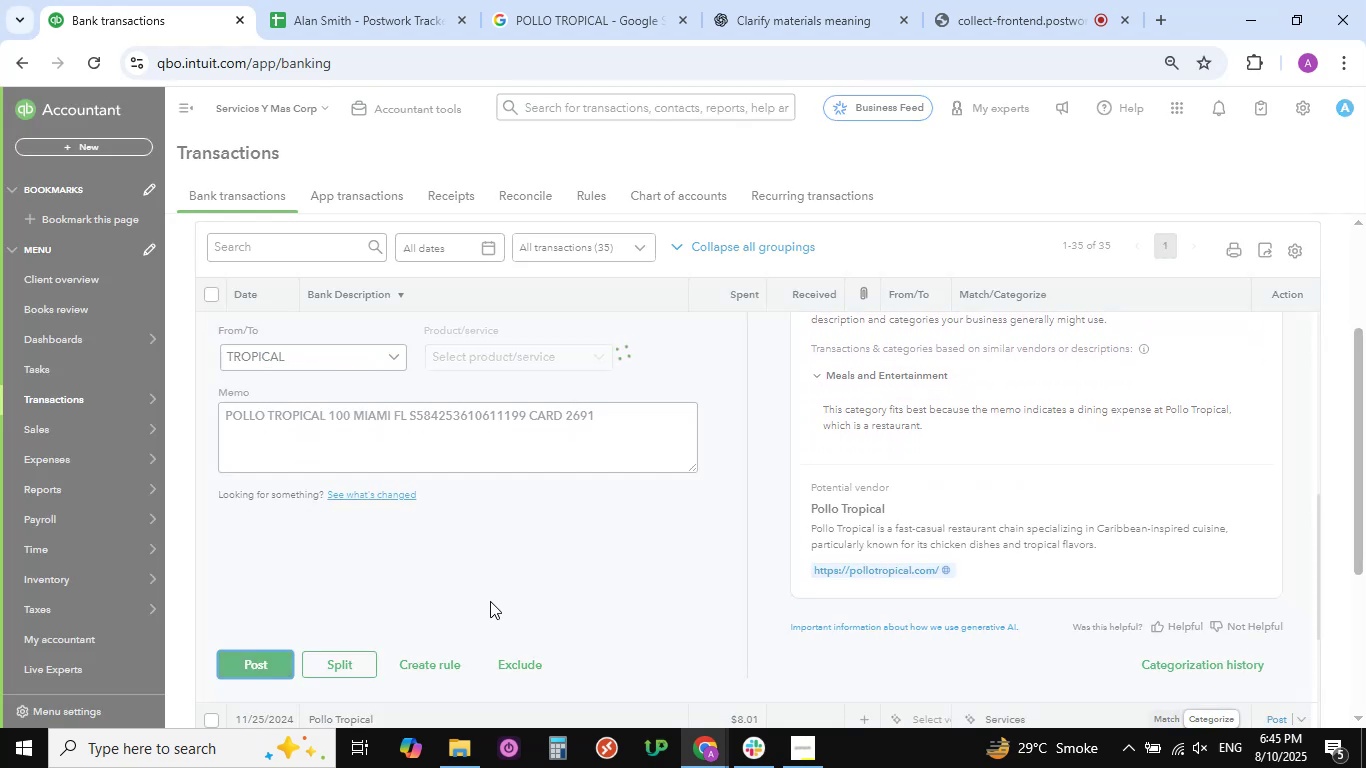 
left_click([352, 474])
 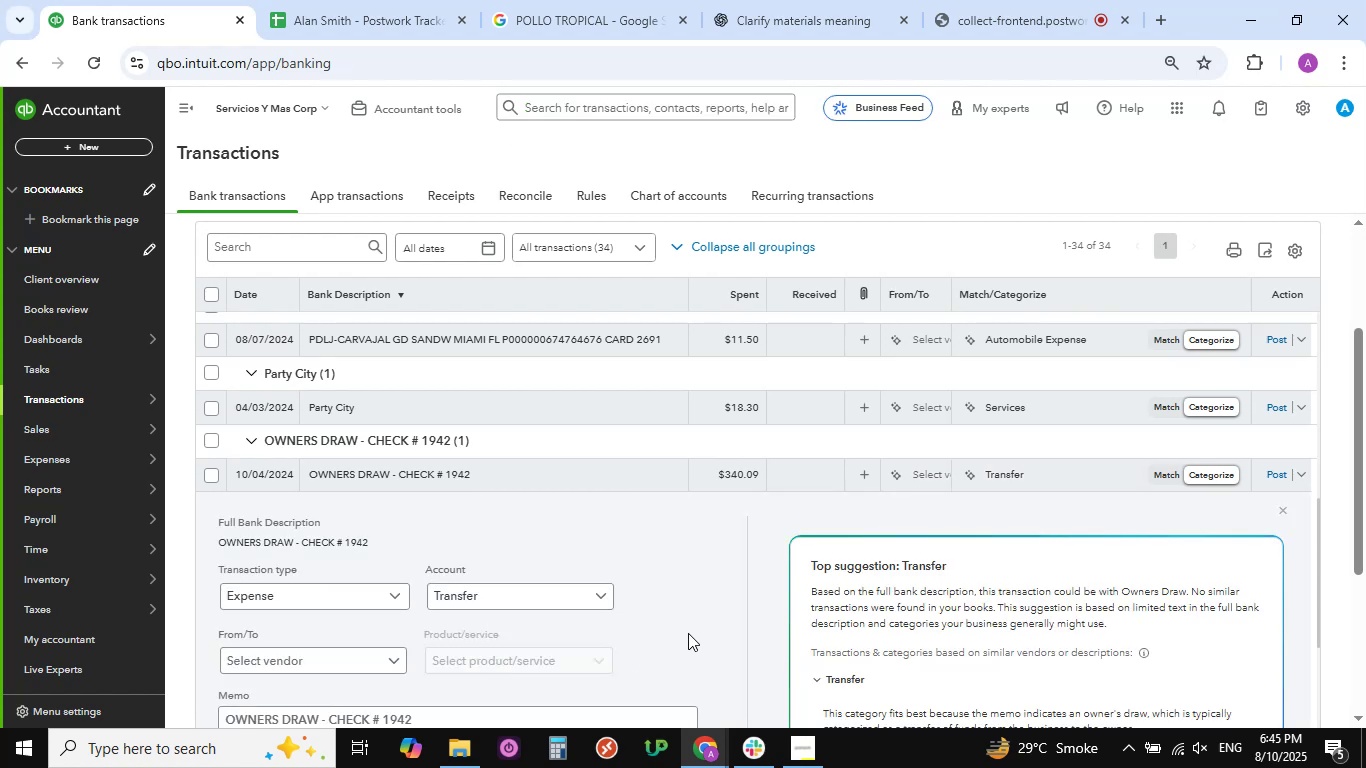 
scroll: coordinate [684, 580], scroll_direction: down, amount: 3.0
 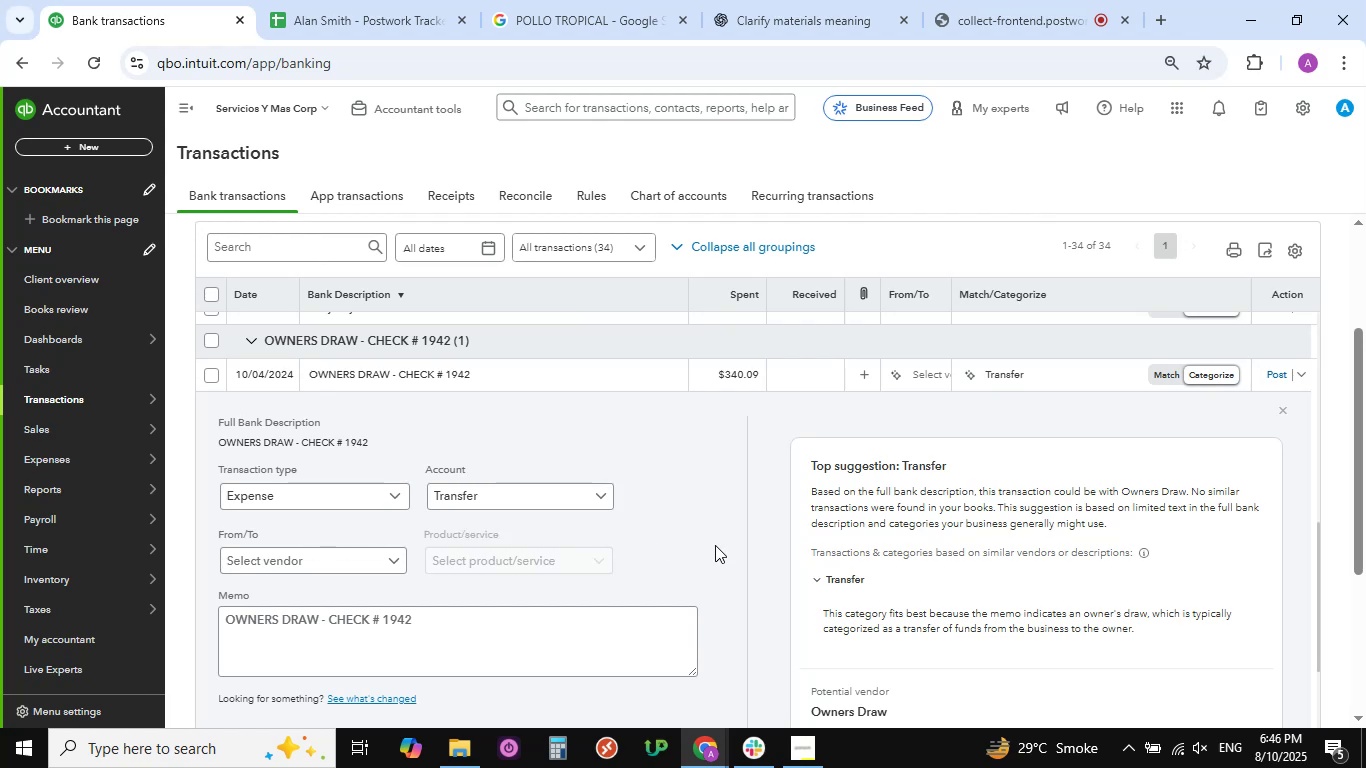 
wait(16.16)
 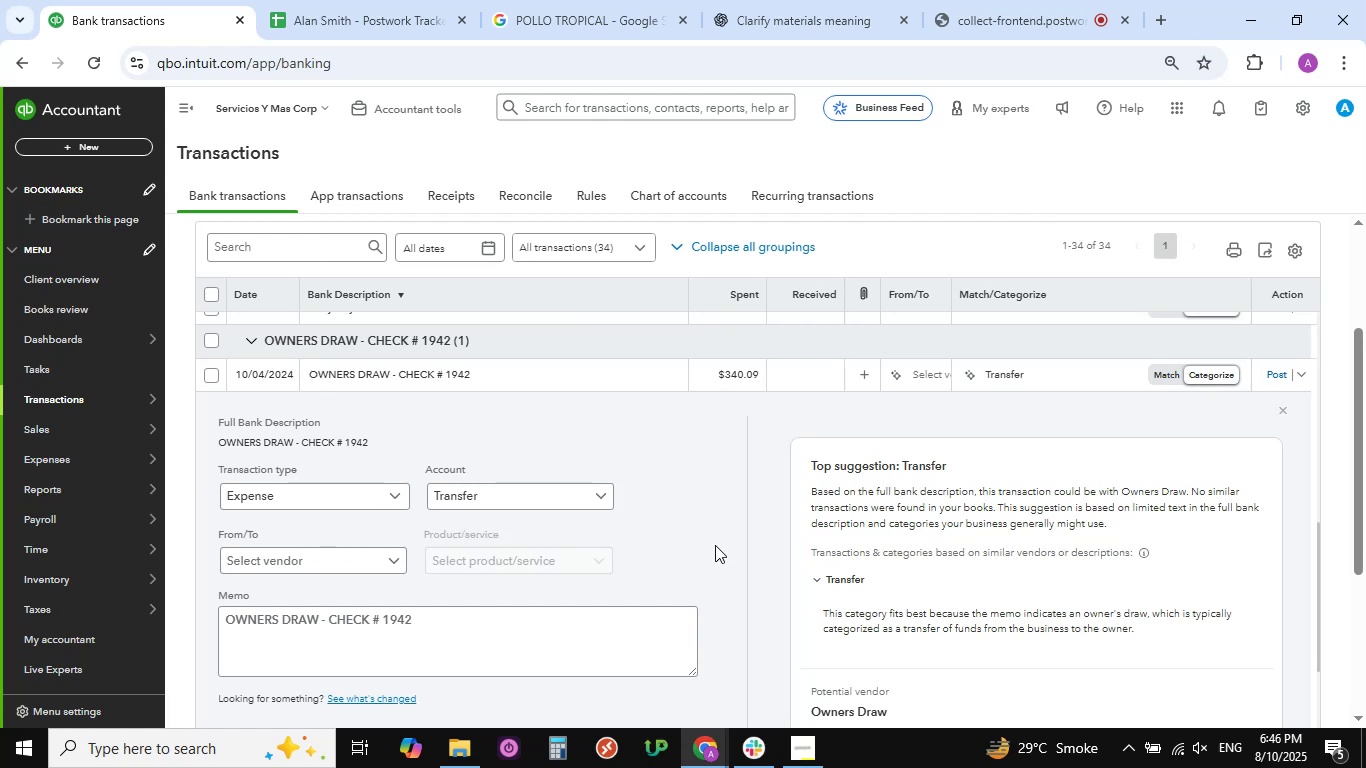 
left_click([602, 495])
 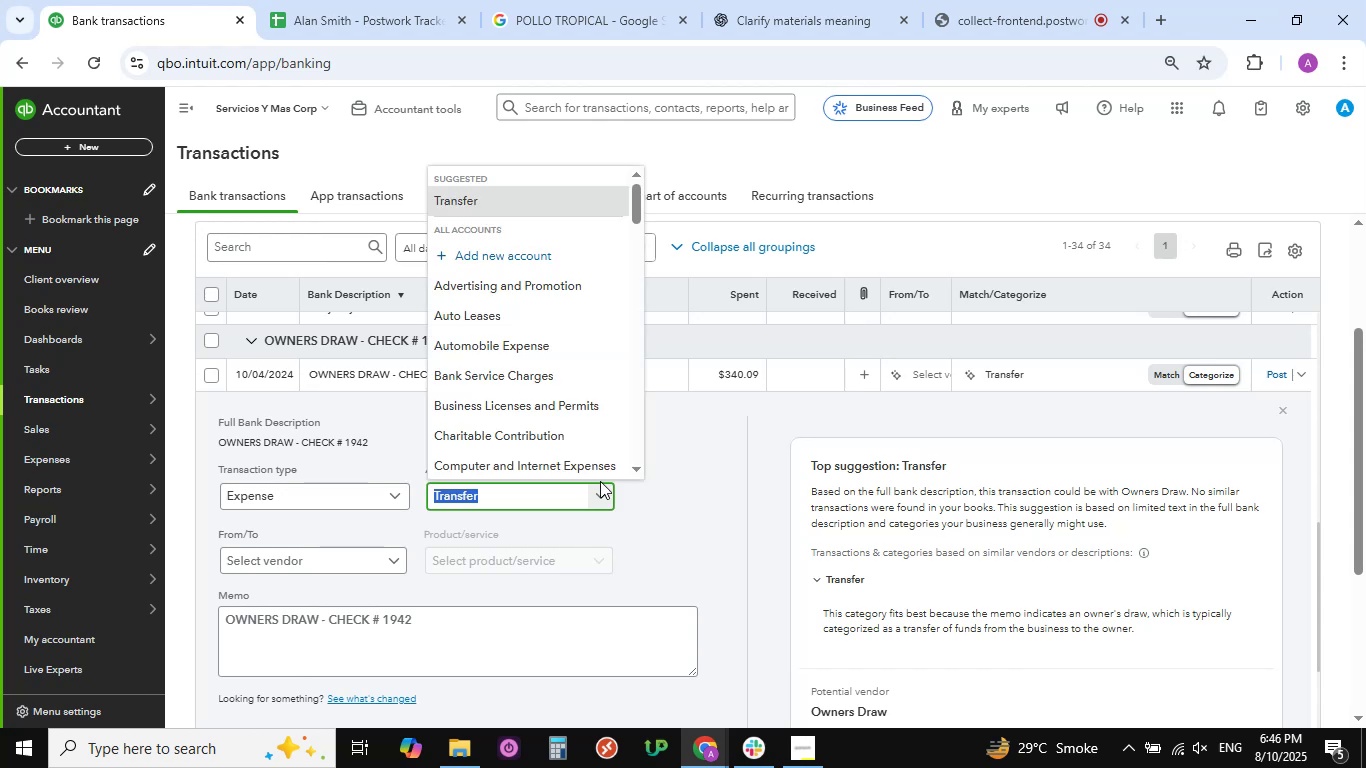 
scroll: coordinate [542, 422], scroll_direction: down, amount: 23.0
 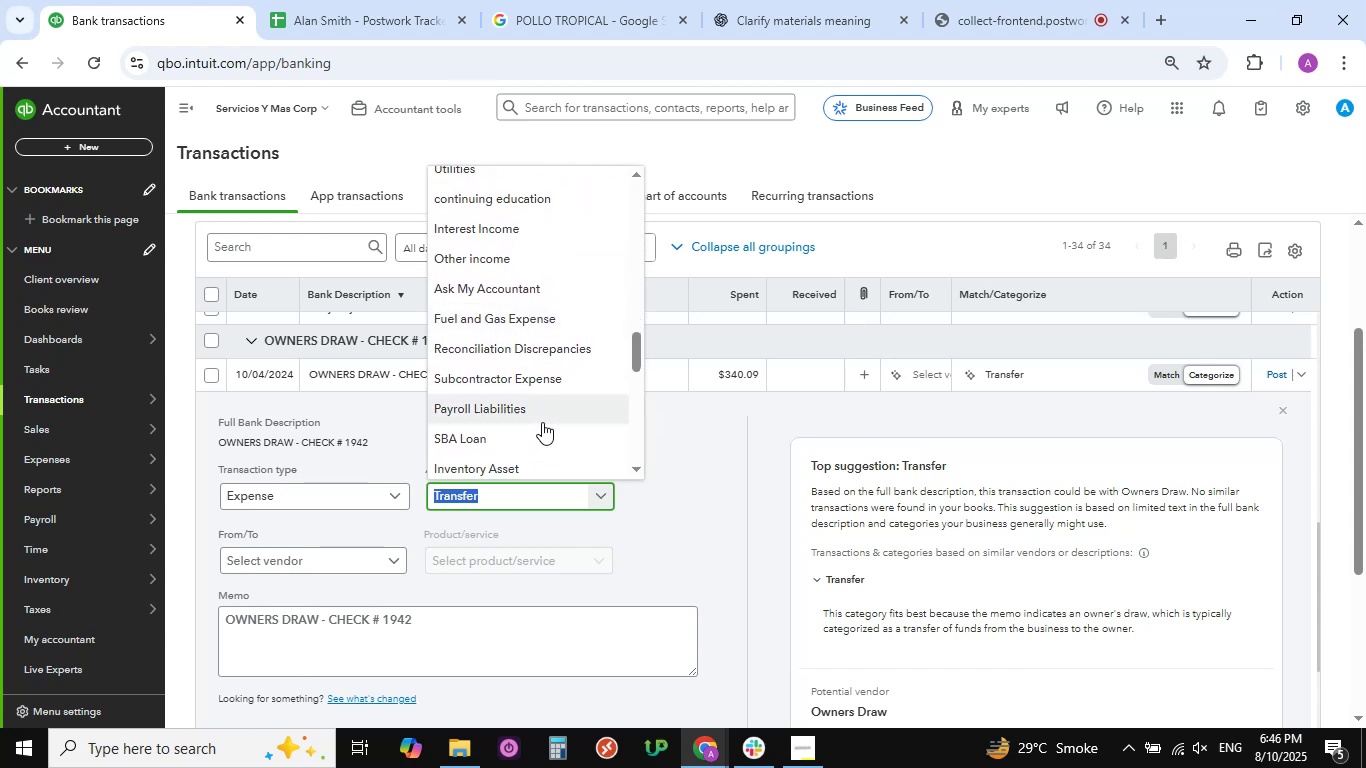 
scroll: coordinate [539, 418], scroll_direction: down, amount: 9.0
 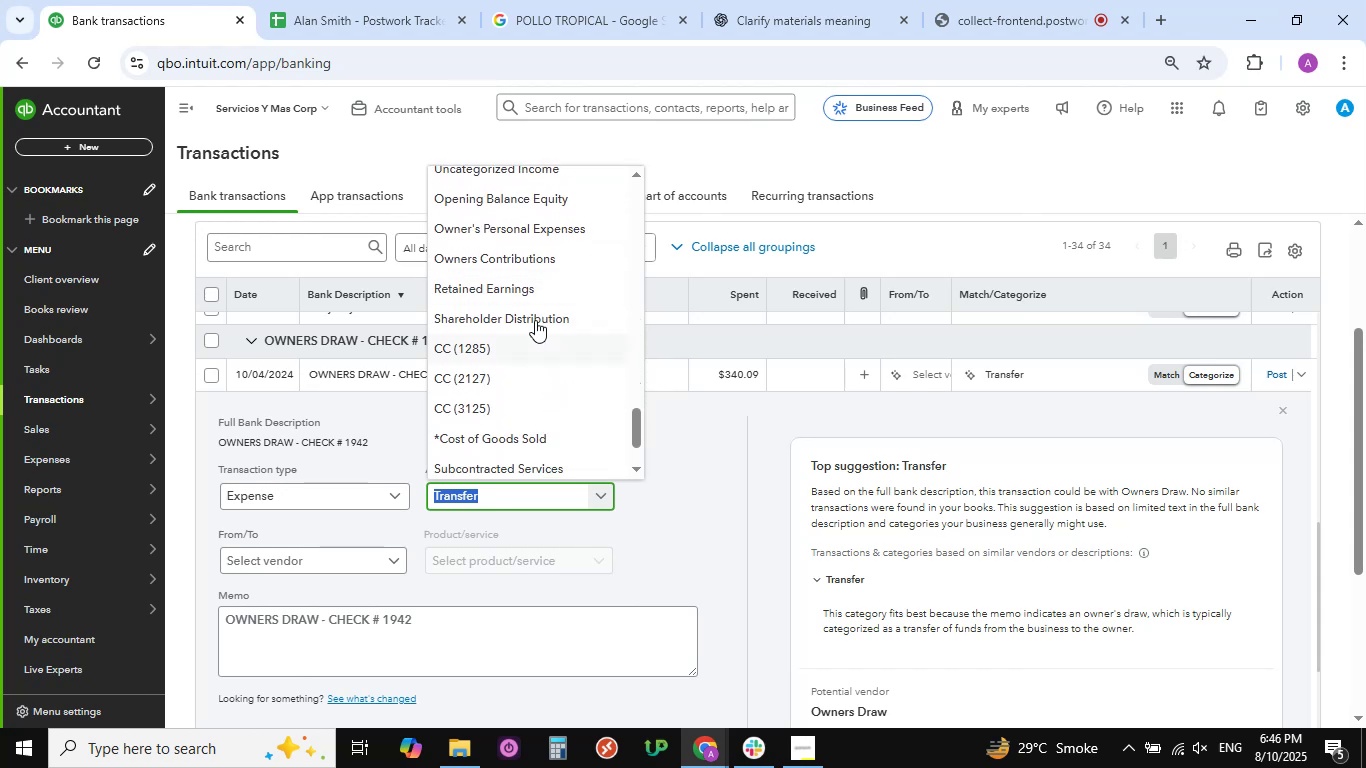 
left_click([535, 320])
 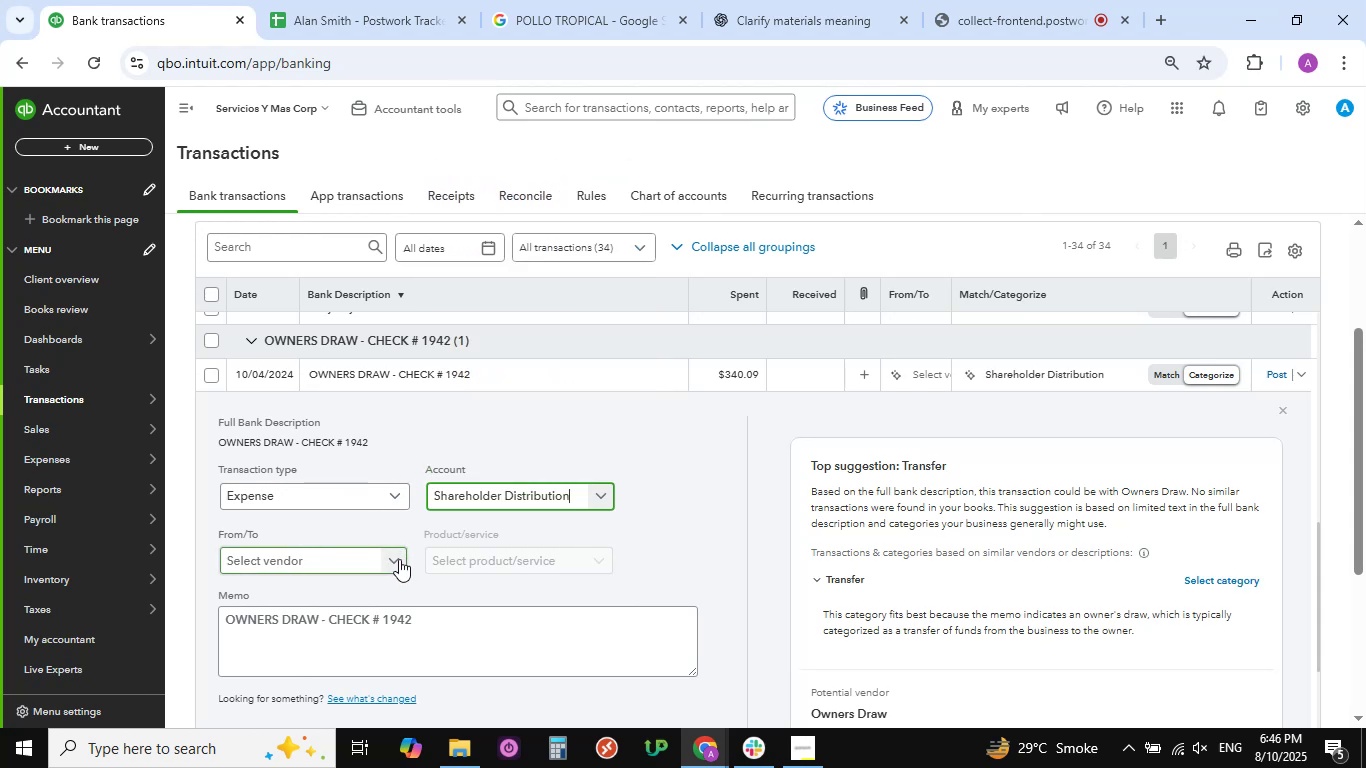 
left_click([399, 559])
 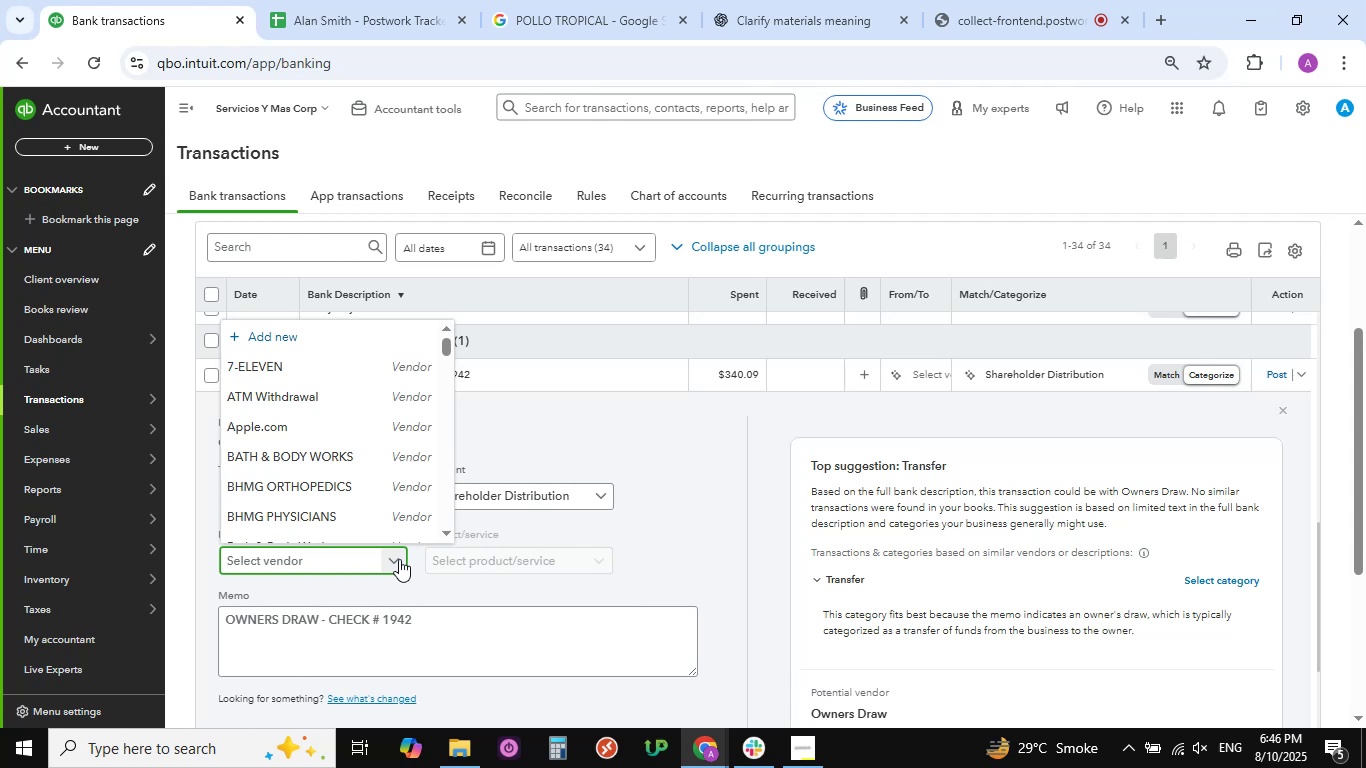 
wait(12.1)
 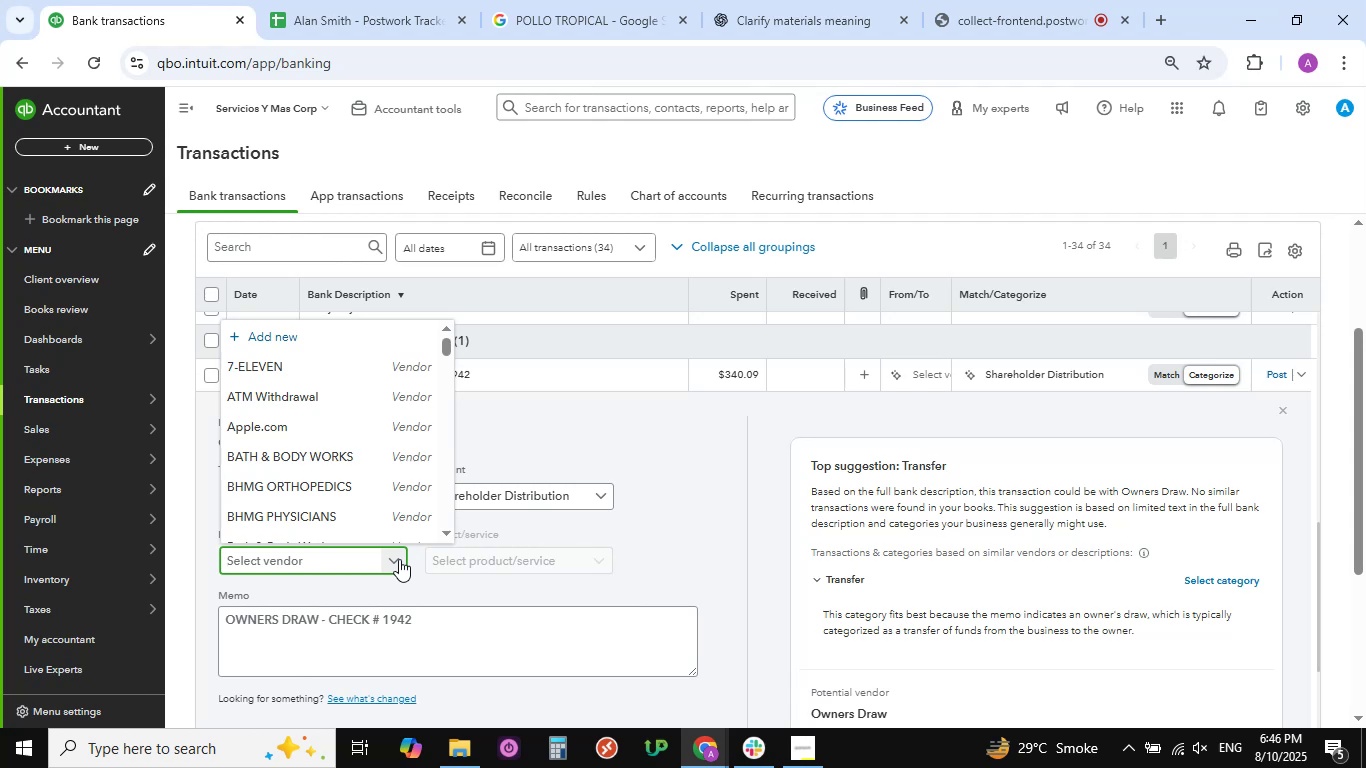 
scroll: coordinate [360, 468], scroll_direction: down, amount: 15.0
 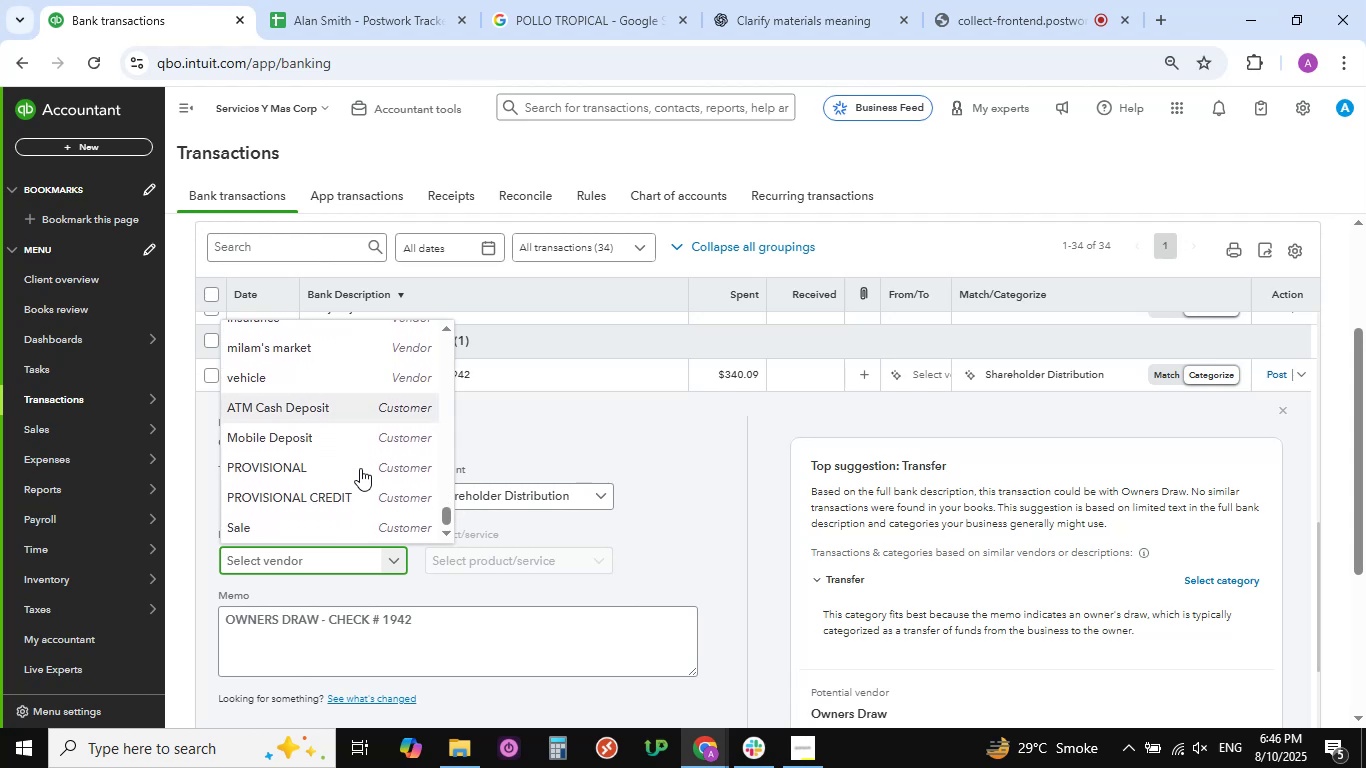 
scroll: coordinate [361, 456], scroll_direction: up, amount: 24.0
 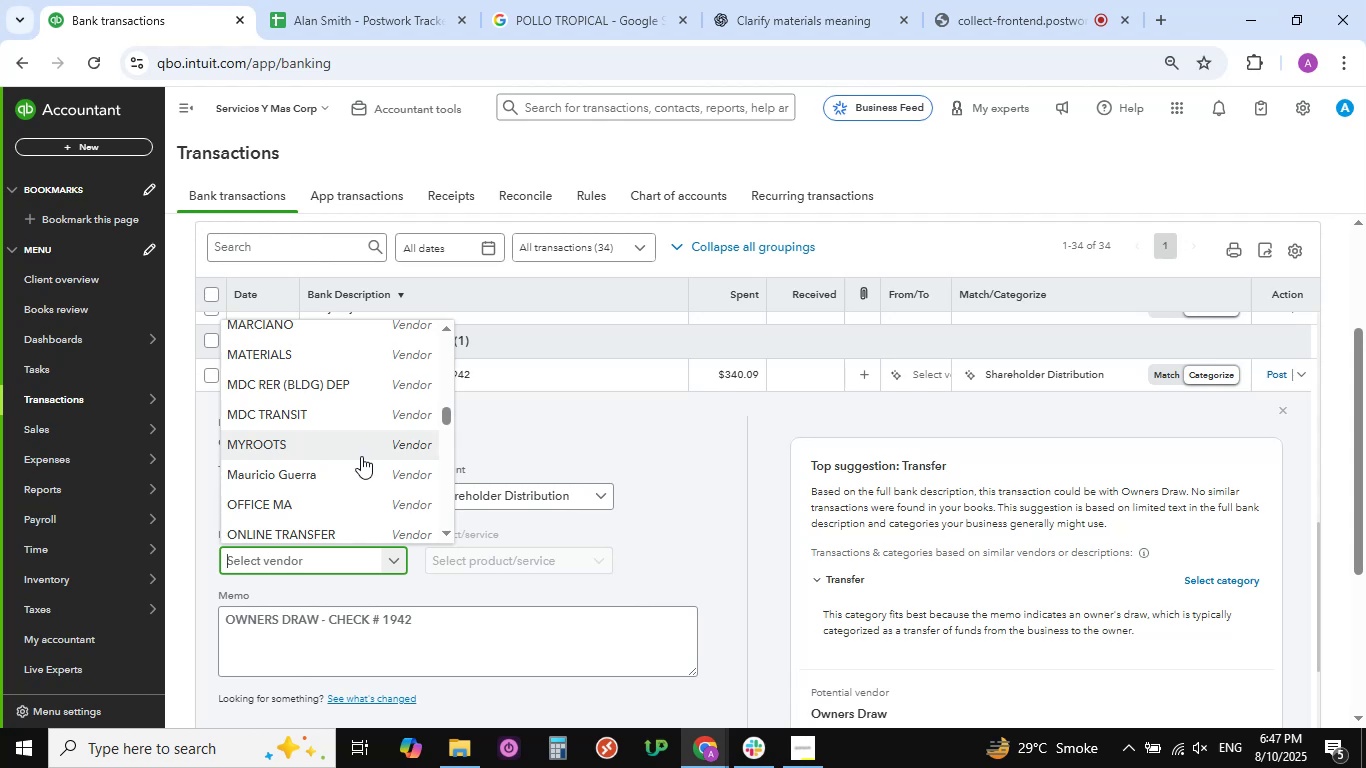 
scroll: coordinate [348, 447], scroll_direction: up, amount: 6.0
 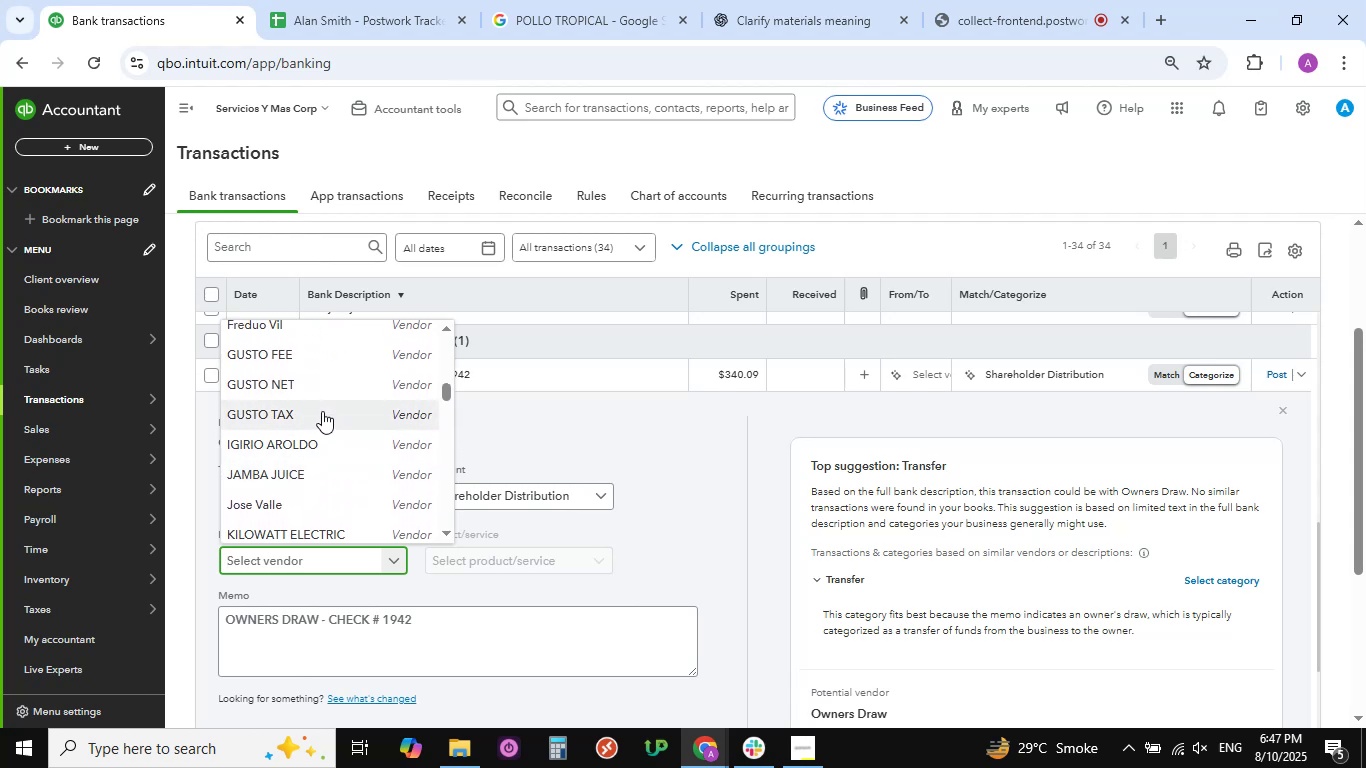 
wait(5.25)
 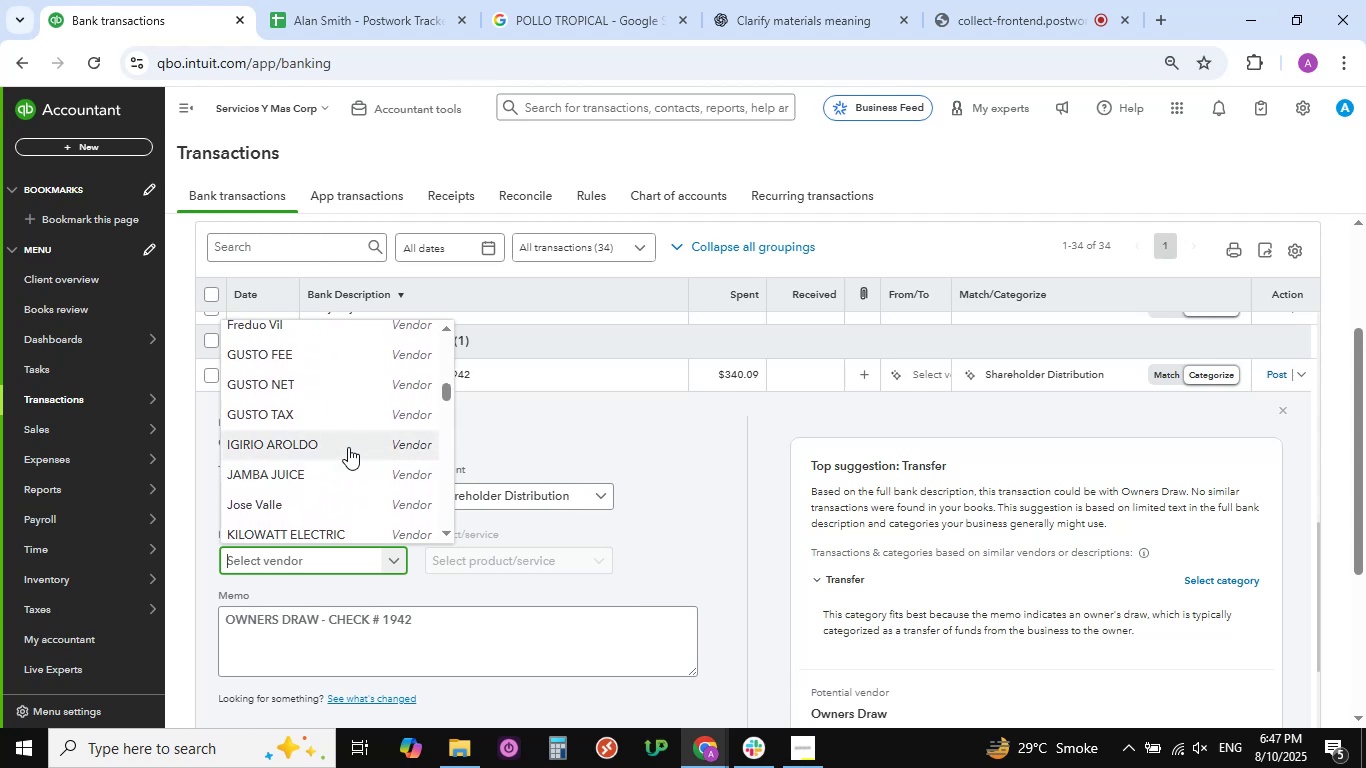 
scroll: coordinate [326, 395], scroll_direction: up, amount: 9.0
 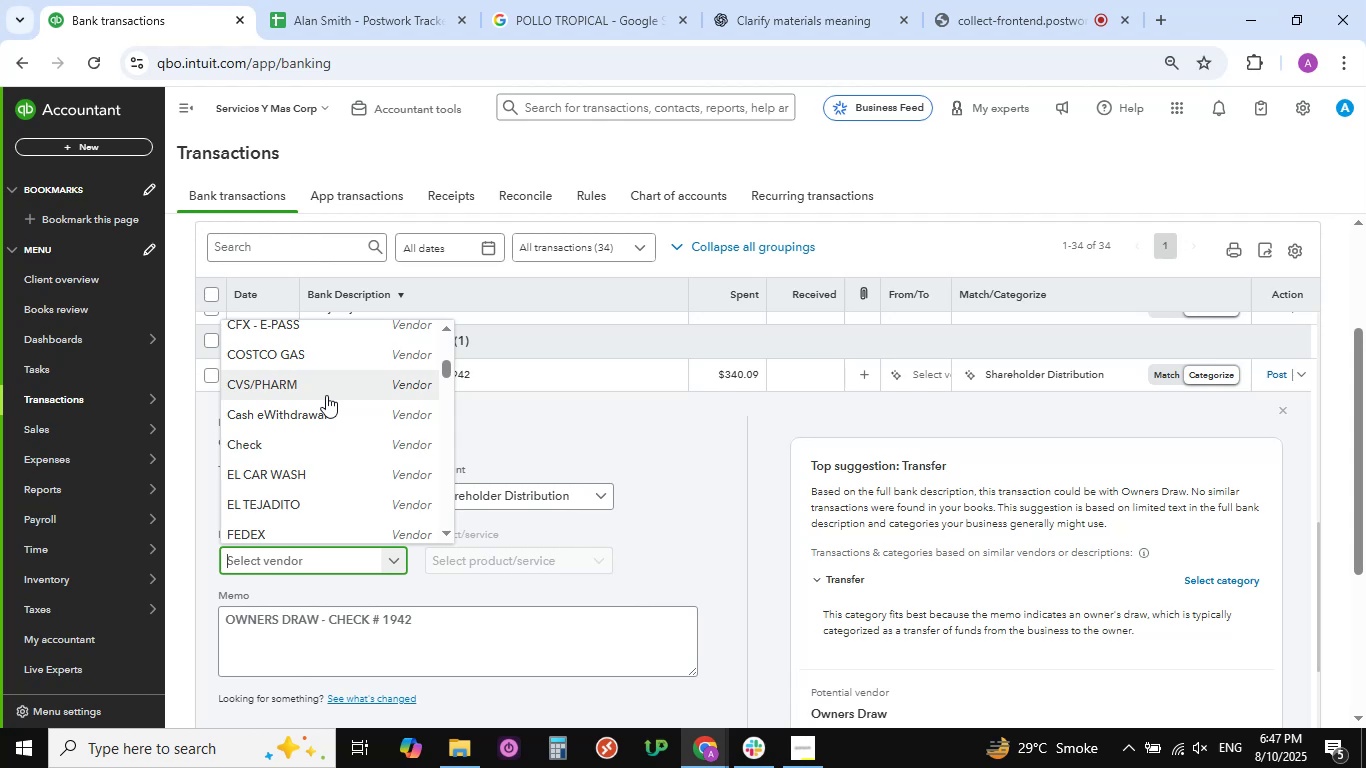 
wait(14.52)
 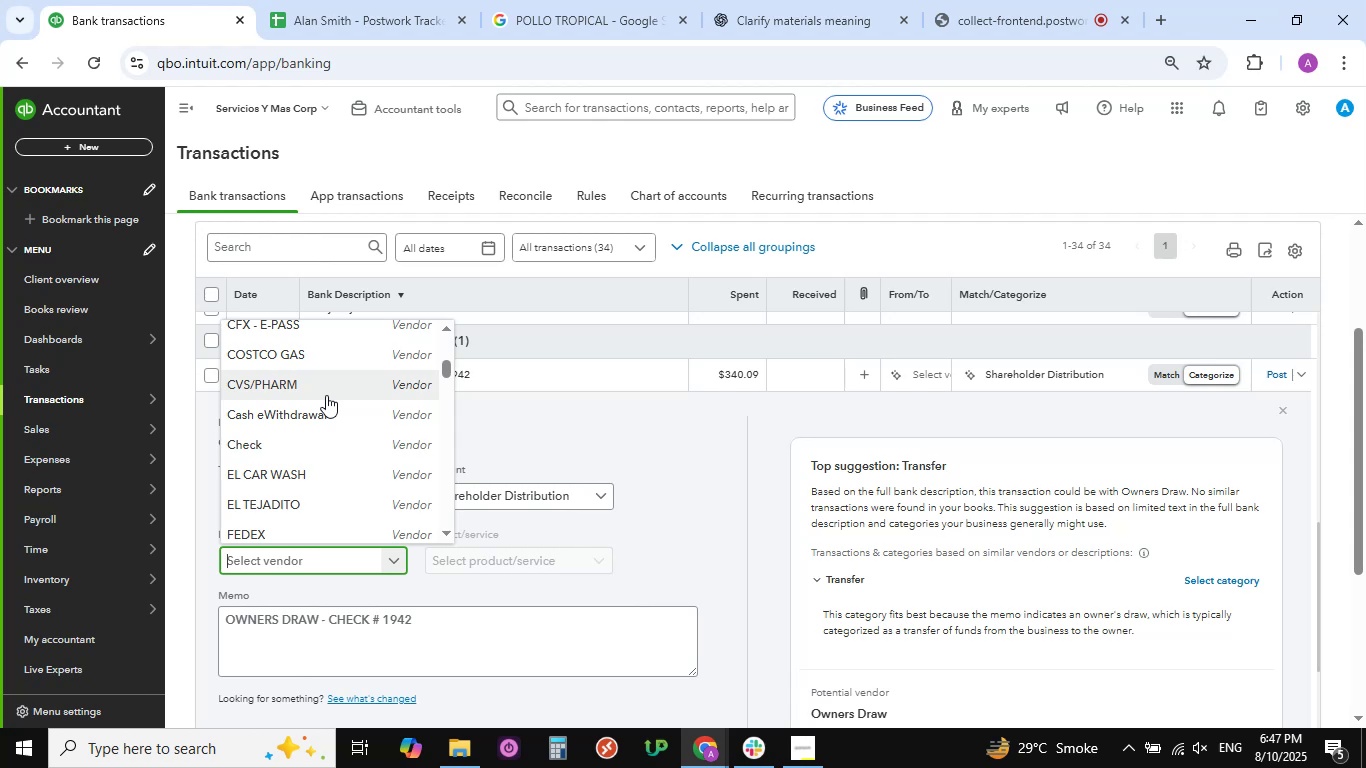 
scroll: coordinate [316, 379], scroll_direction: up, amount: 2.0
 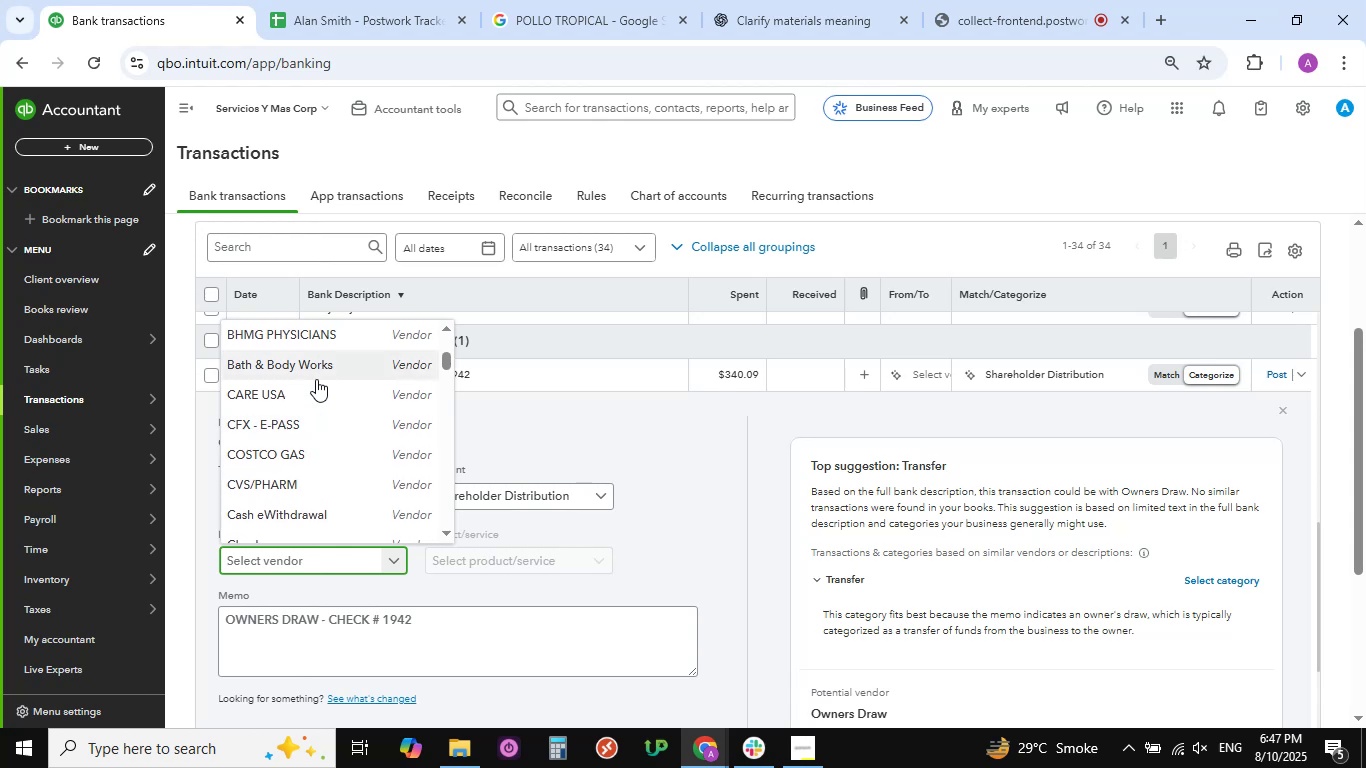 
wait(8.15)
 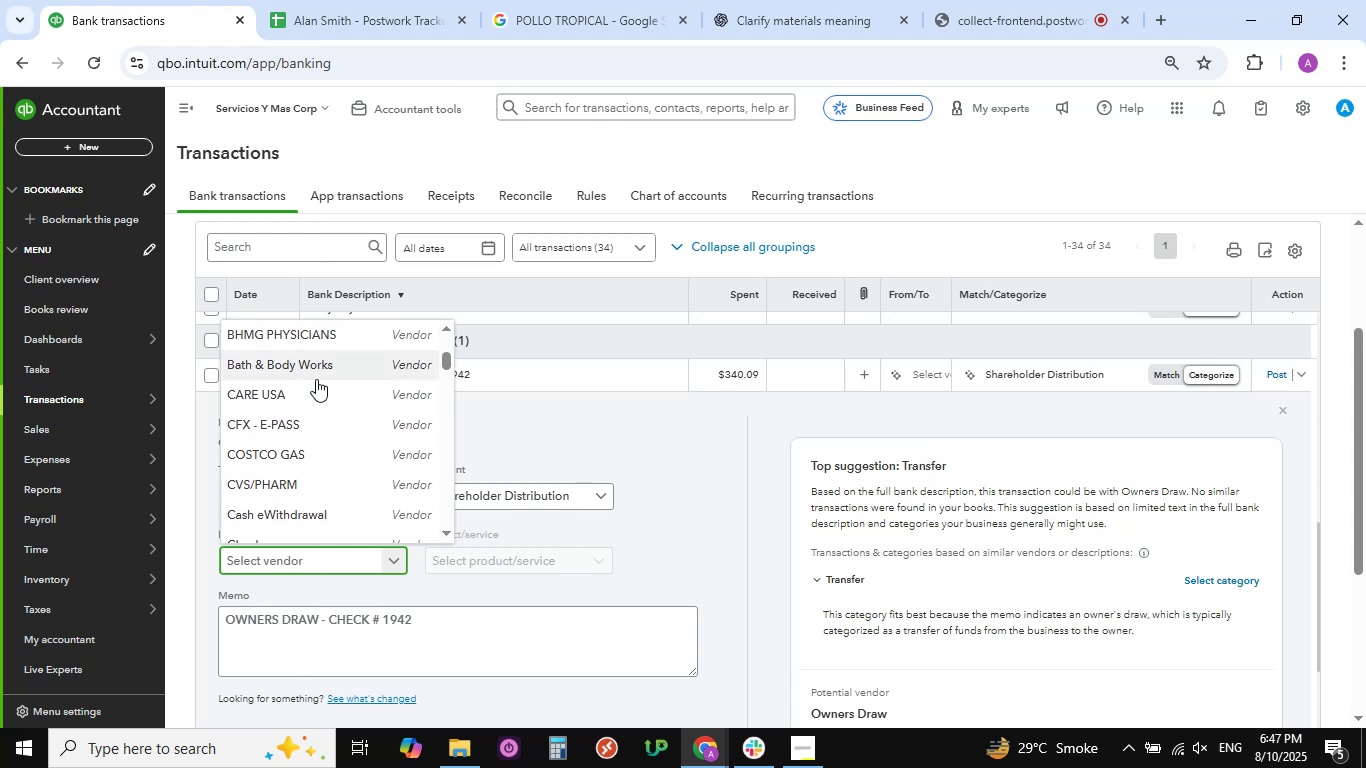 
scroll: coordinate [339, 391], scroll_direction: up, amount: 2.0
 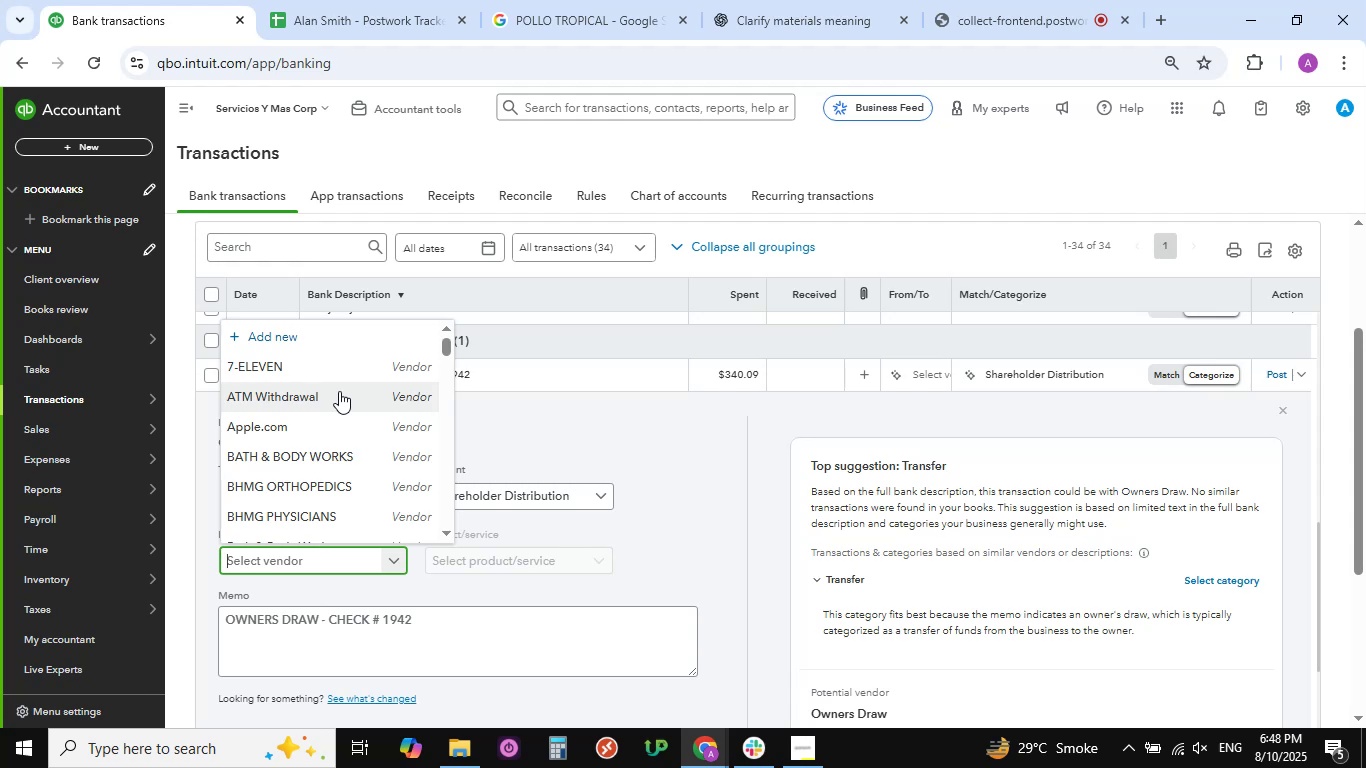 
wait(41.71)
 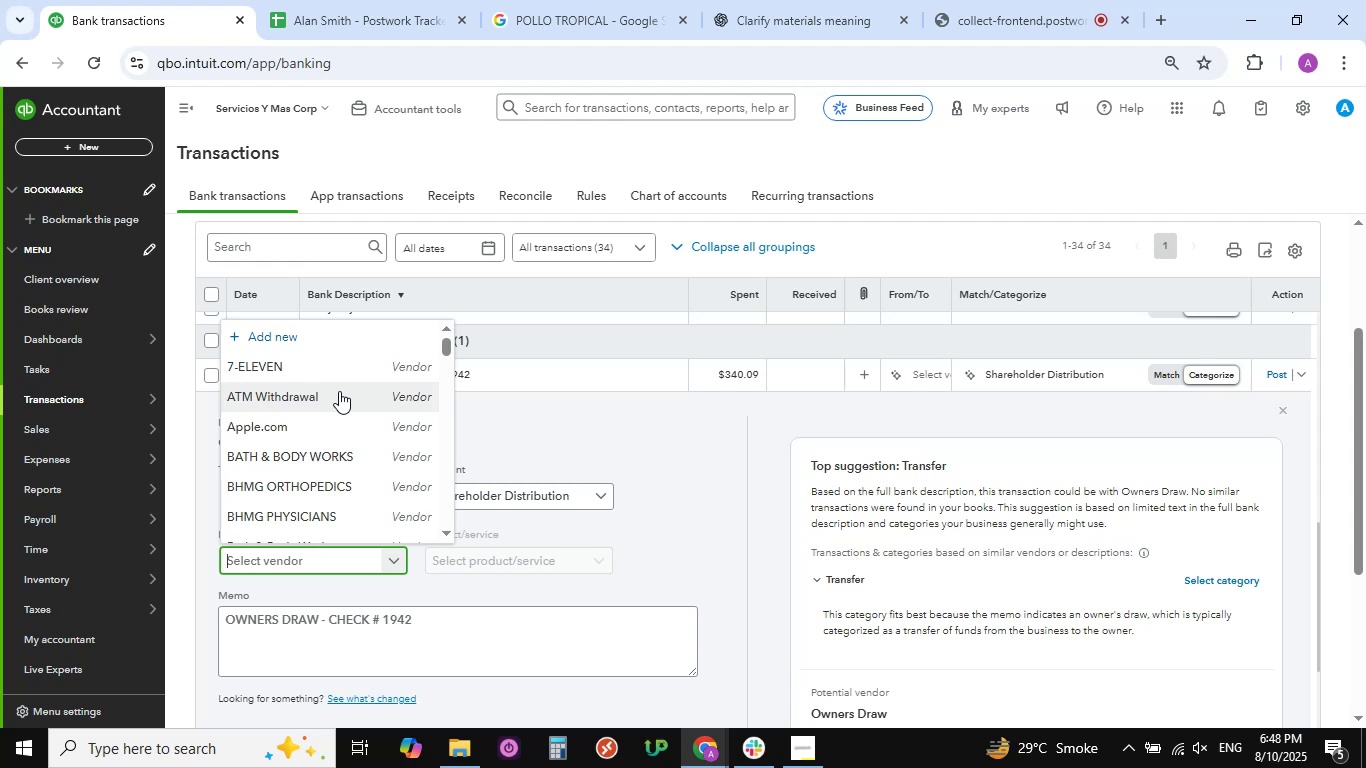 
scroll: coordinate [317, 490], scroll_direction: down, amount: 3.0
 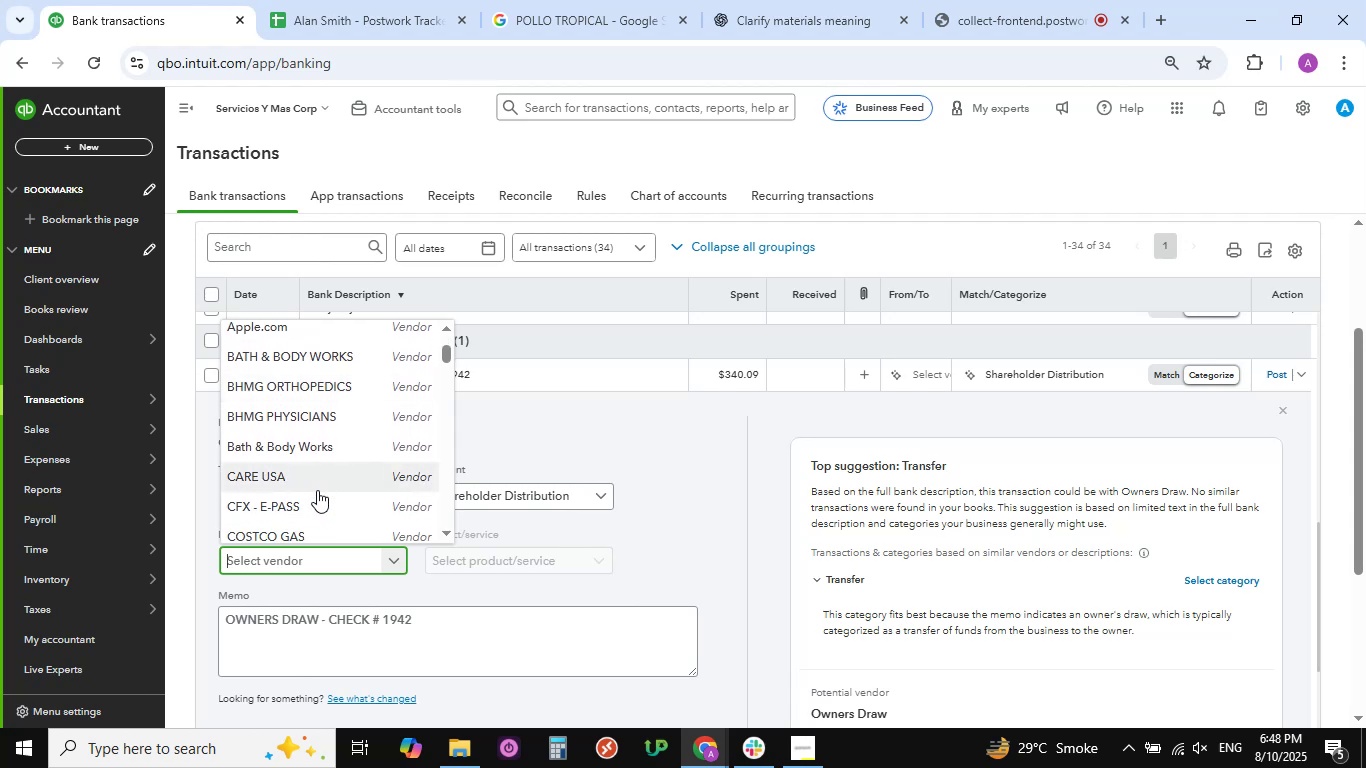 
scroll: coordinate [317, 486], scroll_direction: up, amount: 3.0
 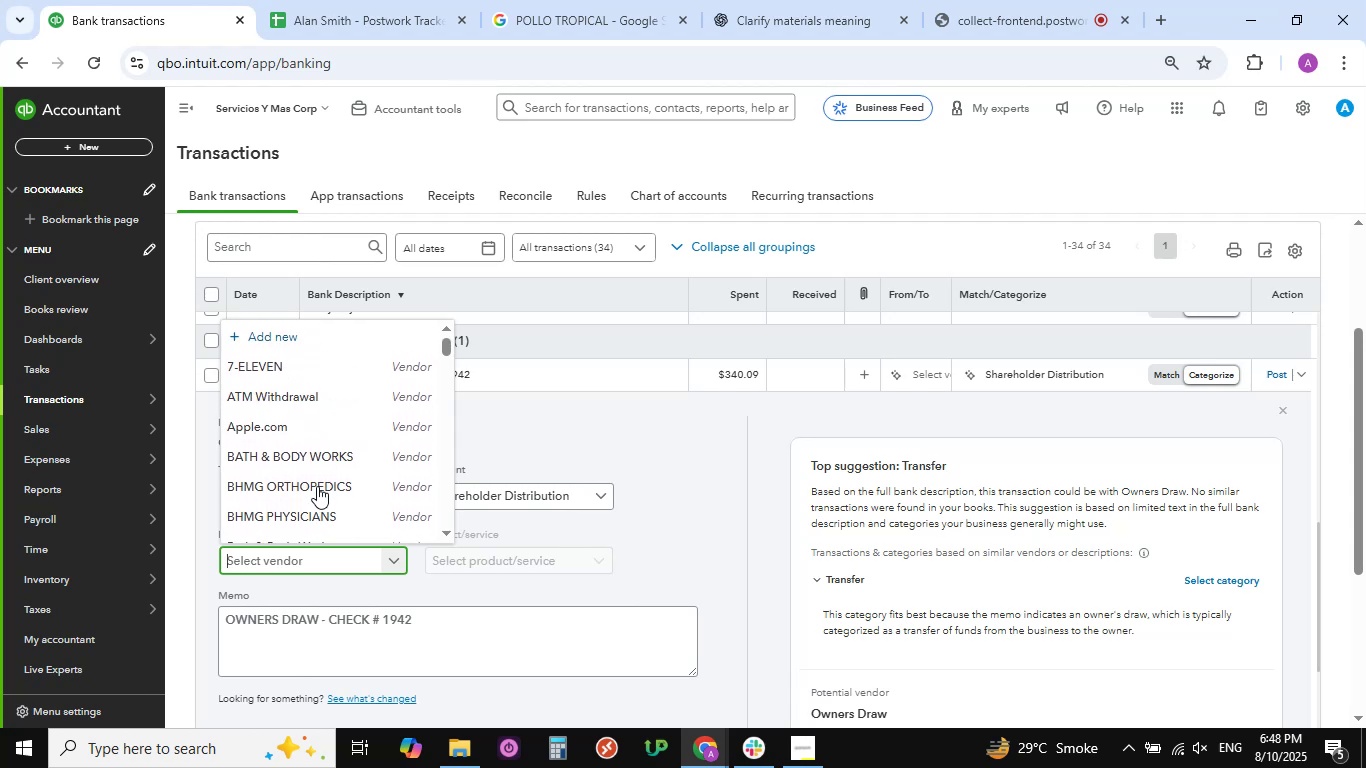 
scroll: coordinate [306, 512], scroll_direction: down, amount: 18.0
 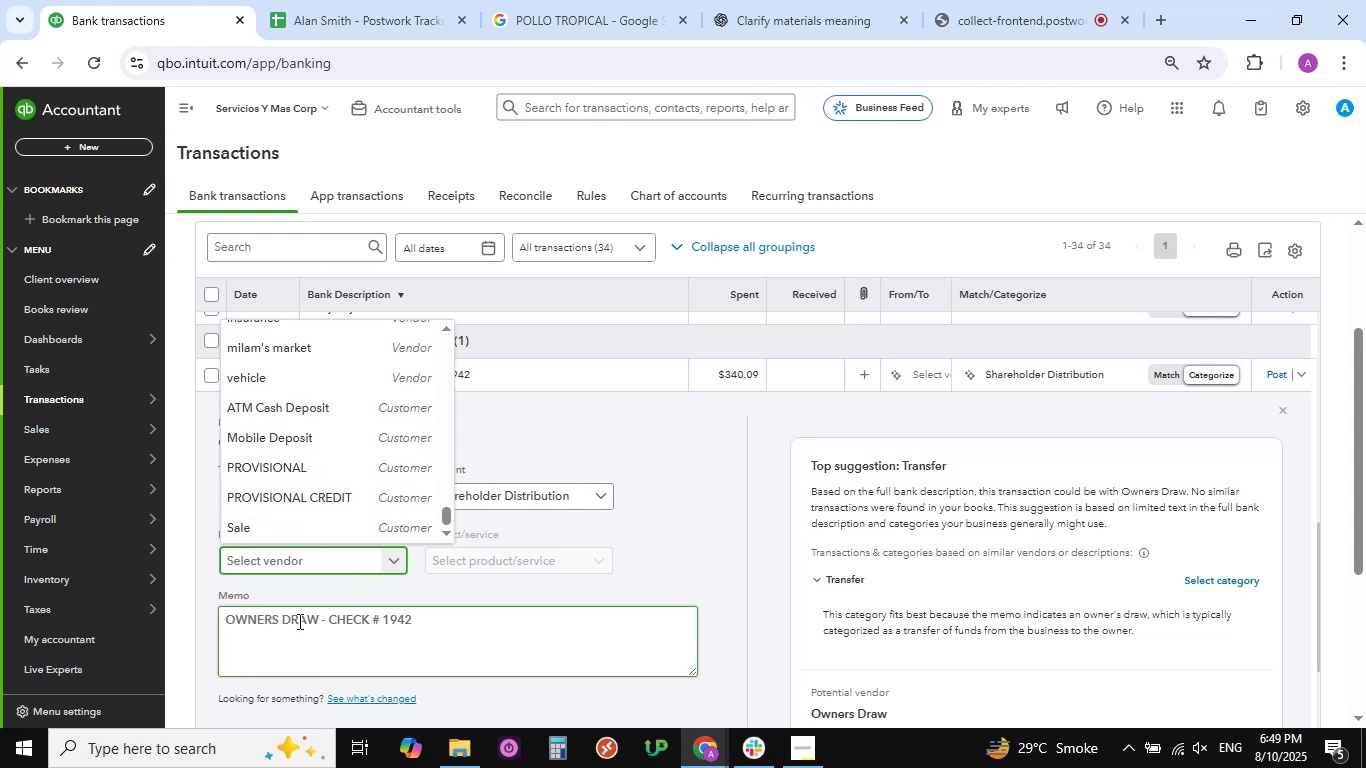 
left_click_drag(start_coordinate=[321, 623], to_coordinate=[220, 621])
 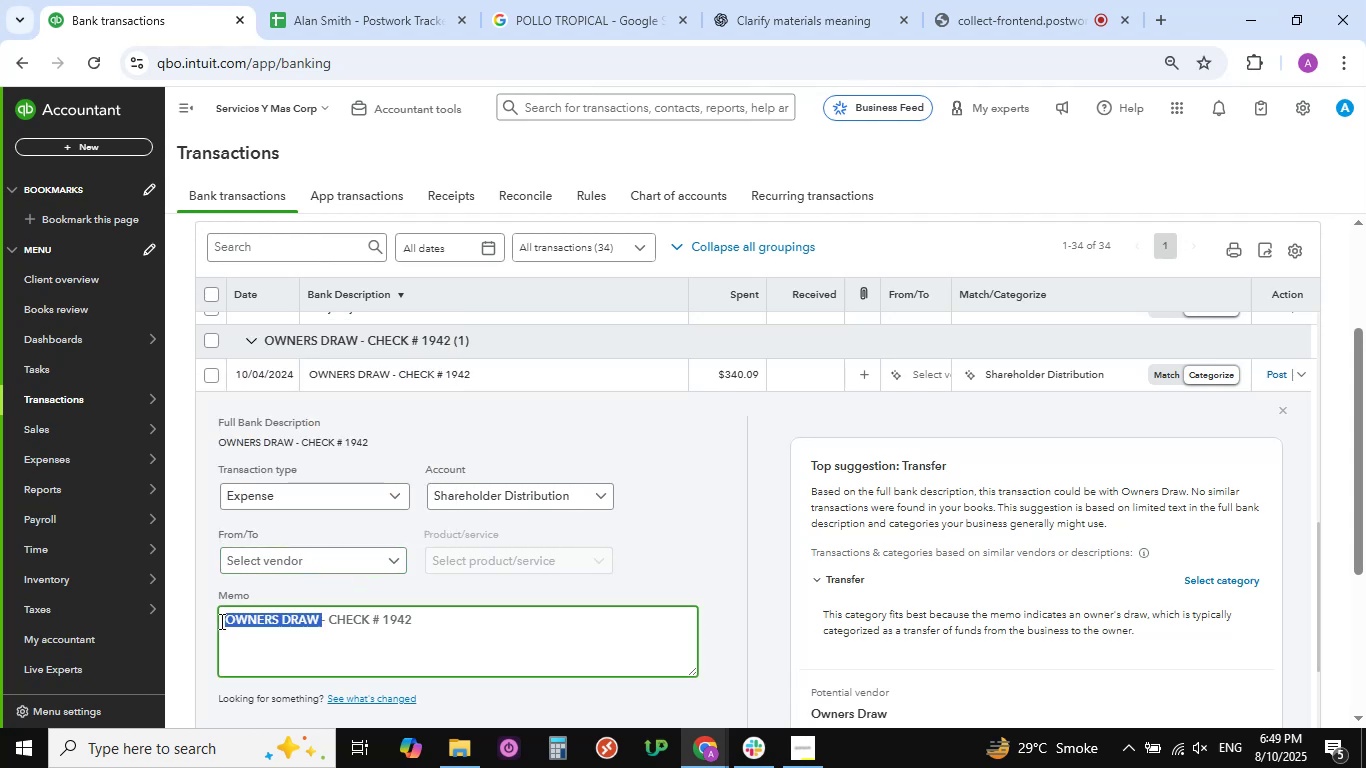 
hold_key(key=ControlLeft, duration=1.52)
 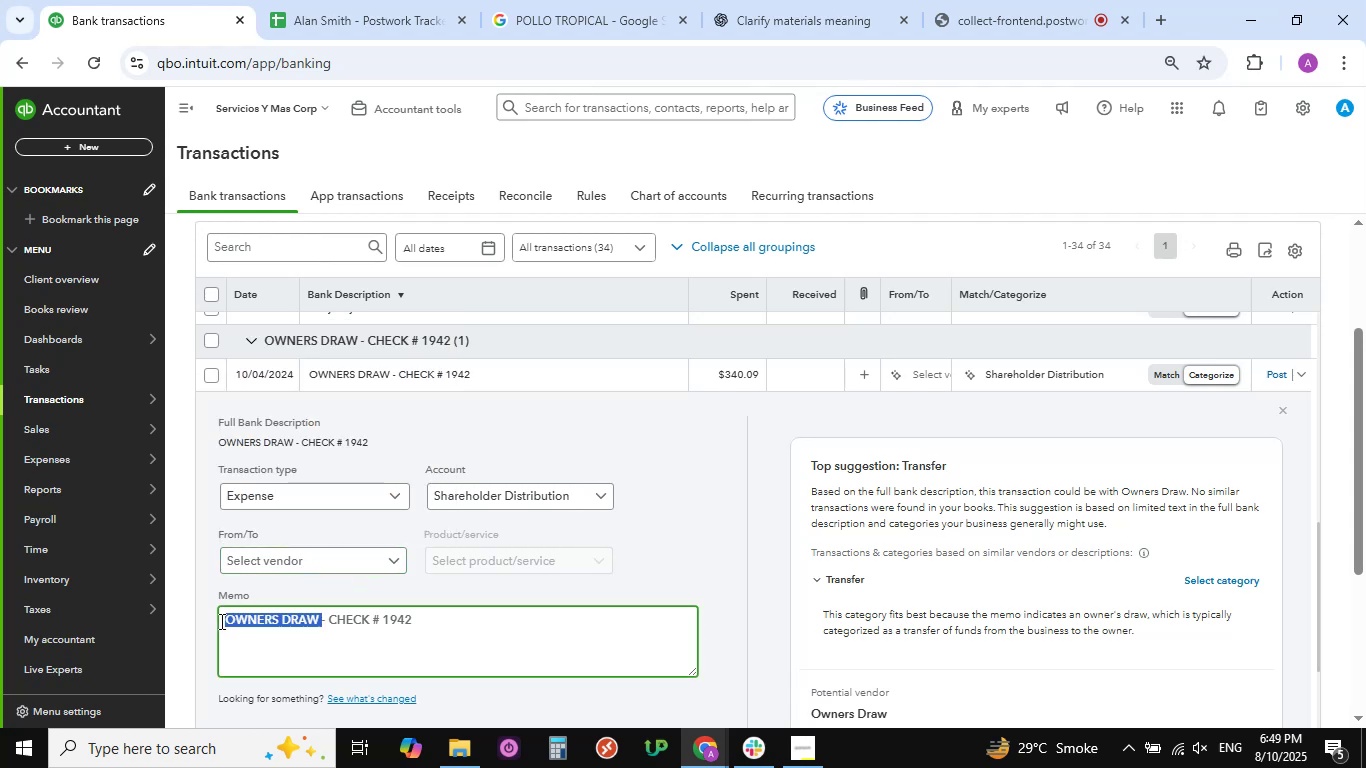 
key(Control+C)
 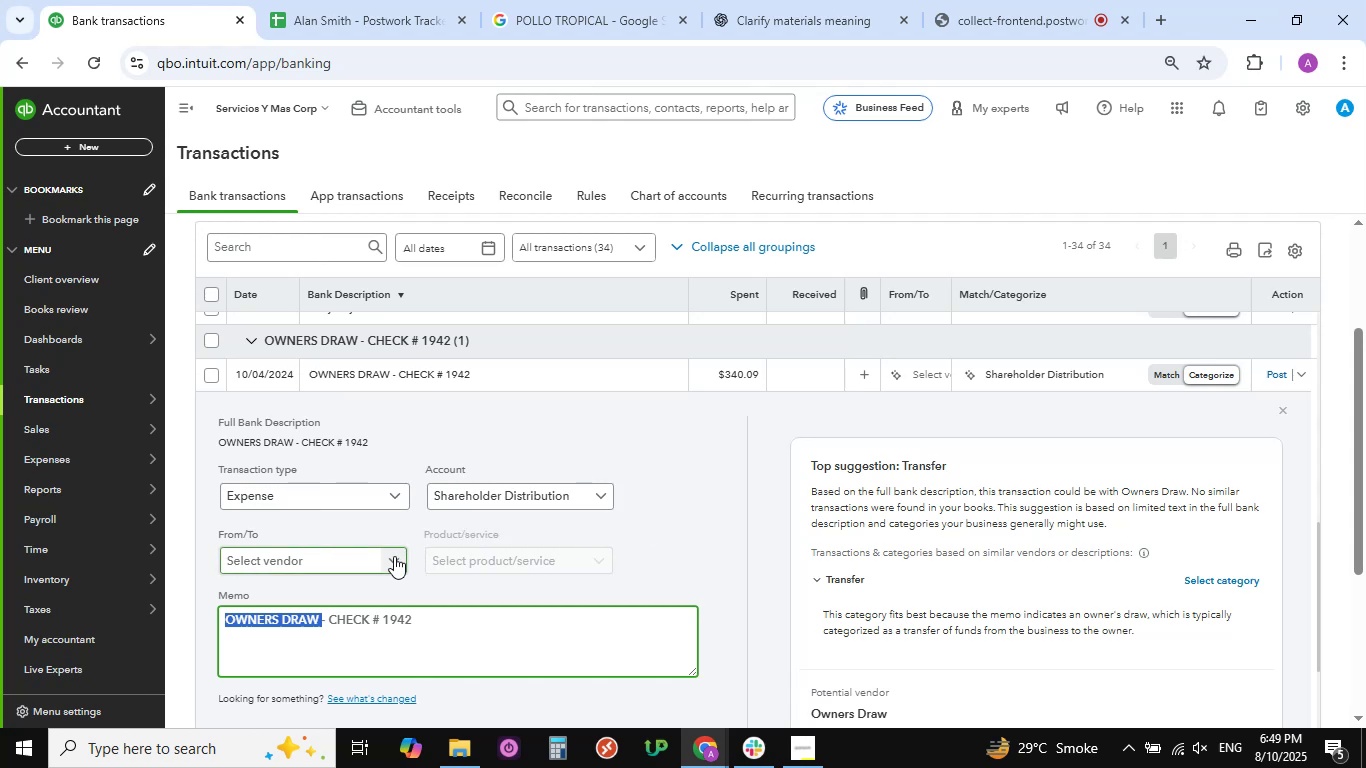 
wait(6.74)
 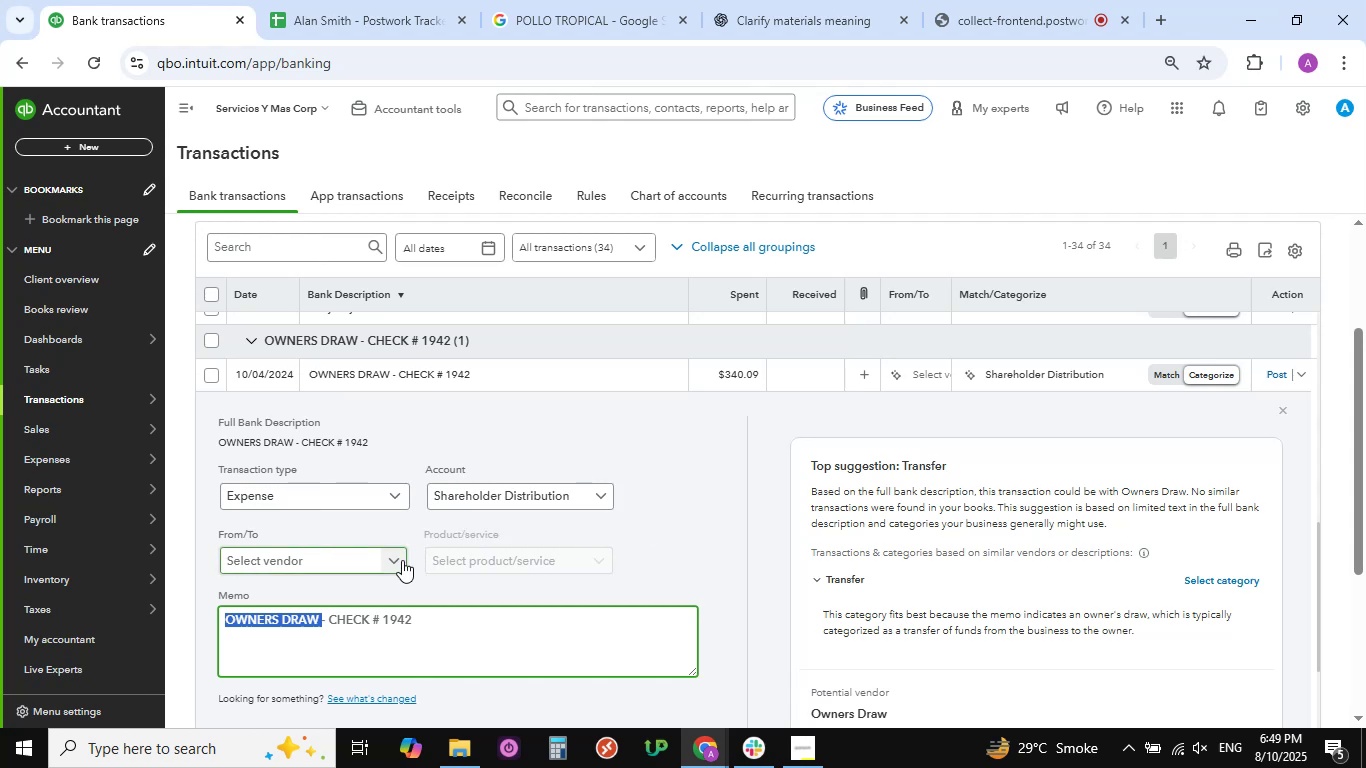 
left_click([394, 556])
 